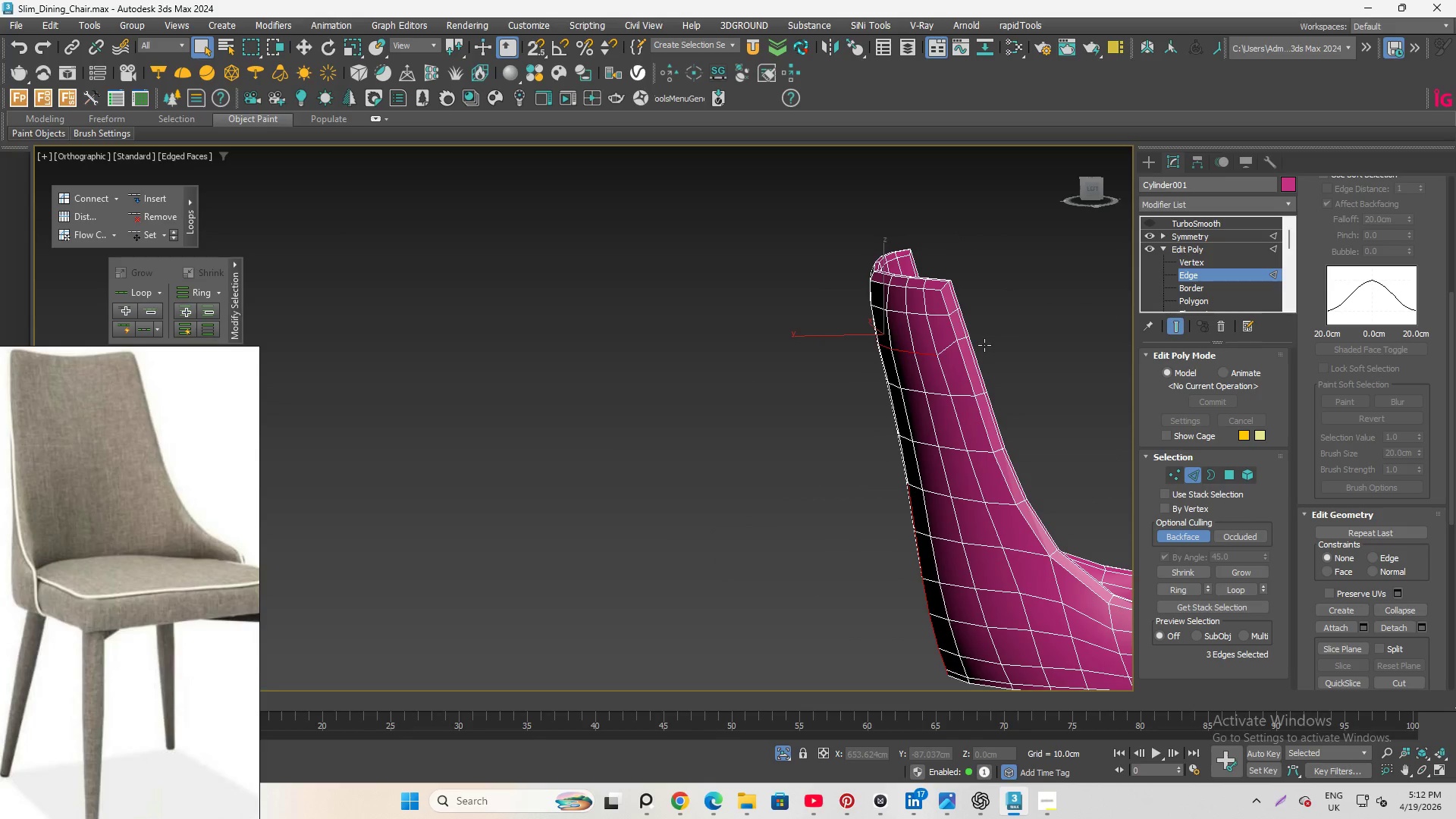 
key(Control+Z)
 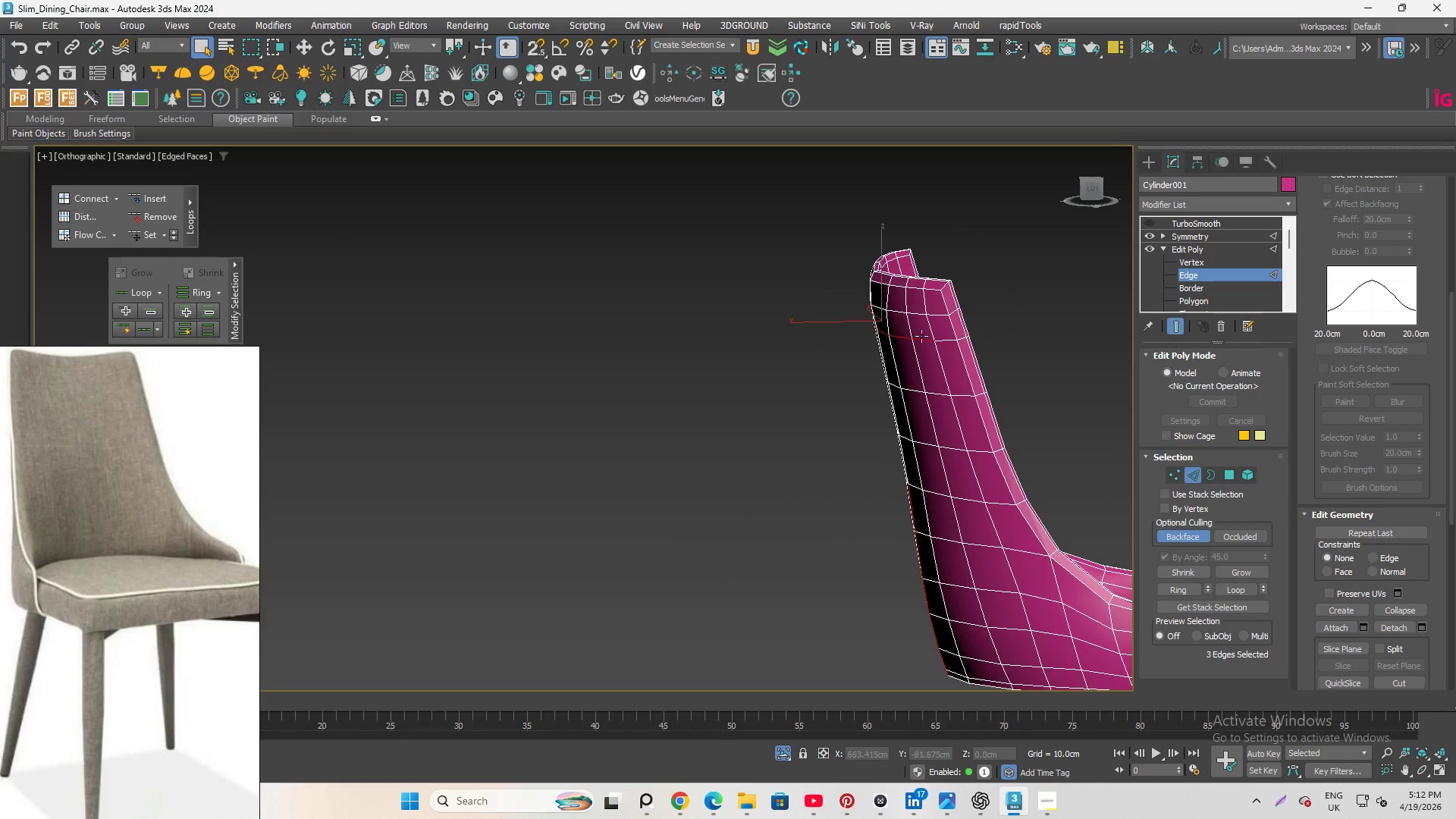 
hold_key(key=AltLeft, duration=1.97)
 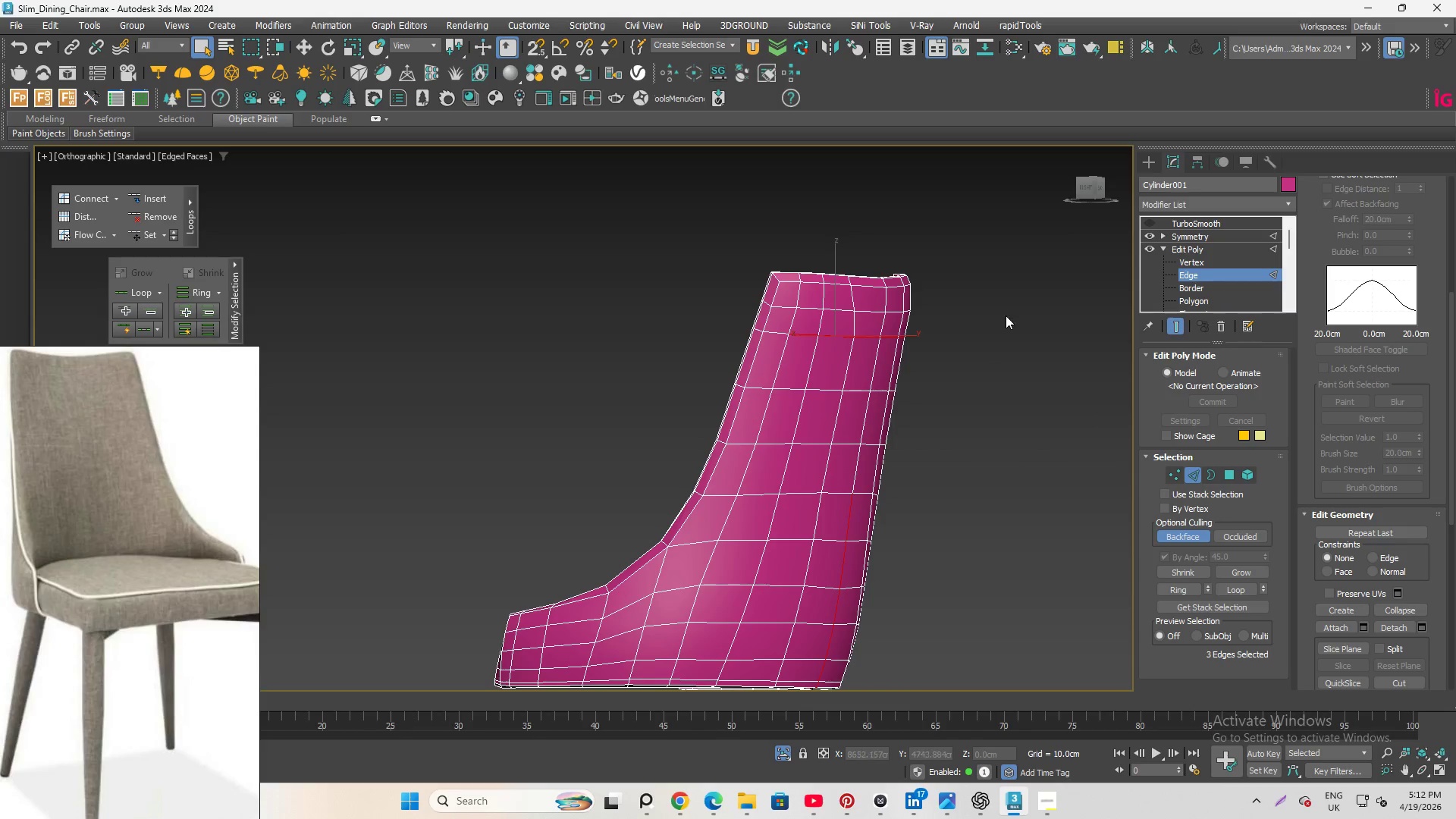 
left_click([1007, 315])
 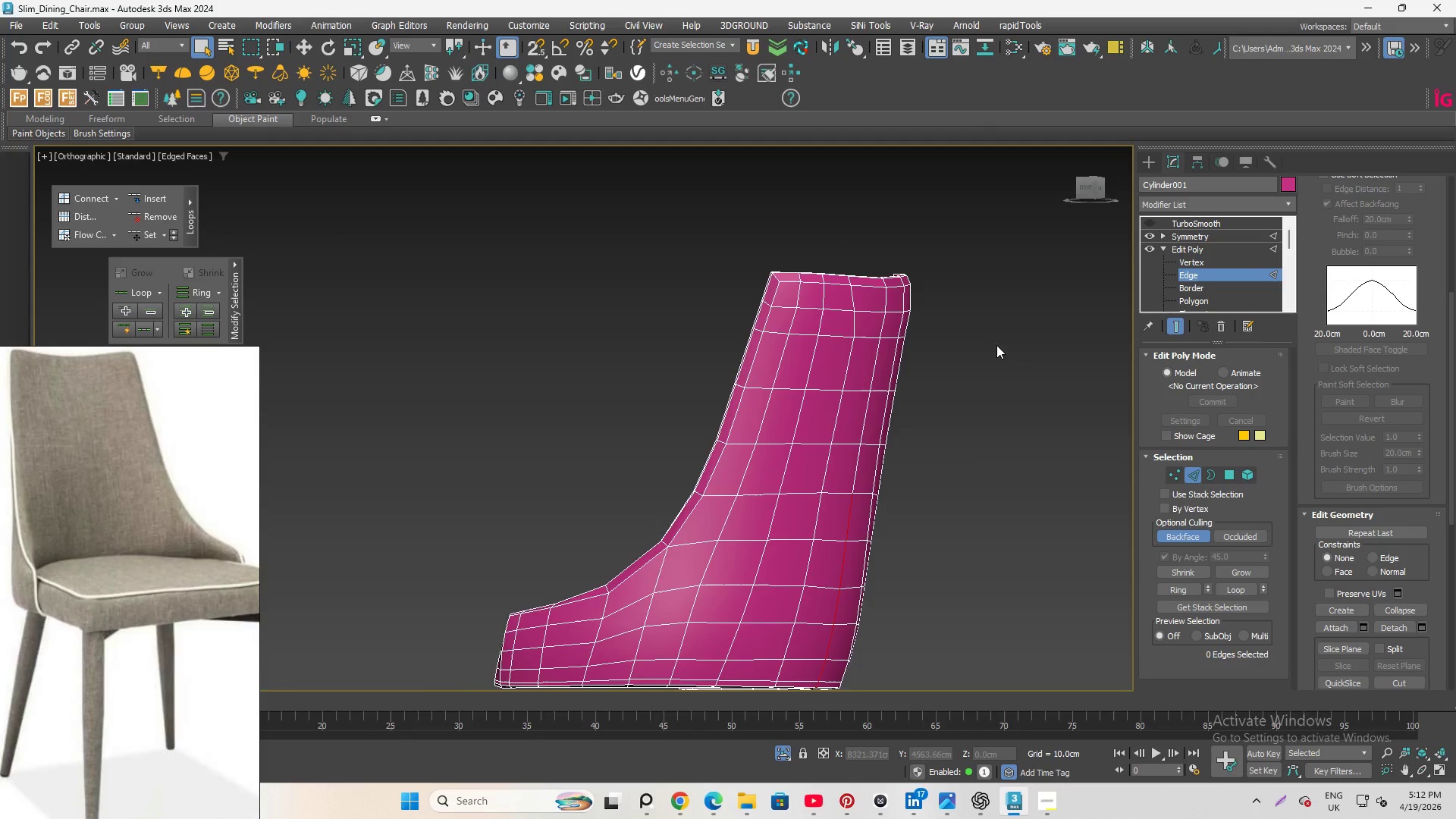 
hold_key(key=AltLeft, duration=1.31)
 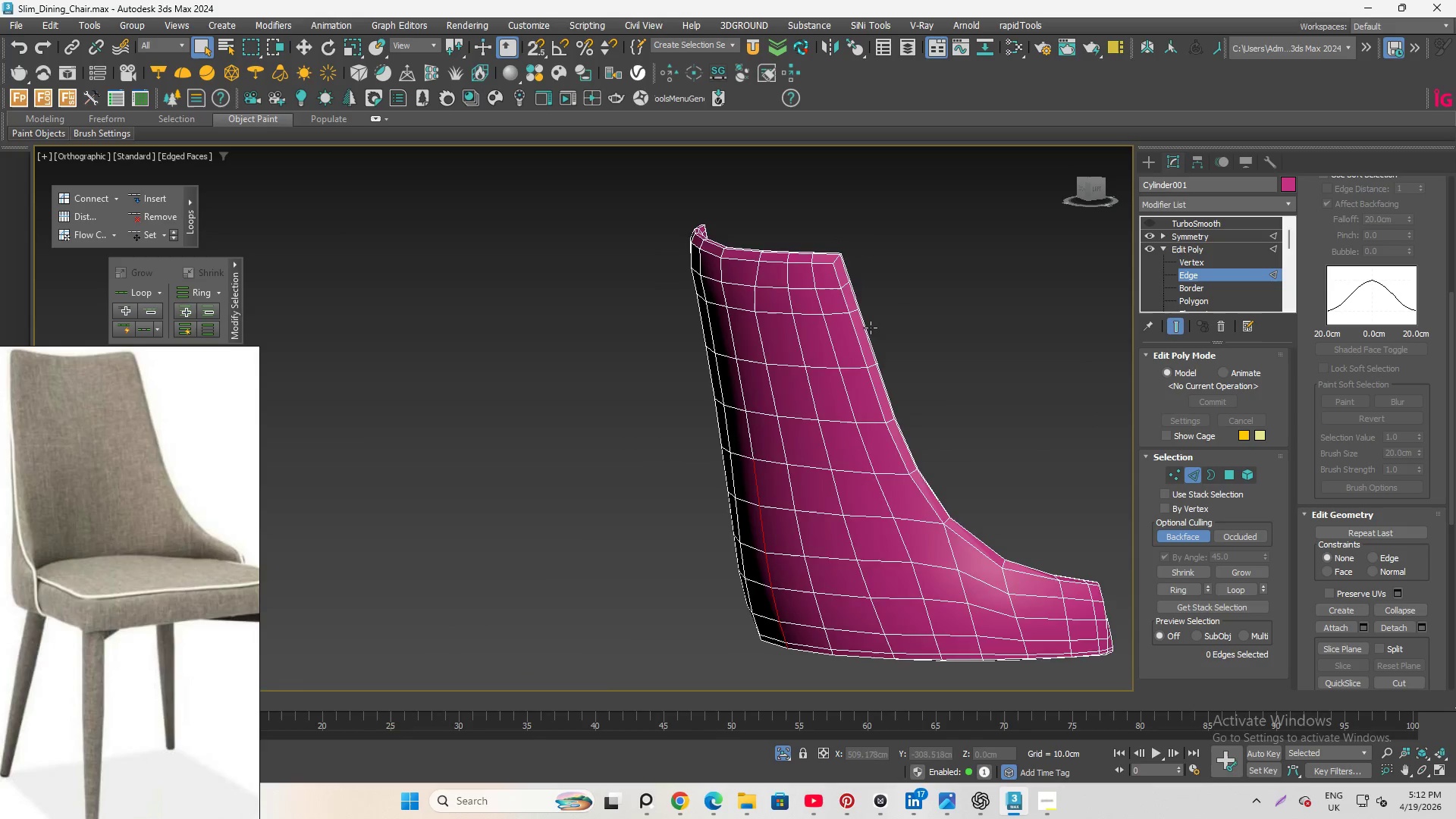 
hold_key(key=AltLeft, duration=1.14)
 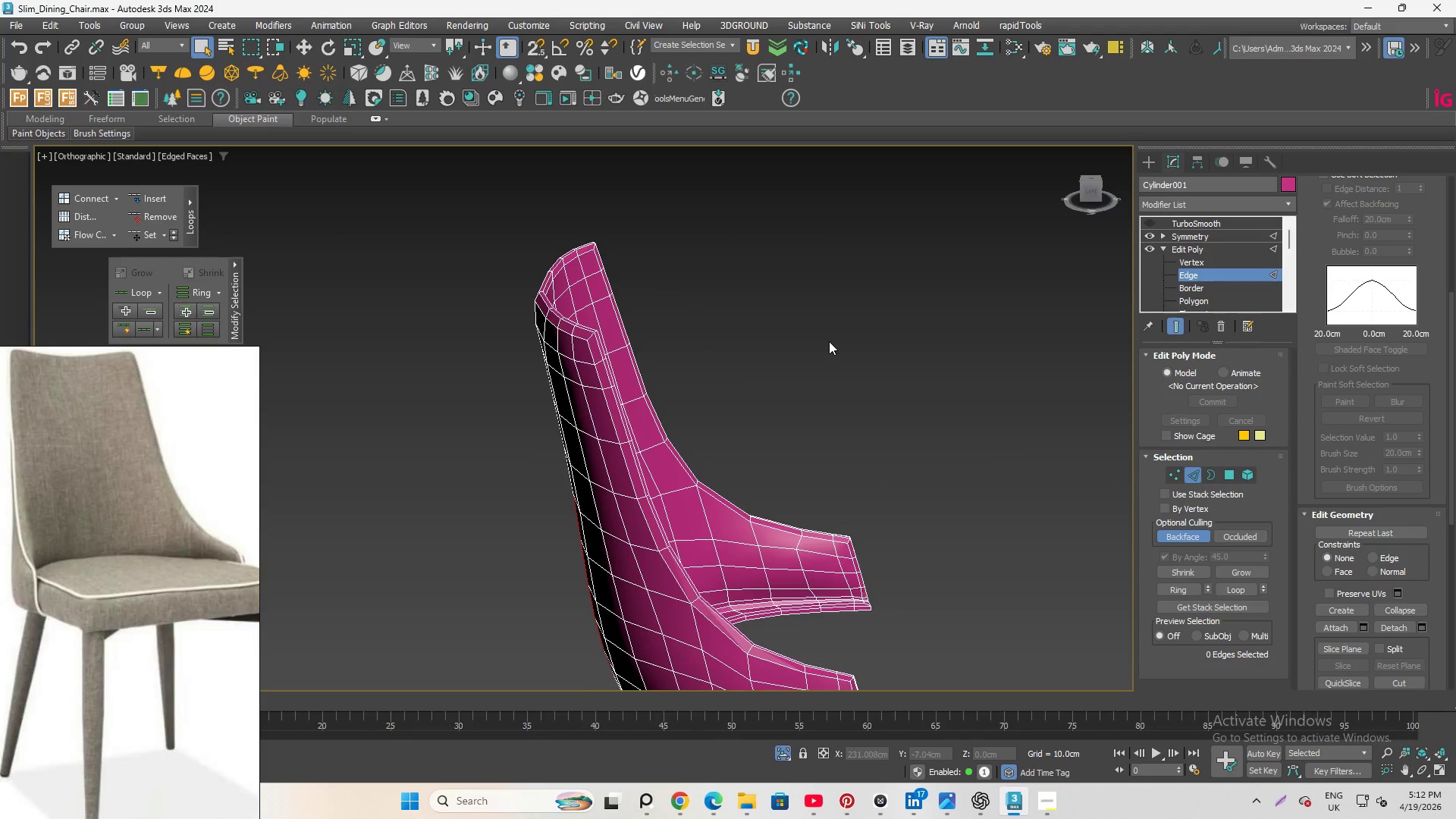 
key(F4)
 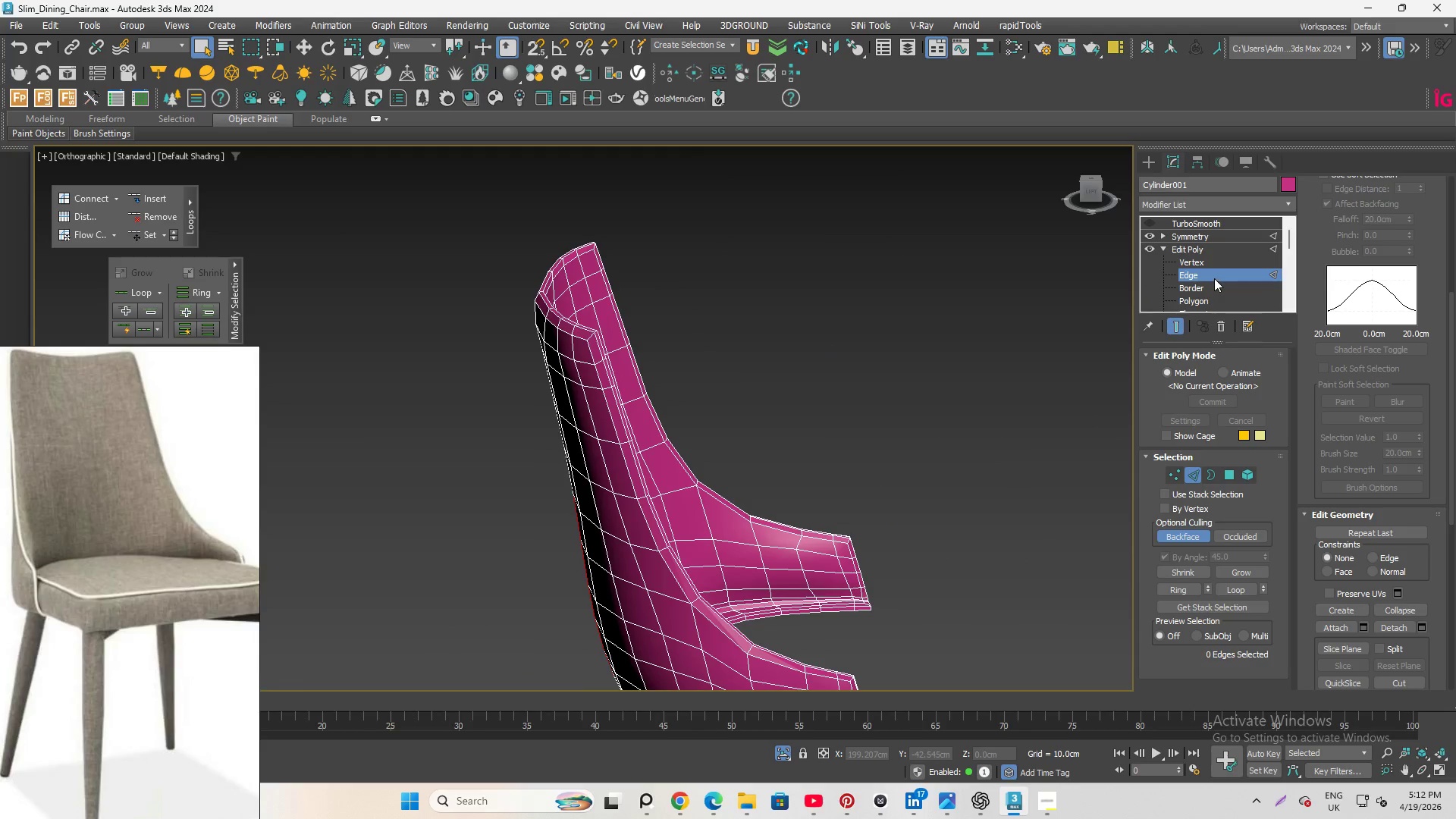 
double_click([883, 291])
 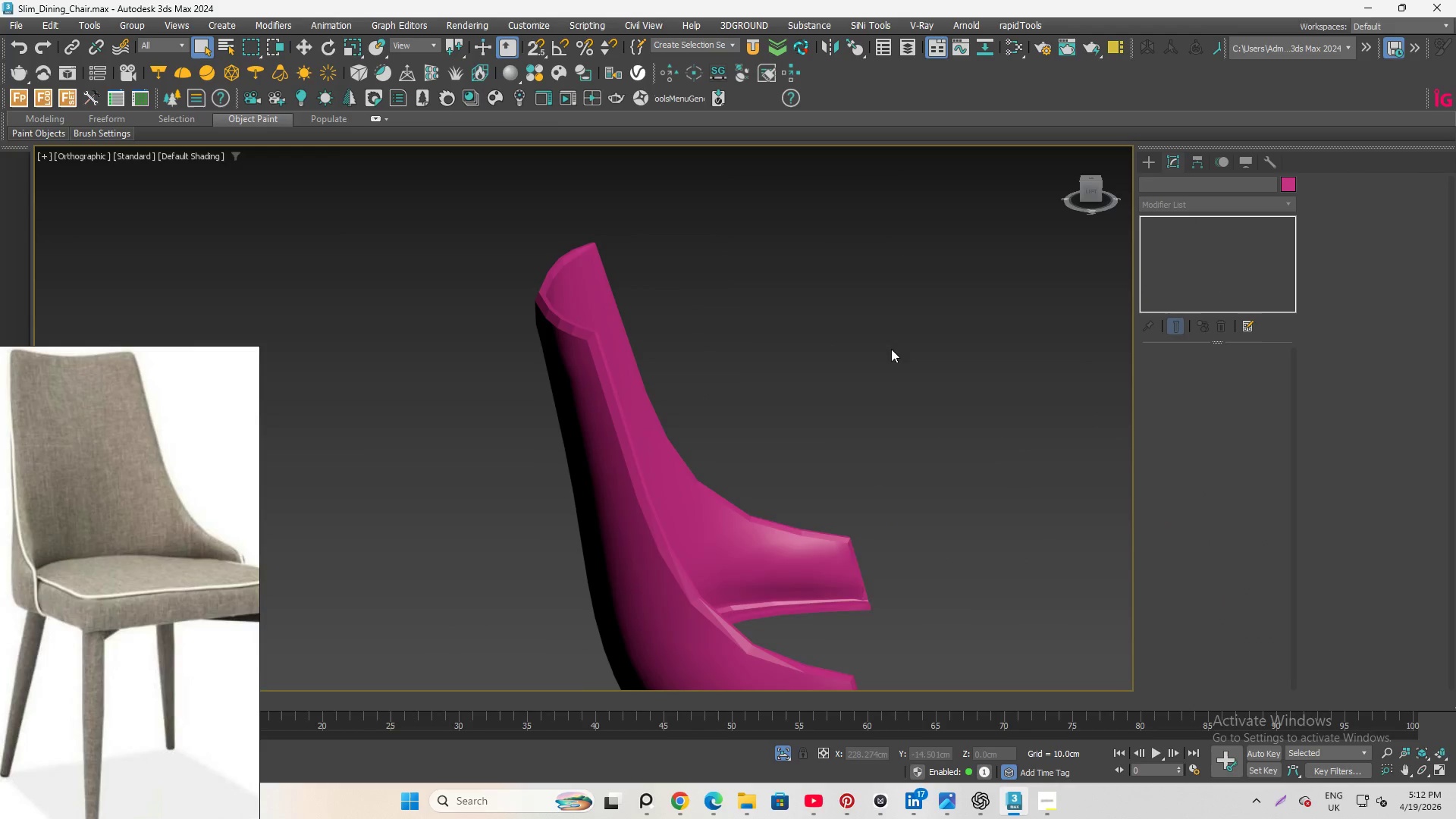 
hold_key(key=F4, duration=0.31)
 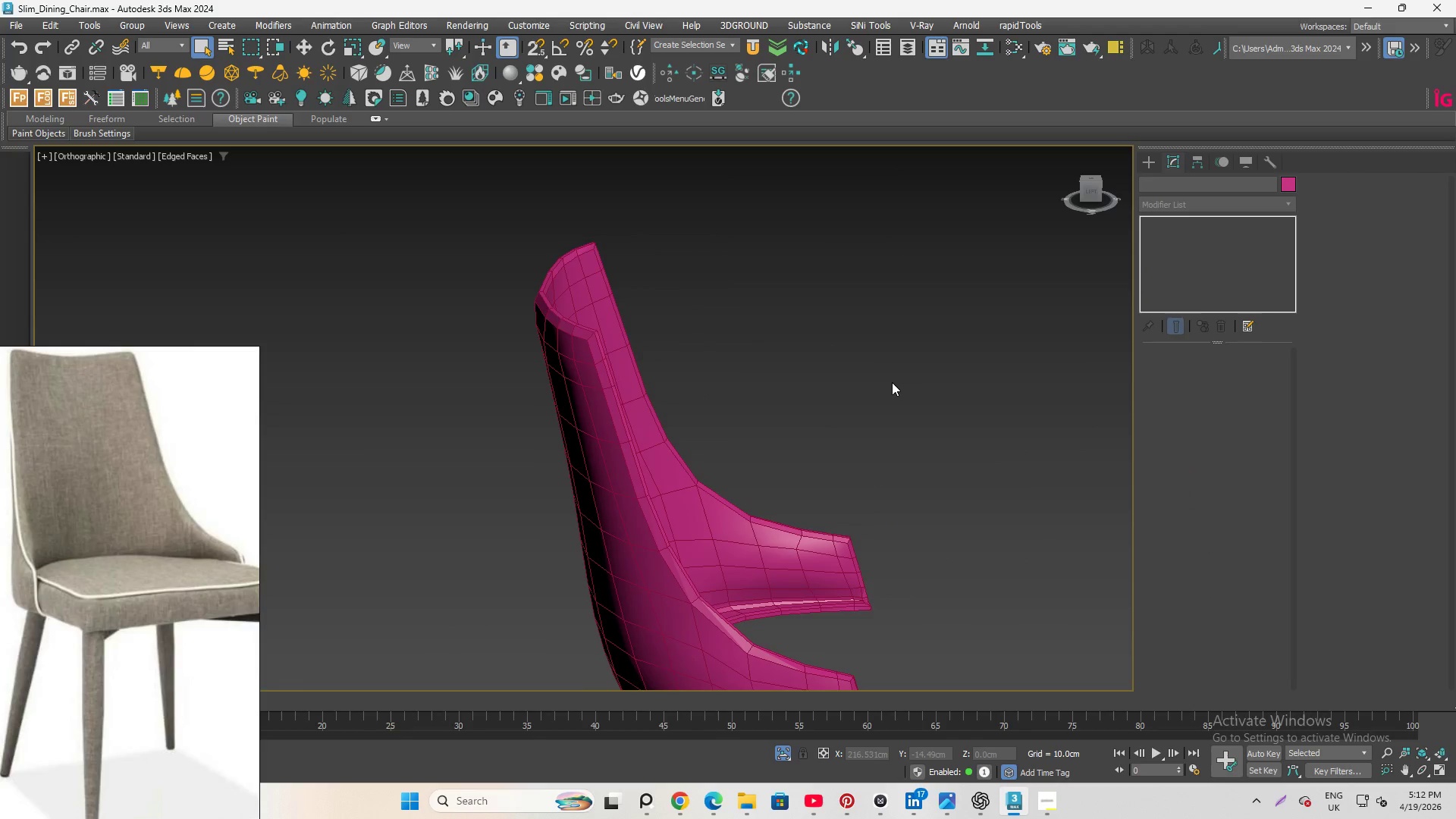 
key(F4)
 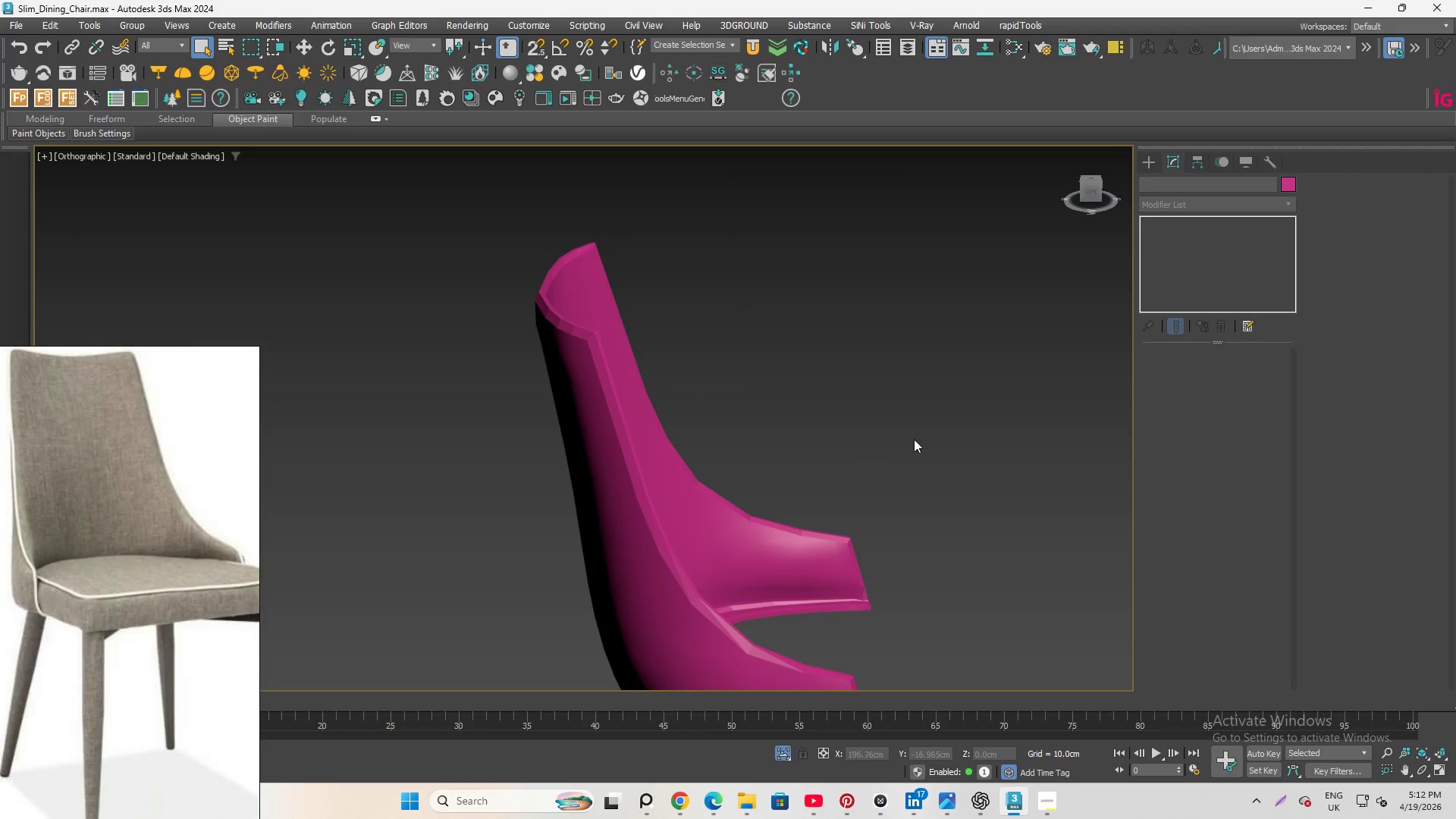 
hold_key(key=AltLeft, duration=2.86)
 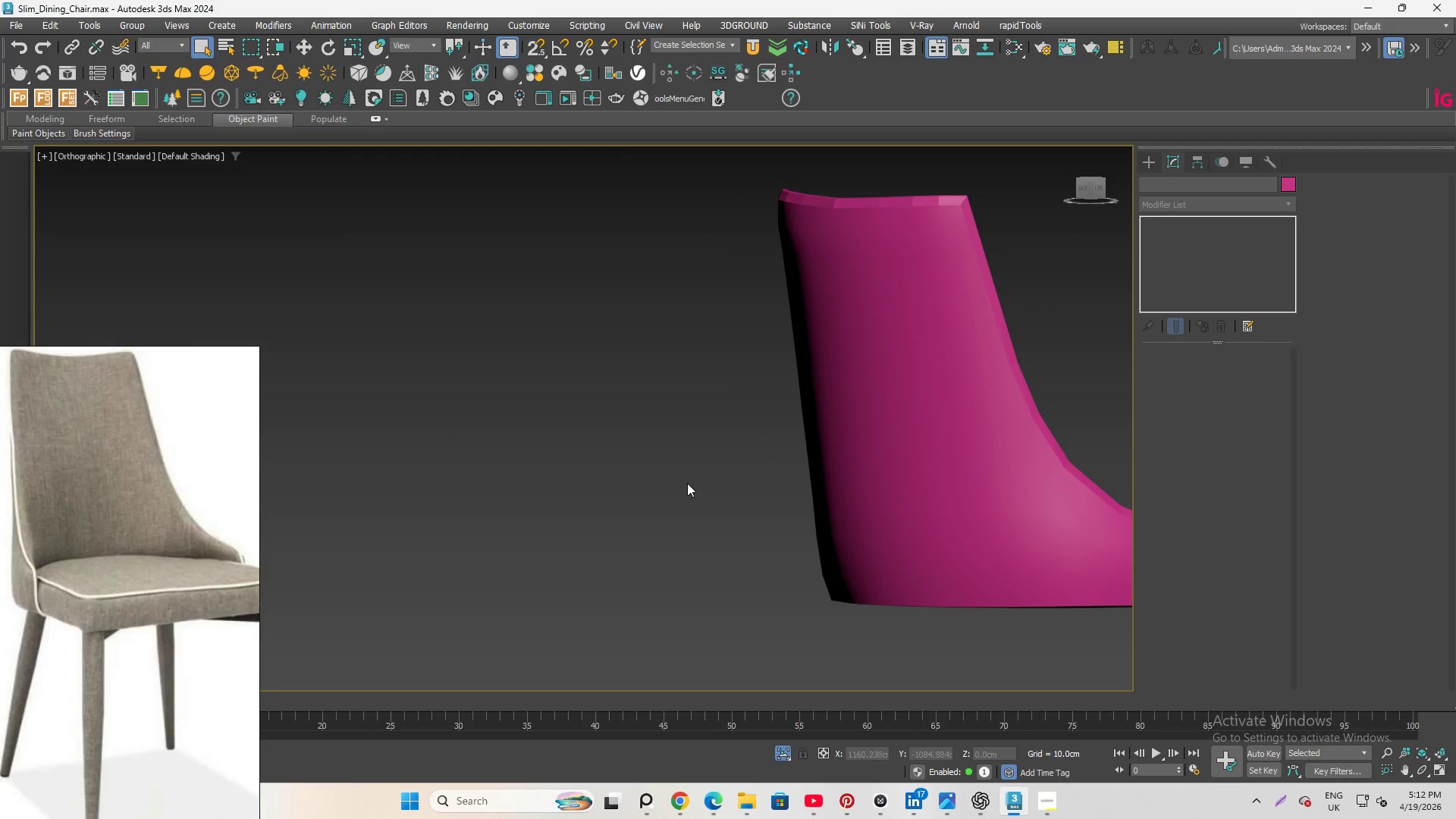 
scroll: coordinate [685, 488], scroll_direction: down, amount: 1.0
 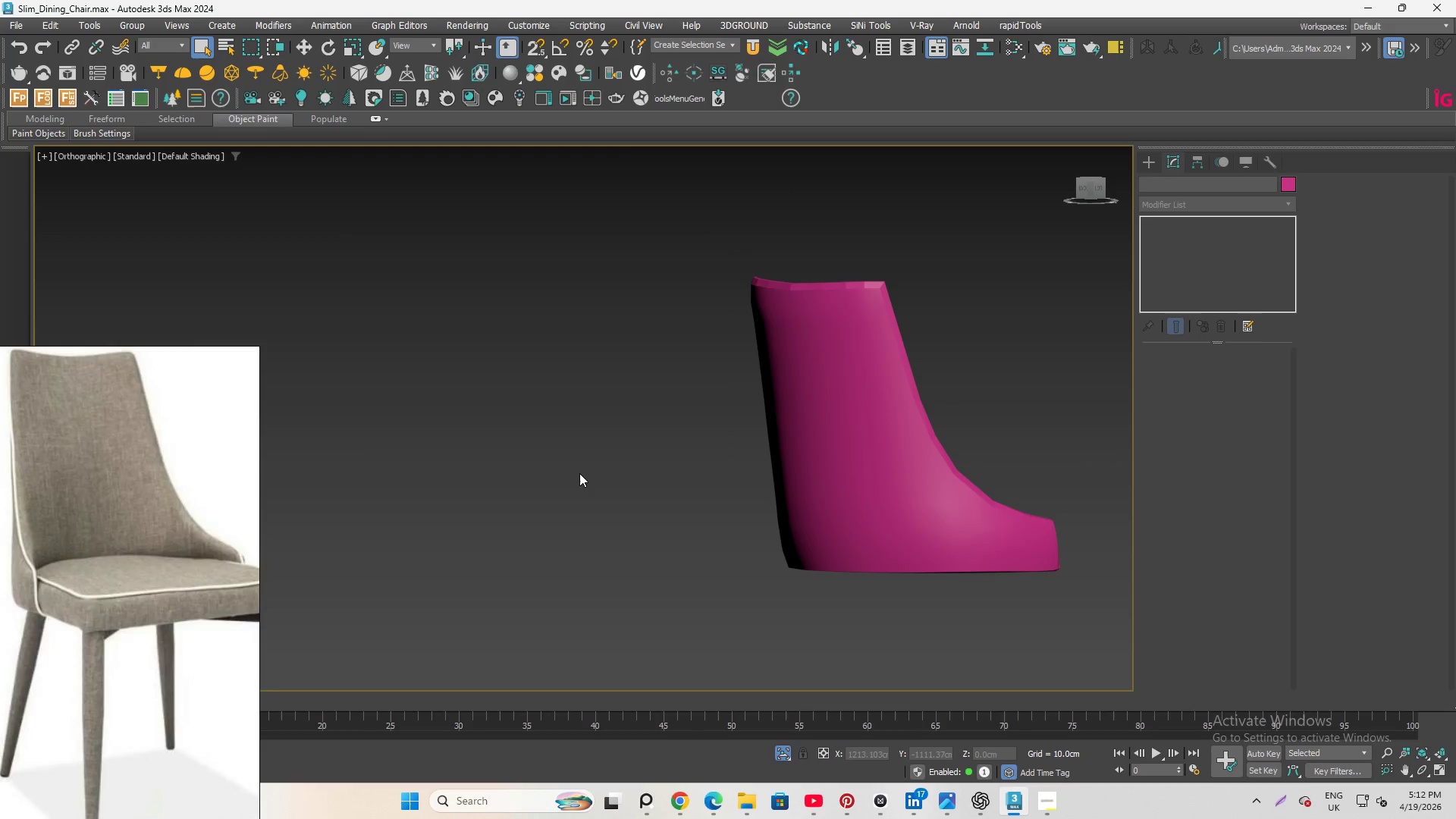 
hold_key(key=AltLeft, duration=7.88)
 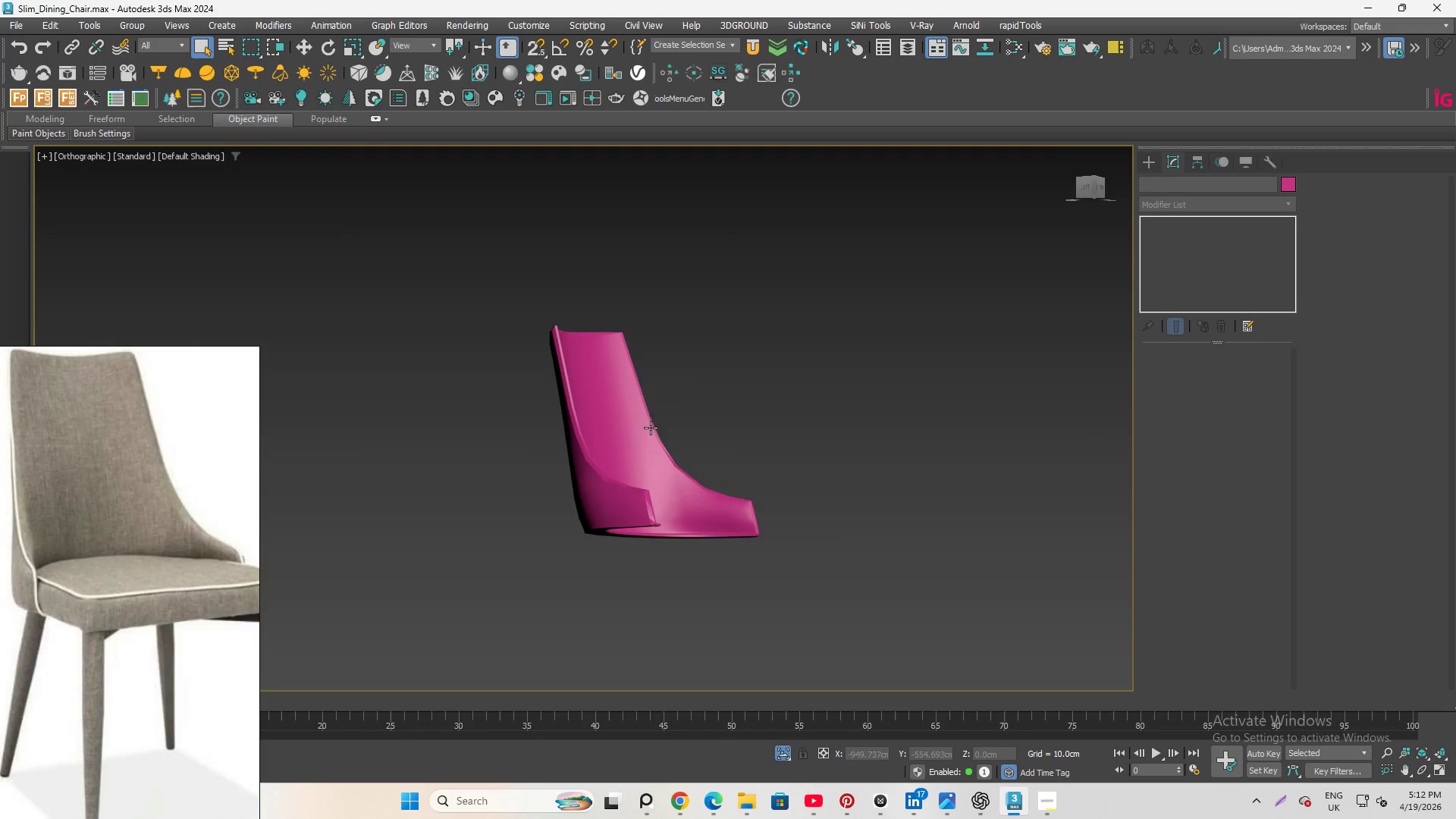 
scroll: coordinate [576, 476], scroll_direction: down, amount: 1.0
 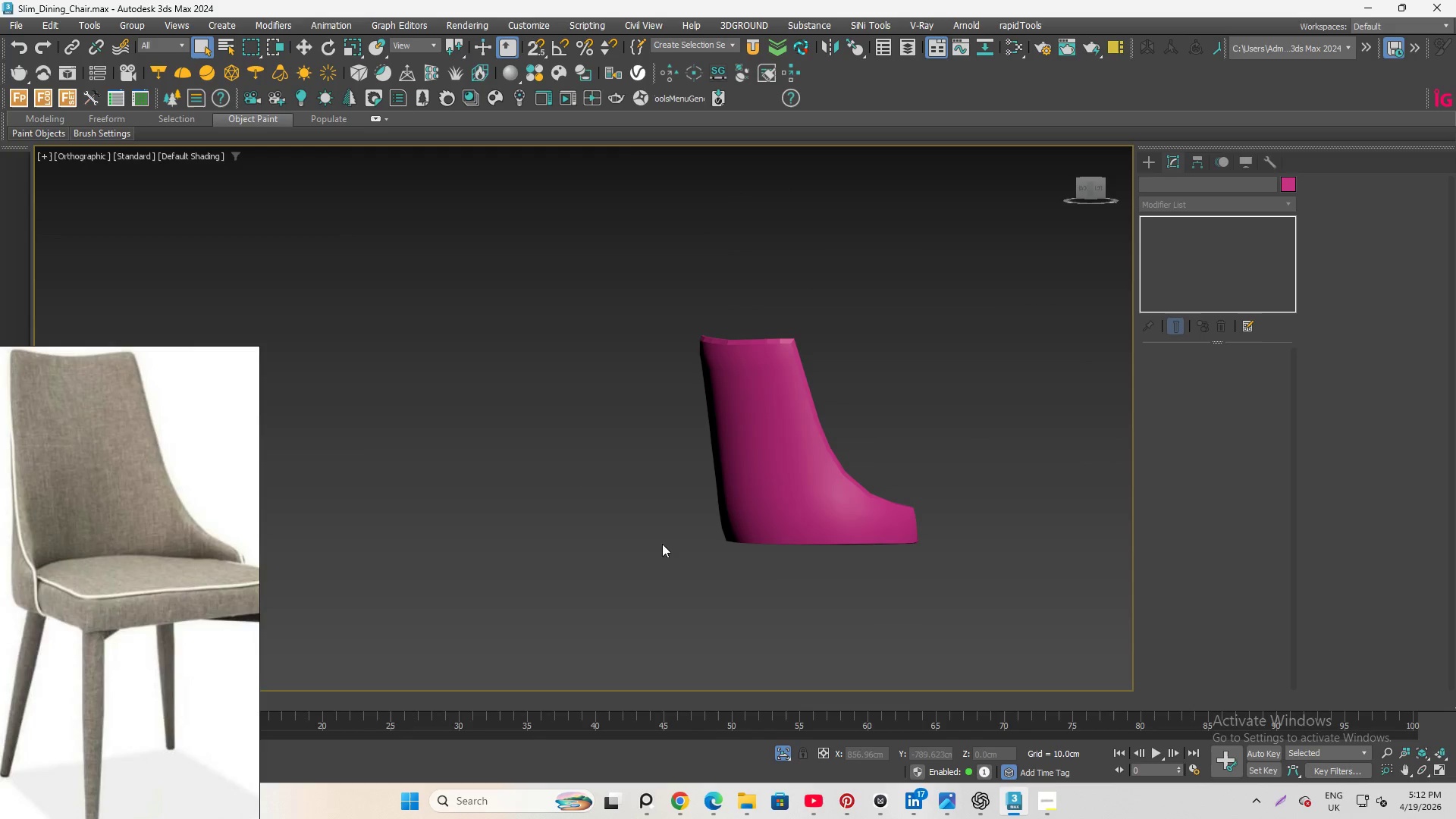 
hold_key(key=AltLeft, duration=1.17)
 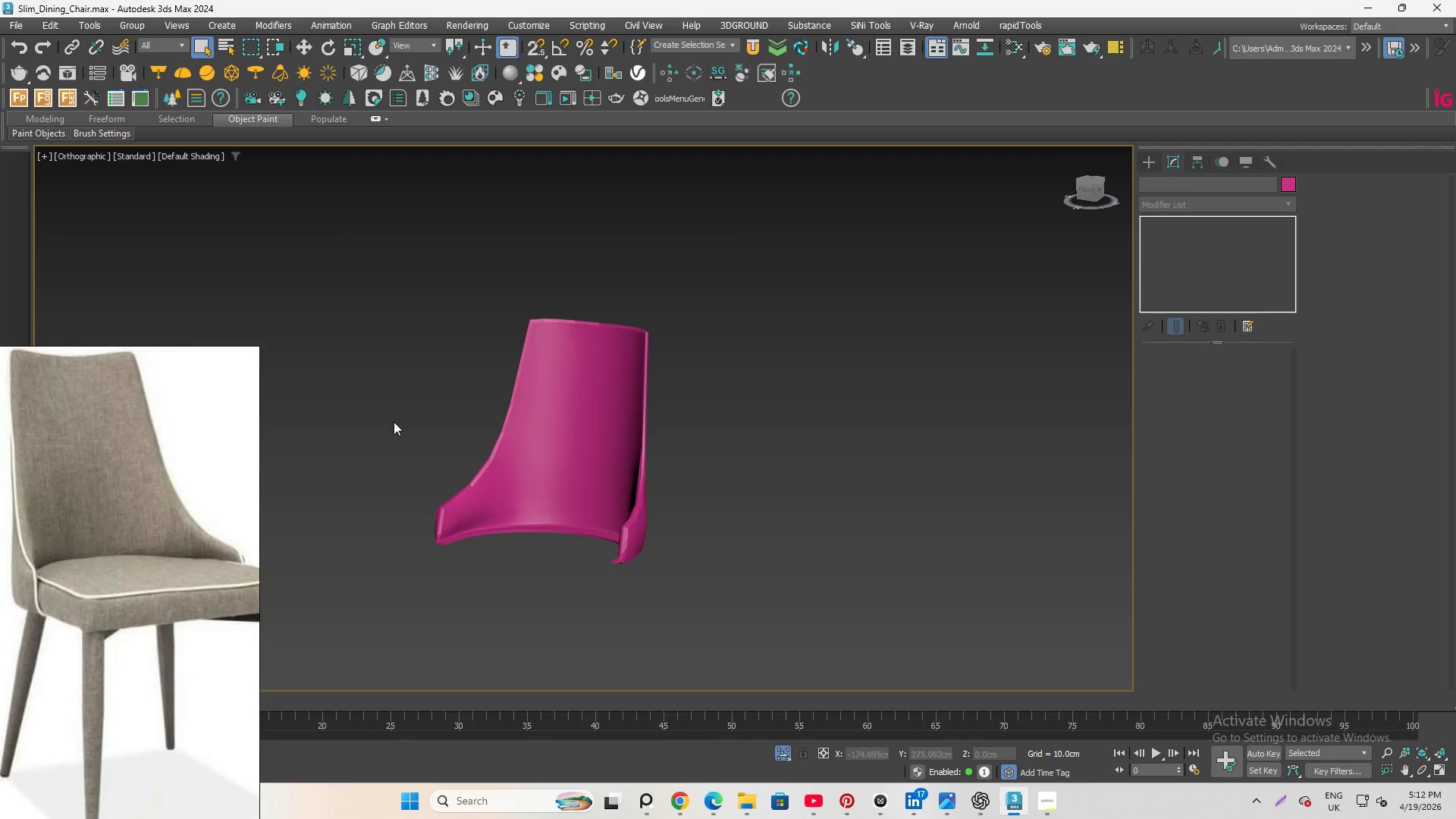 
hold_key(key=AltLeft, duration=0.62)
 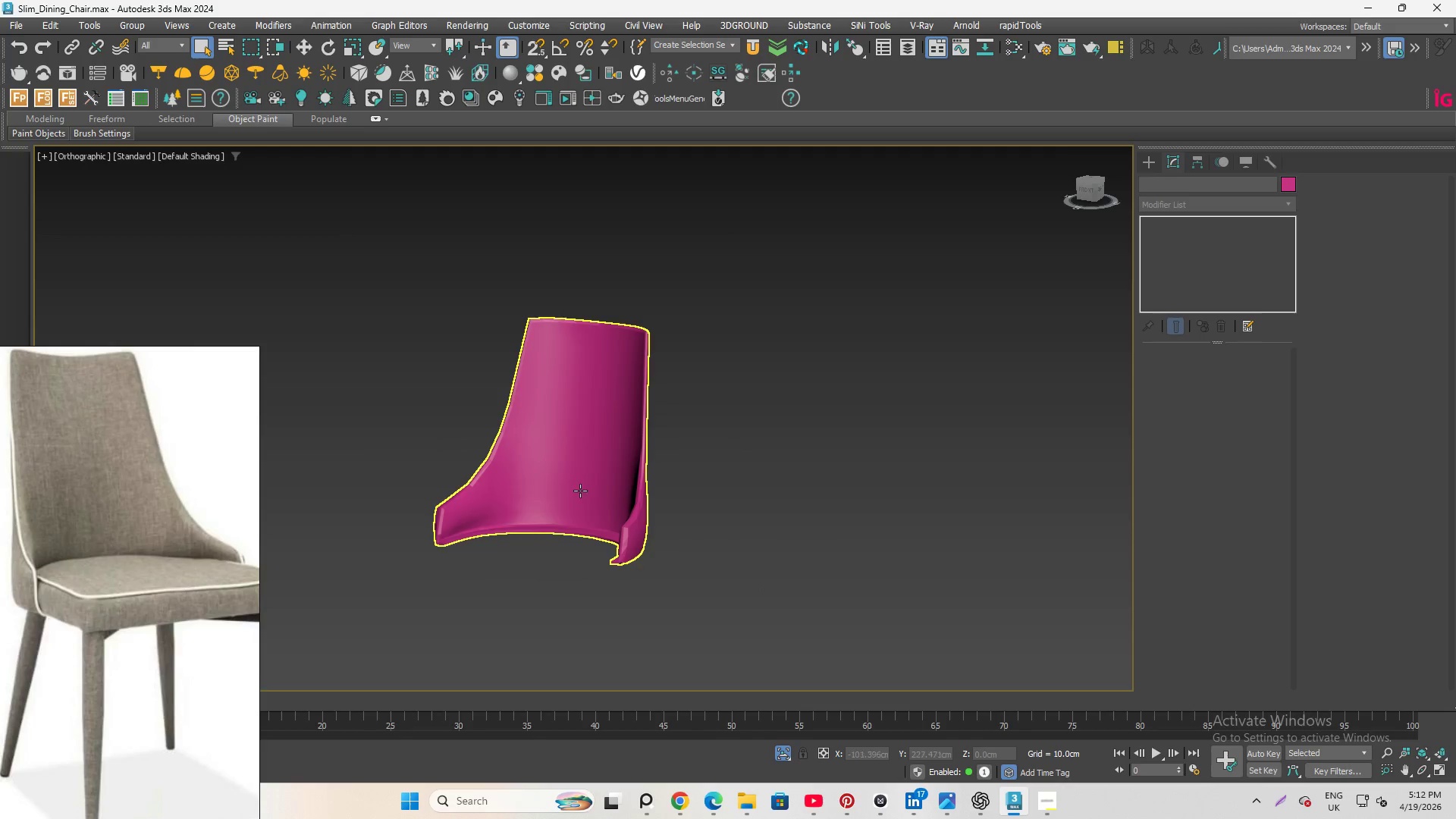 
hold_key(key=AltLeft, duration=5.88)
 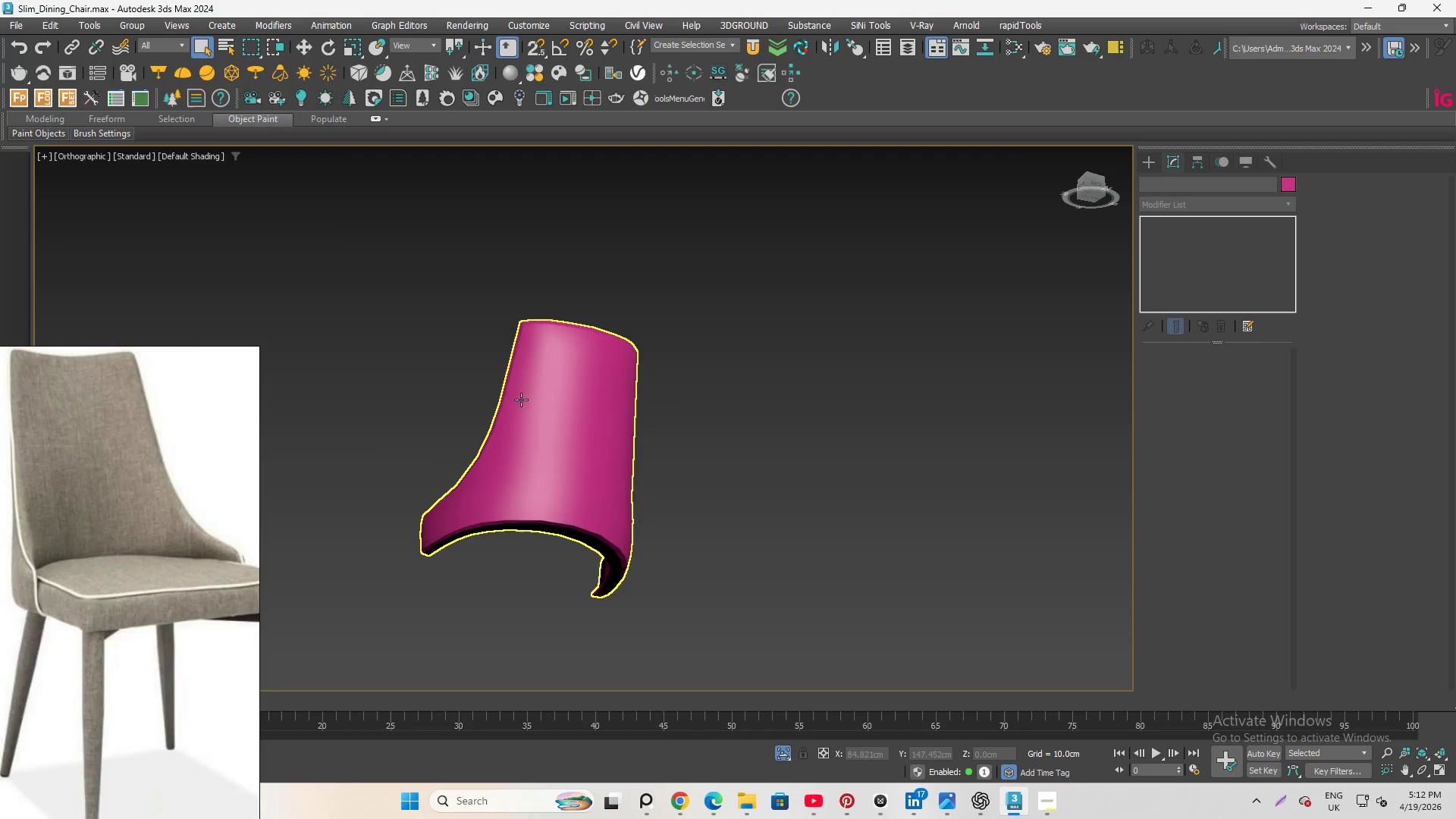 
hold_key(key=AltLeft, duration=10.03)
 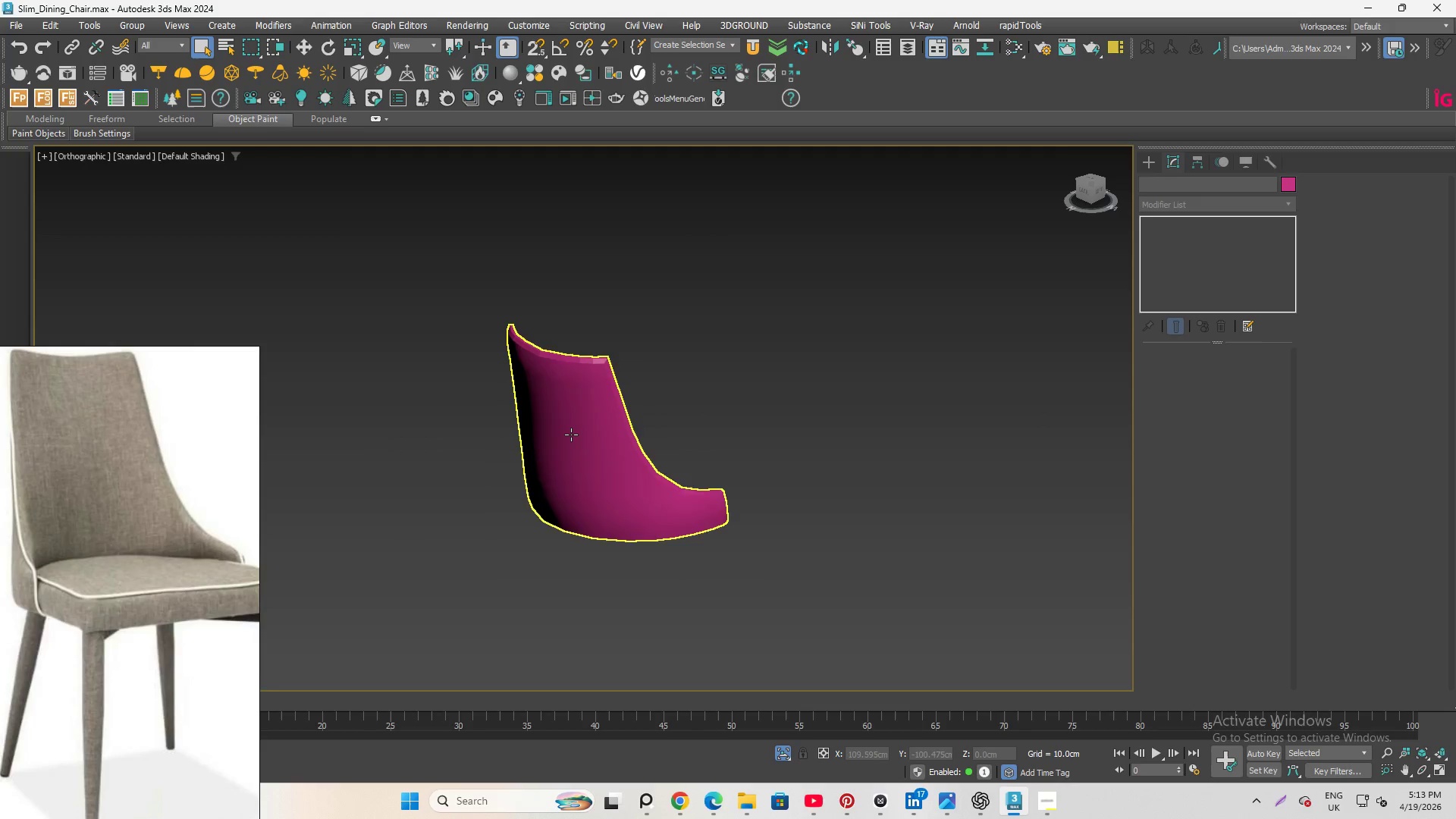 
left_click([575, 432])
 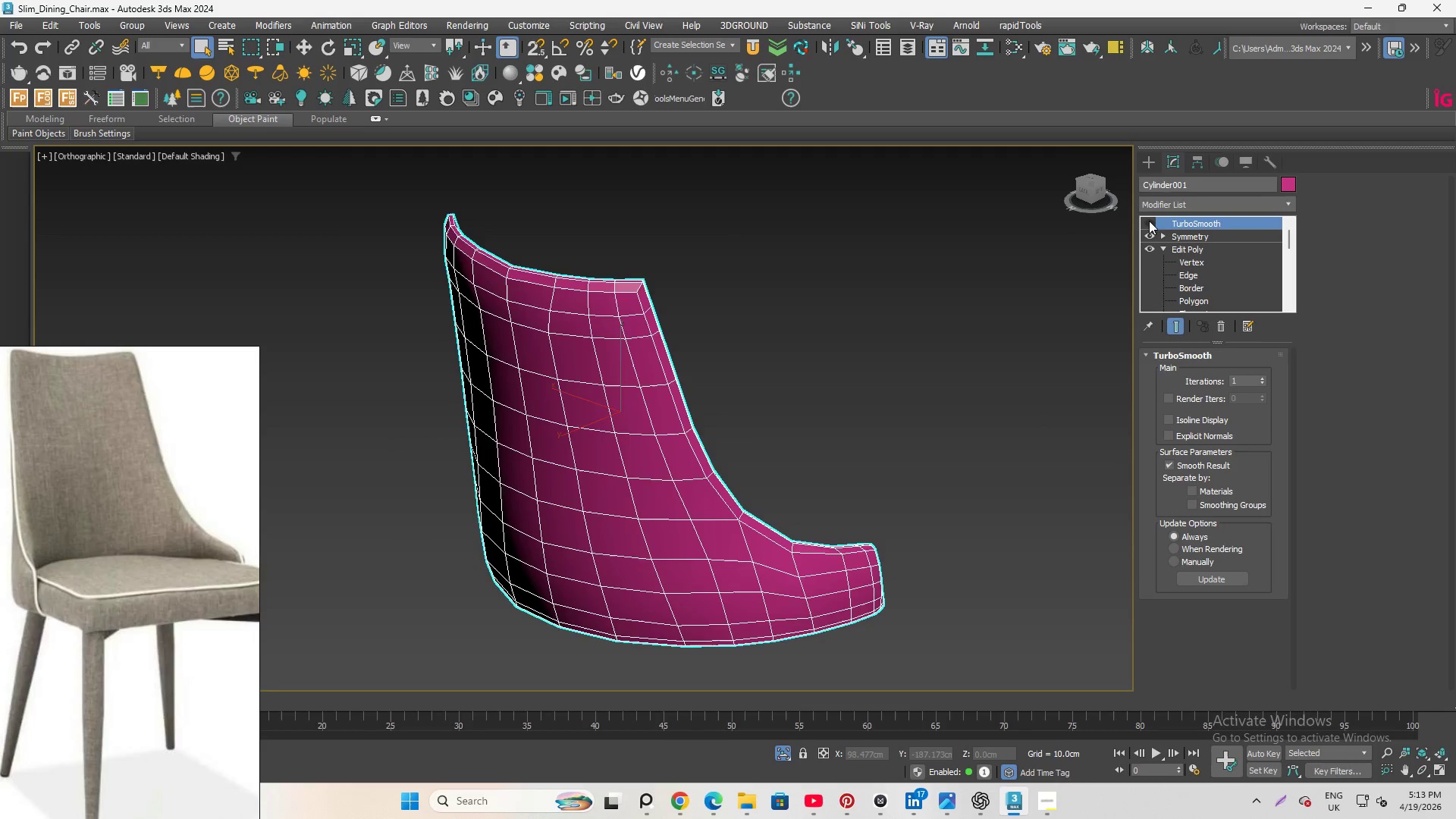 
scroll: coordinate [571, 435], scroll_direction: up, amount: 2.0
 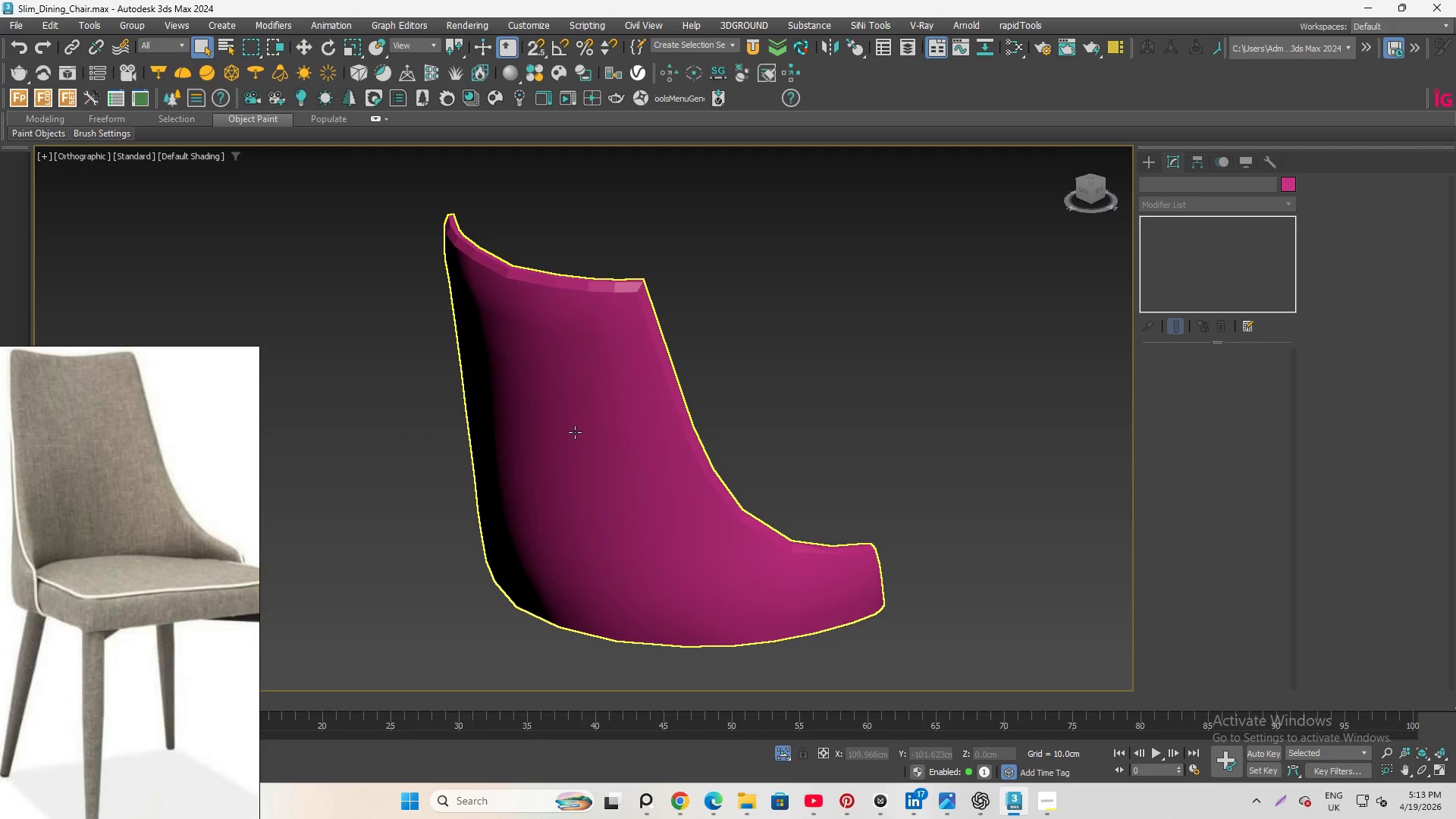 
double_click([902, 288])
 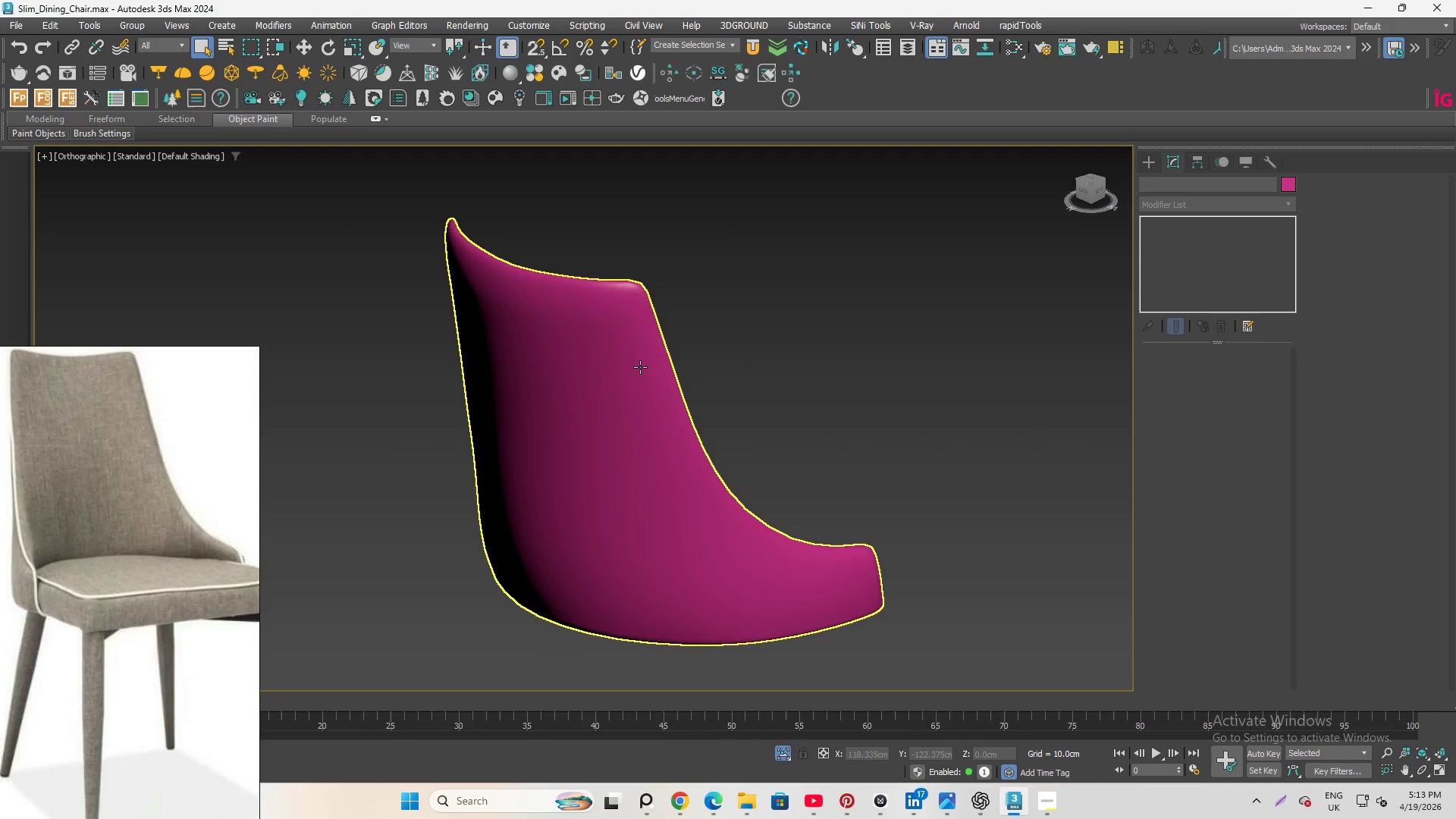 
hold_key(key=AltLeft, duration=0.62)
 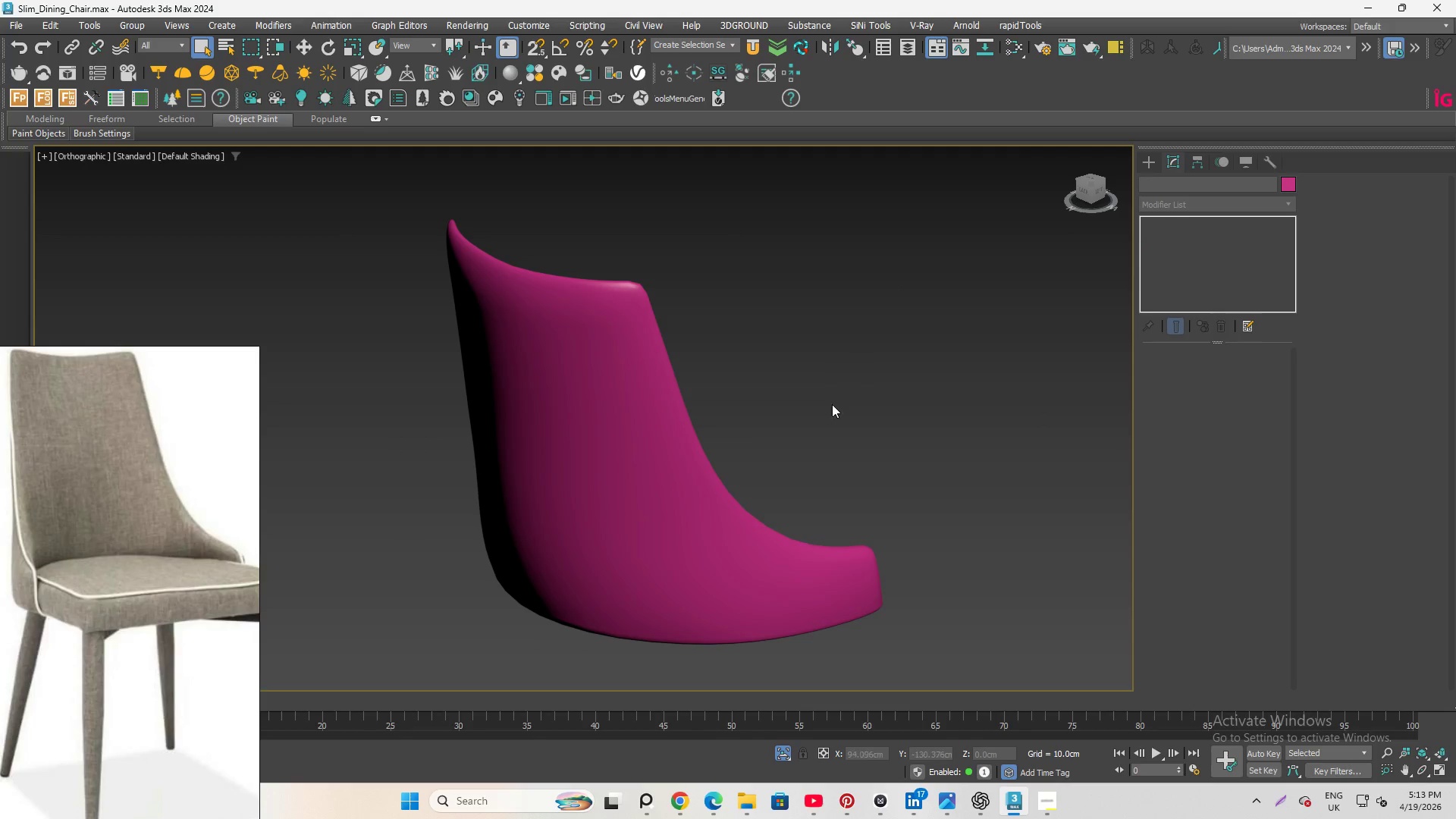 
hold_key(key=AltLeft, duration=2.42)
 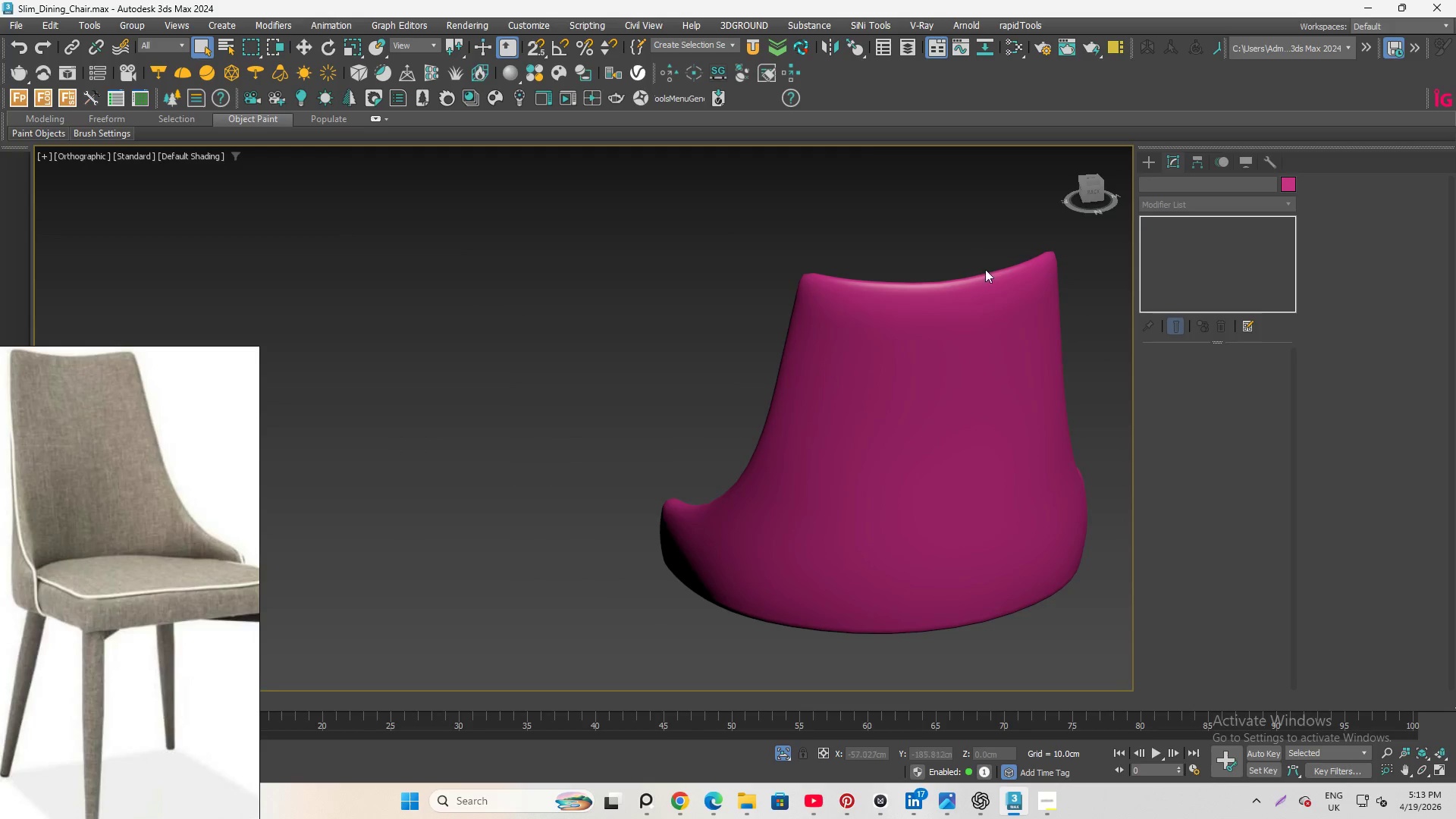 
scroll: coordinate [993, 270], scroll_direction: up, amount: 1.0
 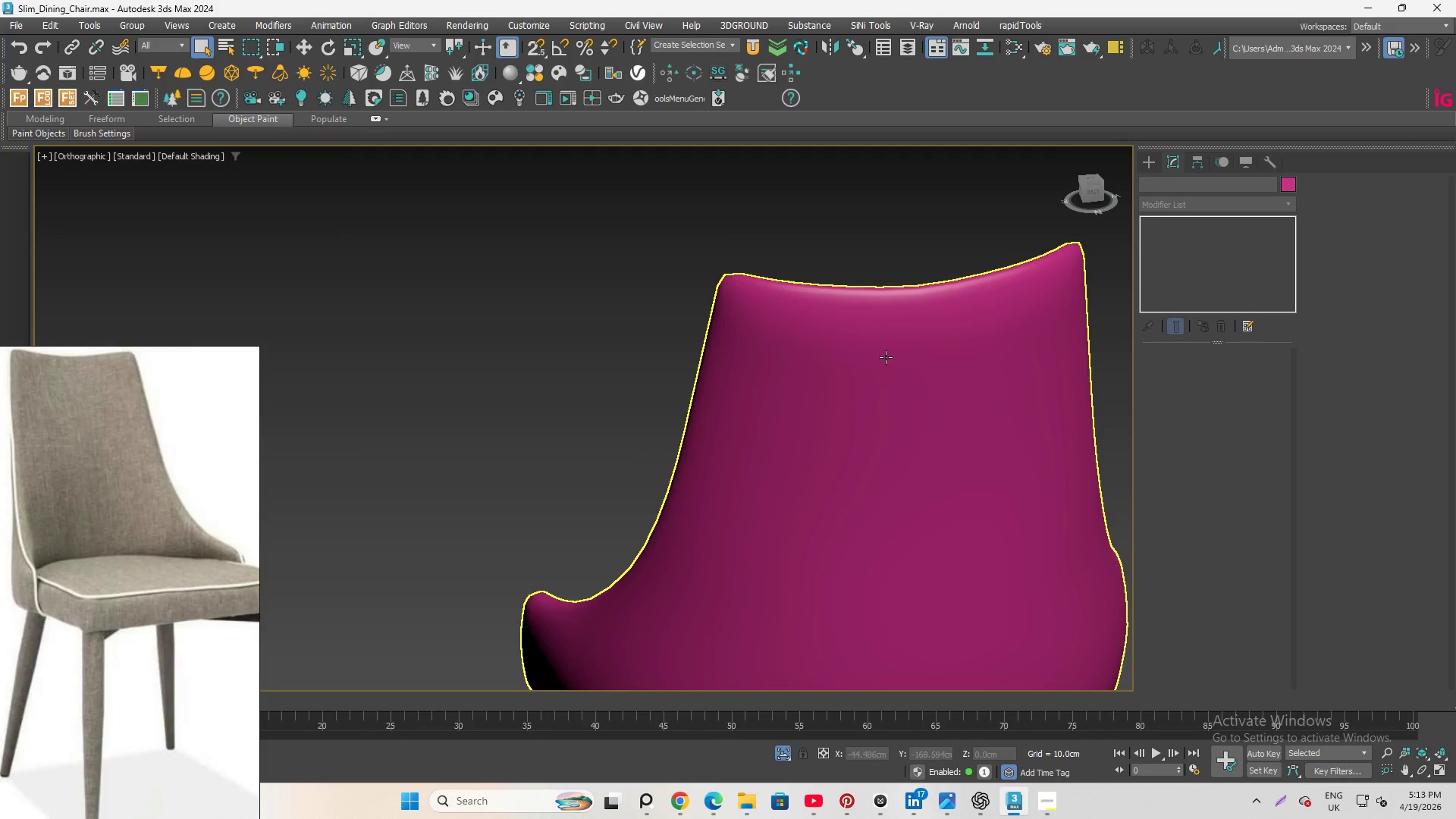 
left_click([888, 342])
 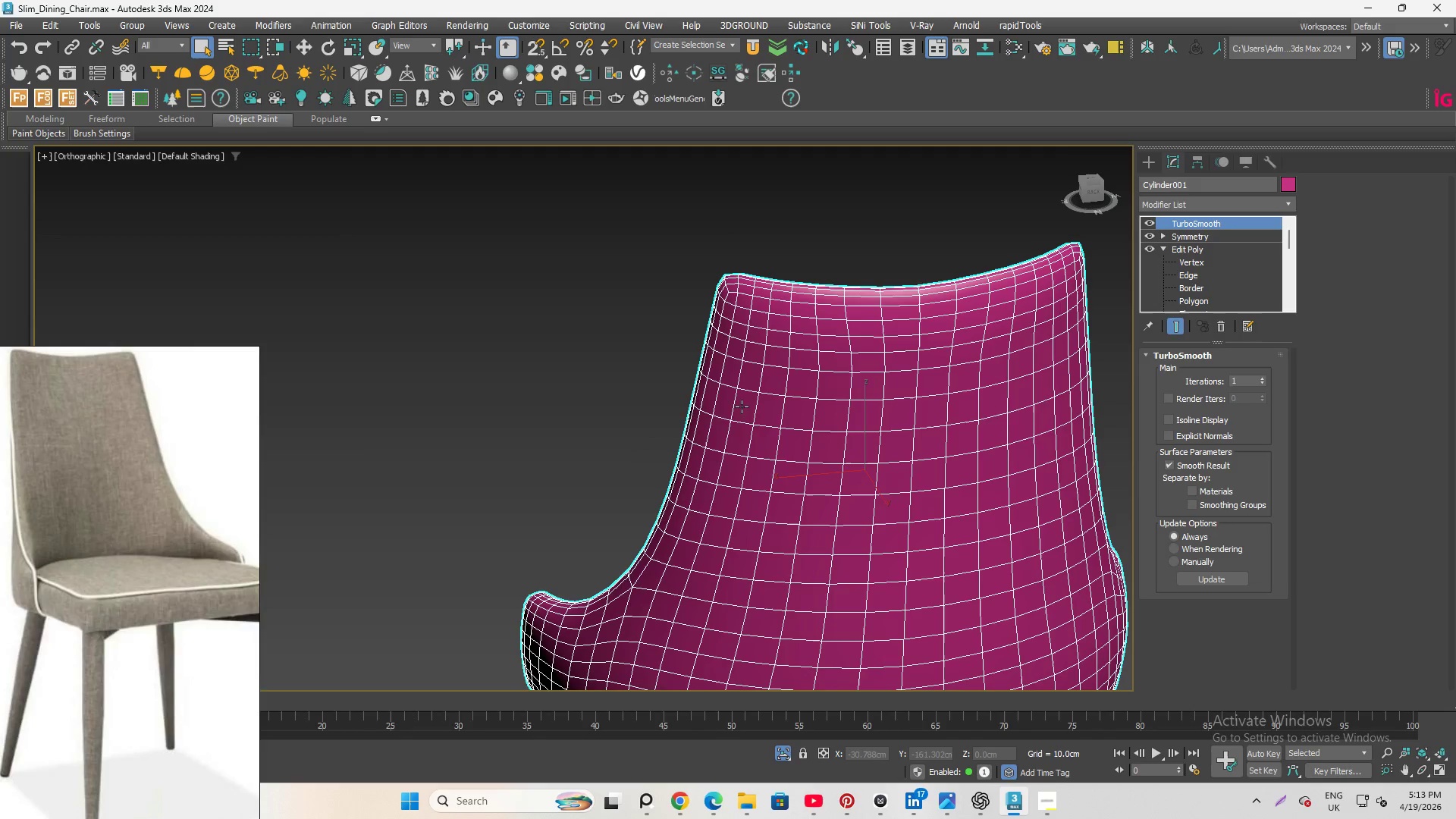 
hold_key(key=AltLeft, duration=3.05)
 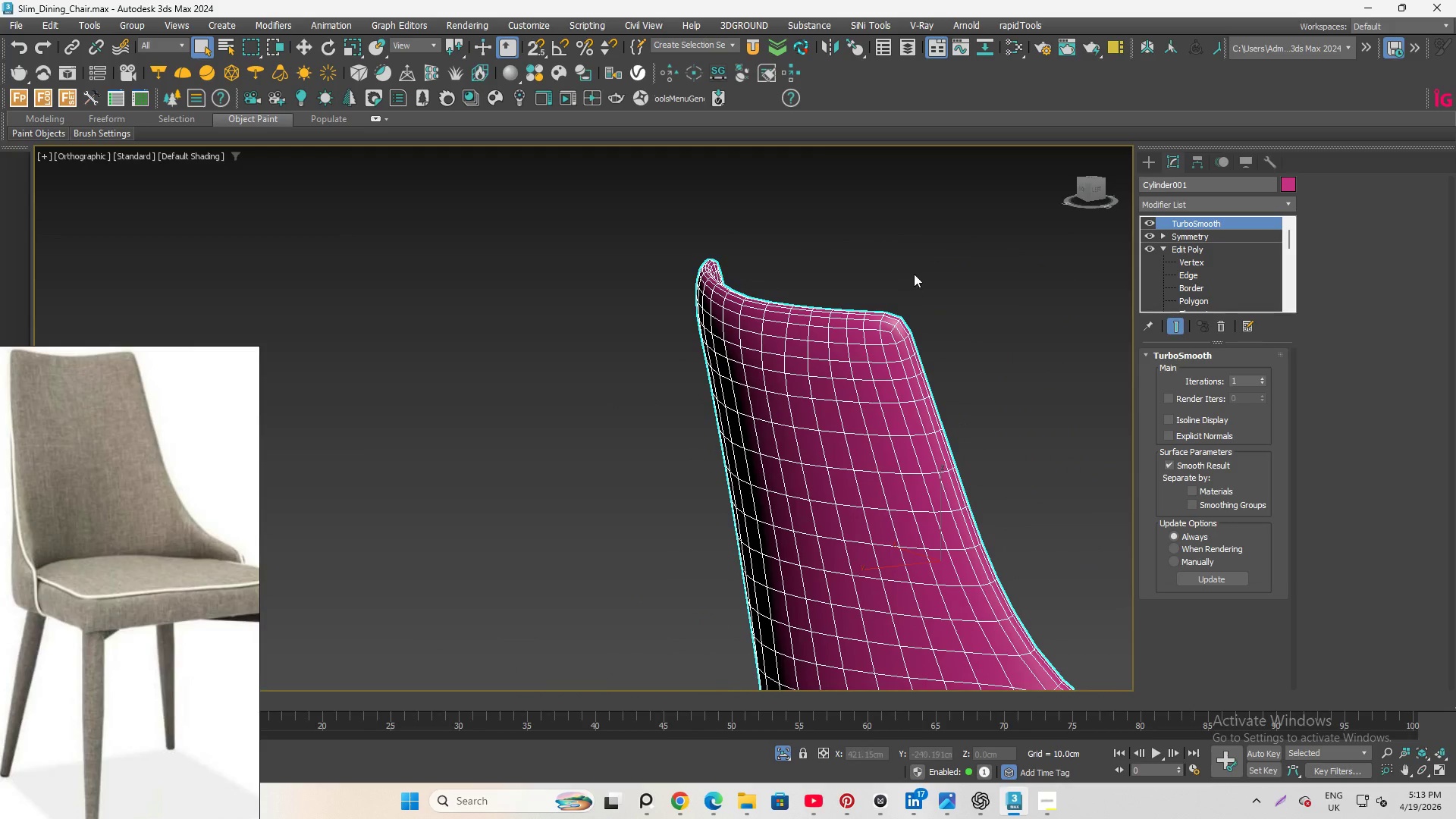 
left_click([915, 273])
 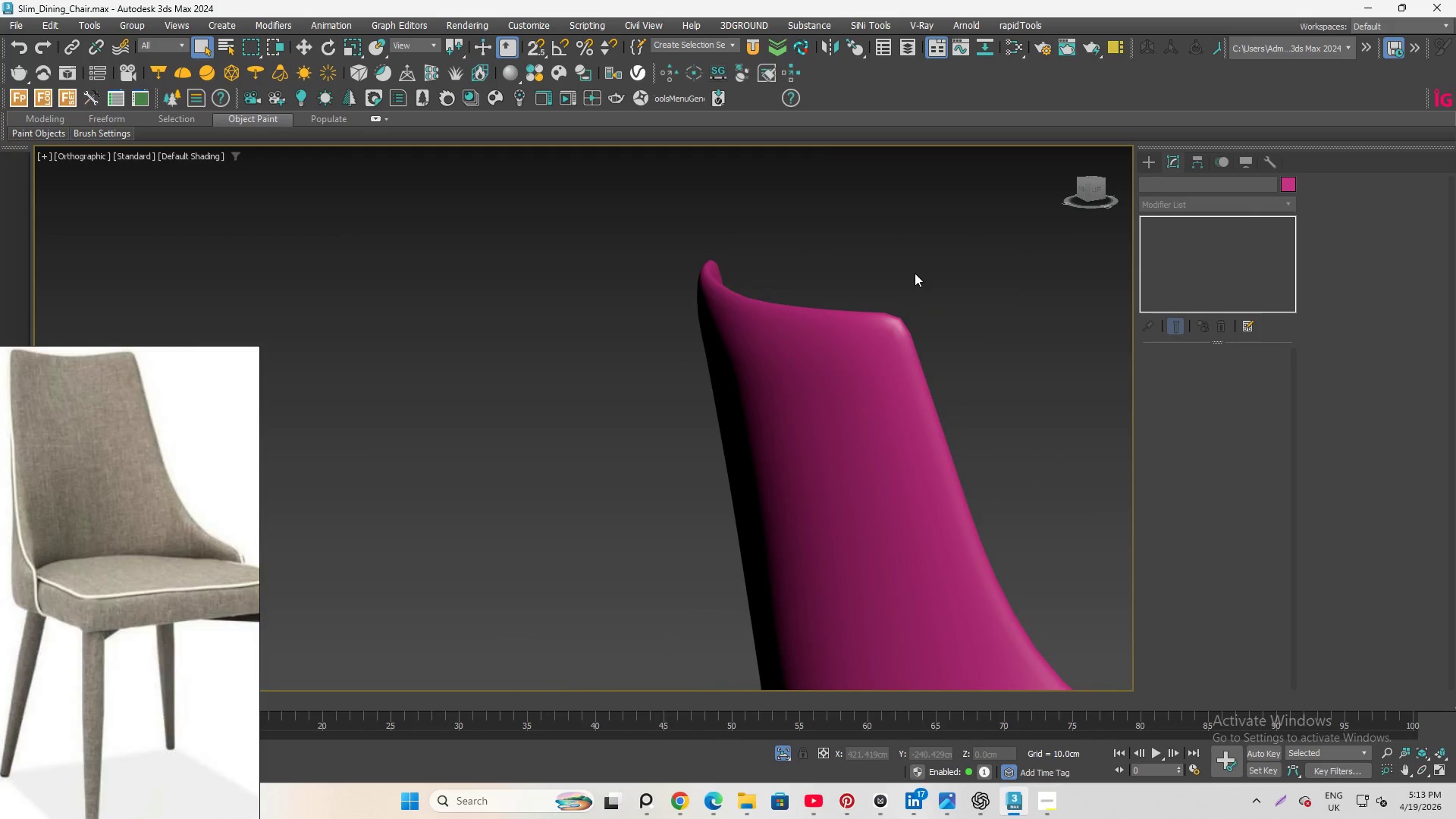 
scroll: coordinate [849, 318], scroll_direction: up, amount: 2.0
 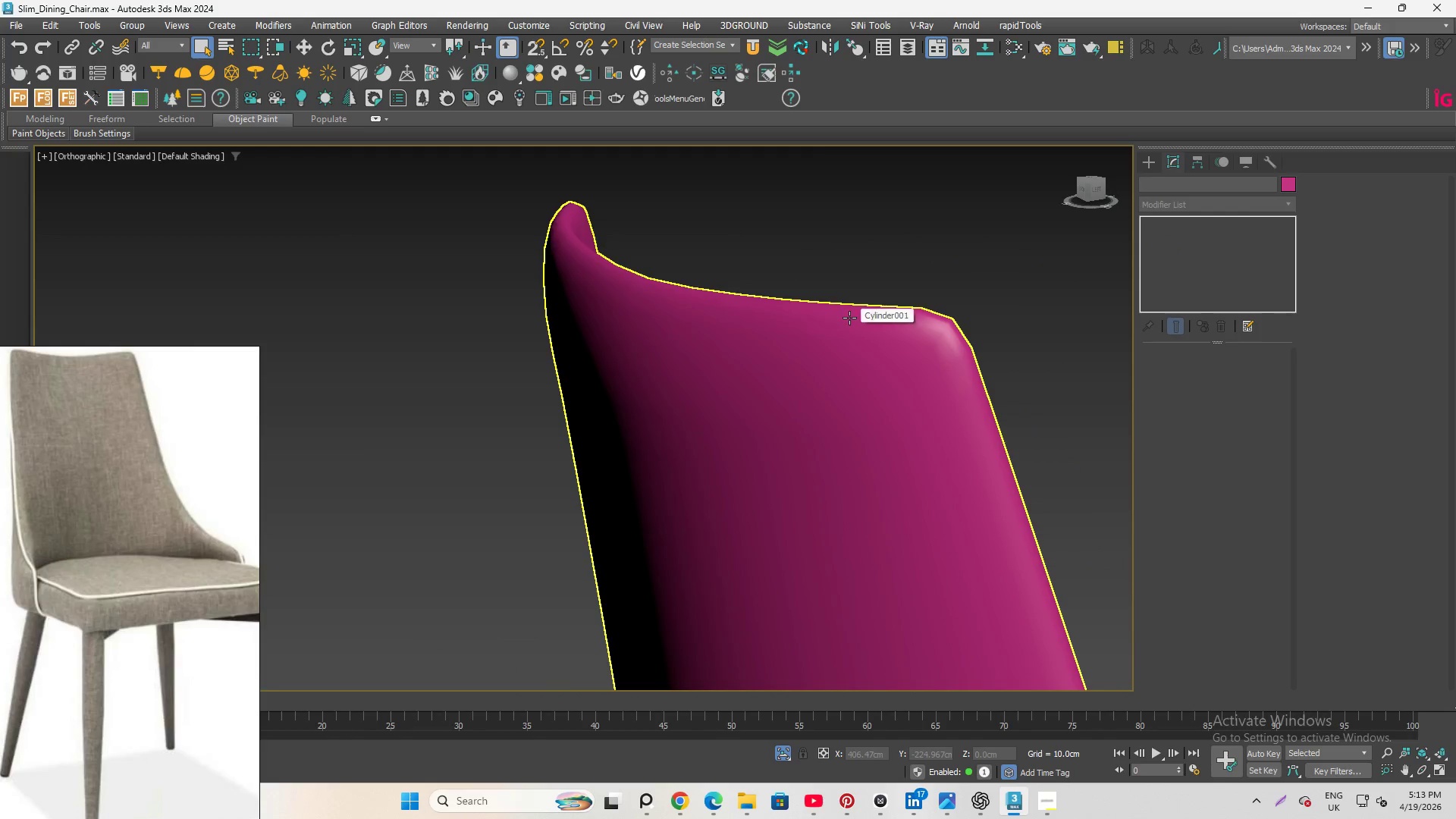 
key(F4)
 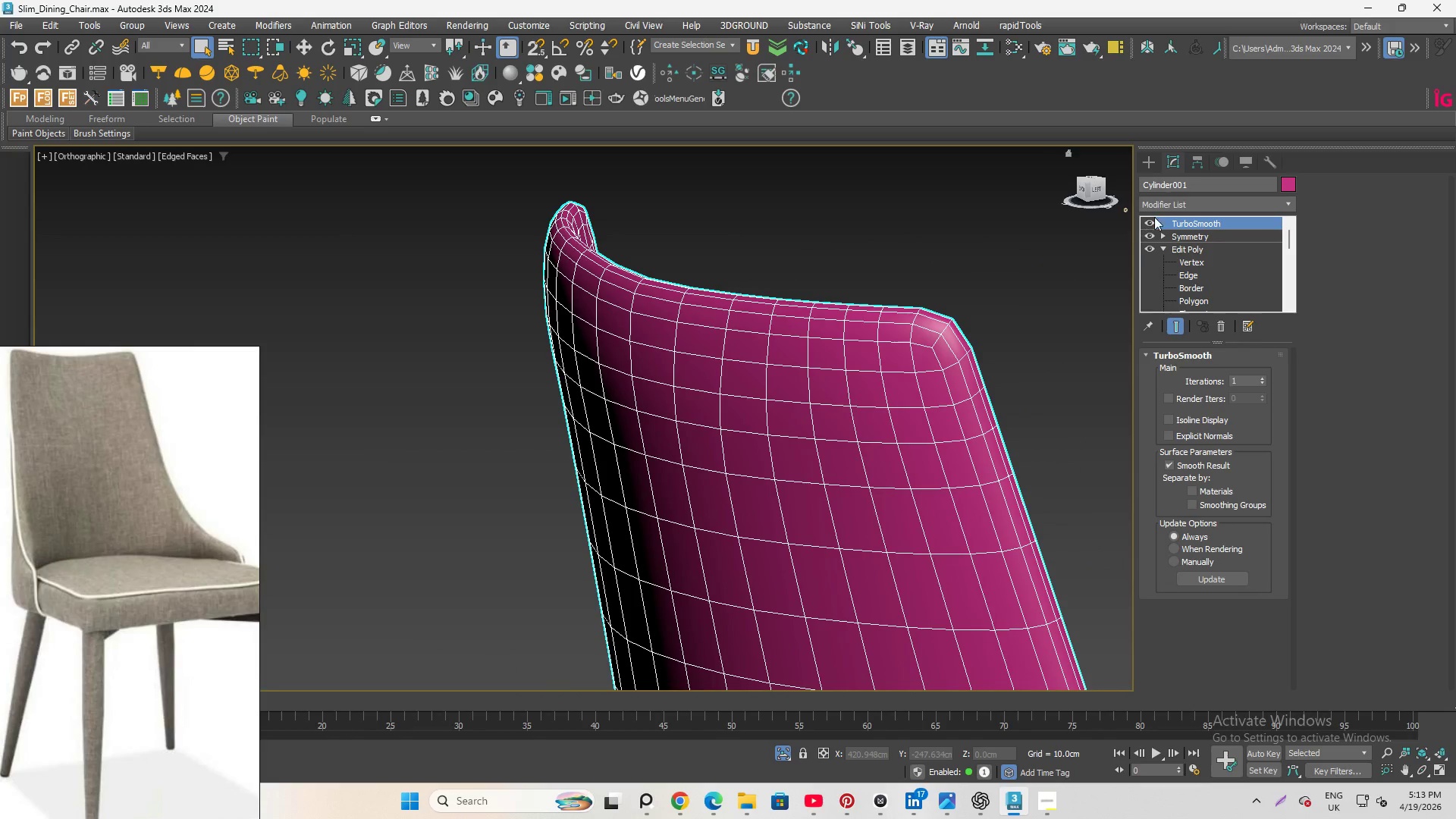 
left_click([1151, 221])
 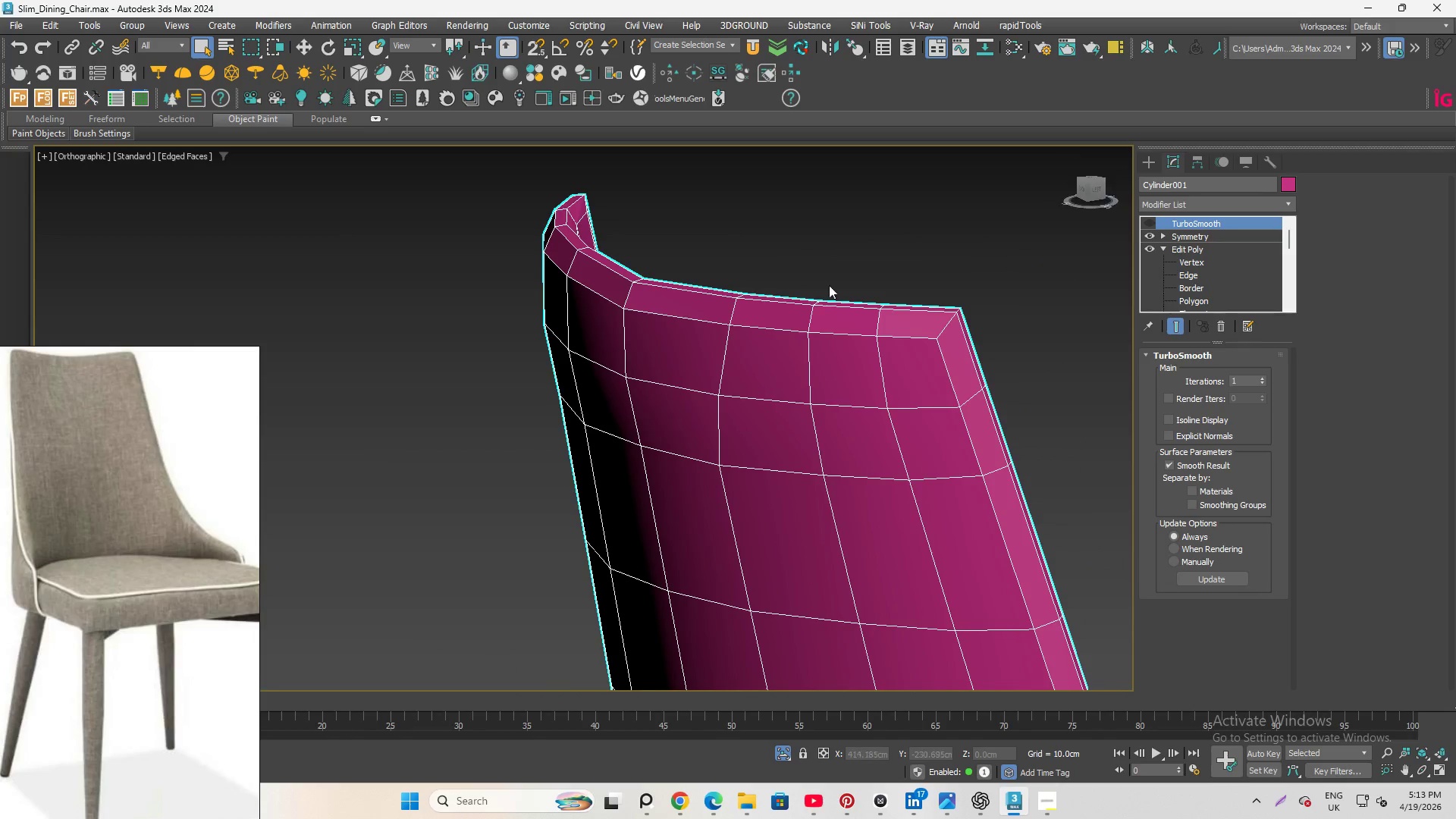 
hold_key(key=AltLeft, duration=2.73)
 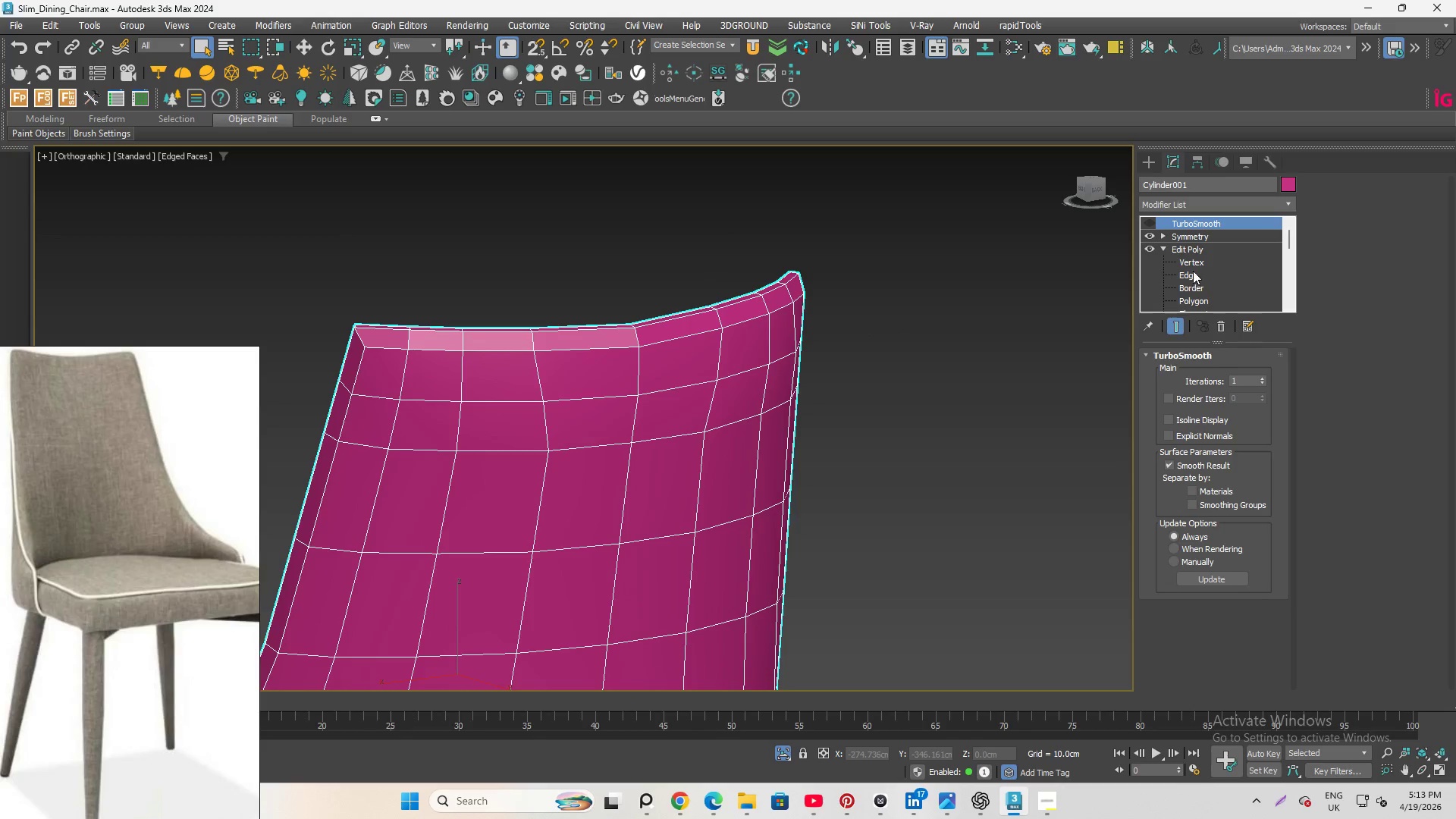 
scroll: coordinate [701, 325], scroll_direction: down, amount: 1.0
 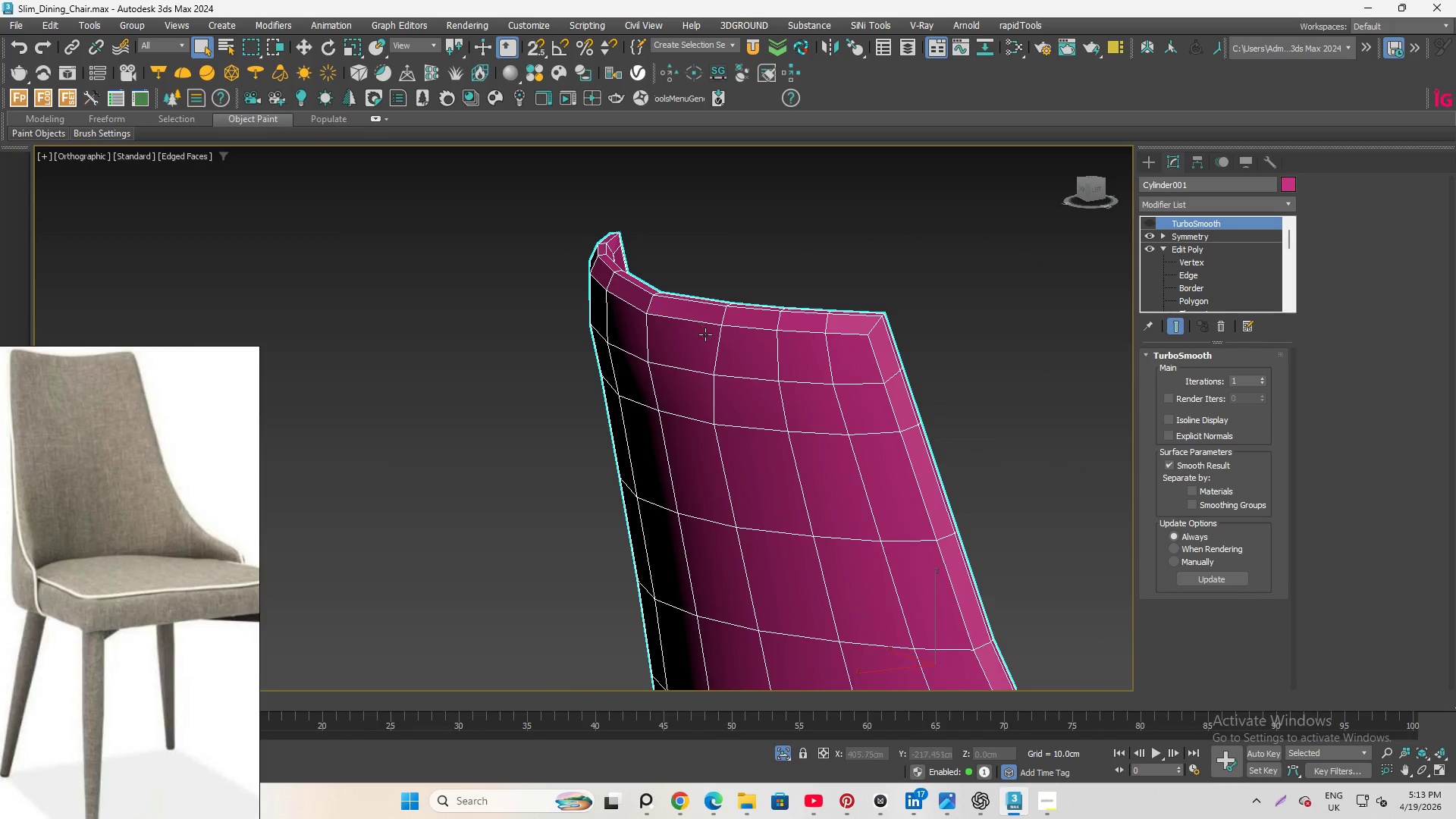 
left_click([1193, 271])
 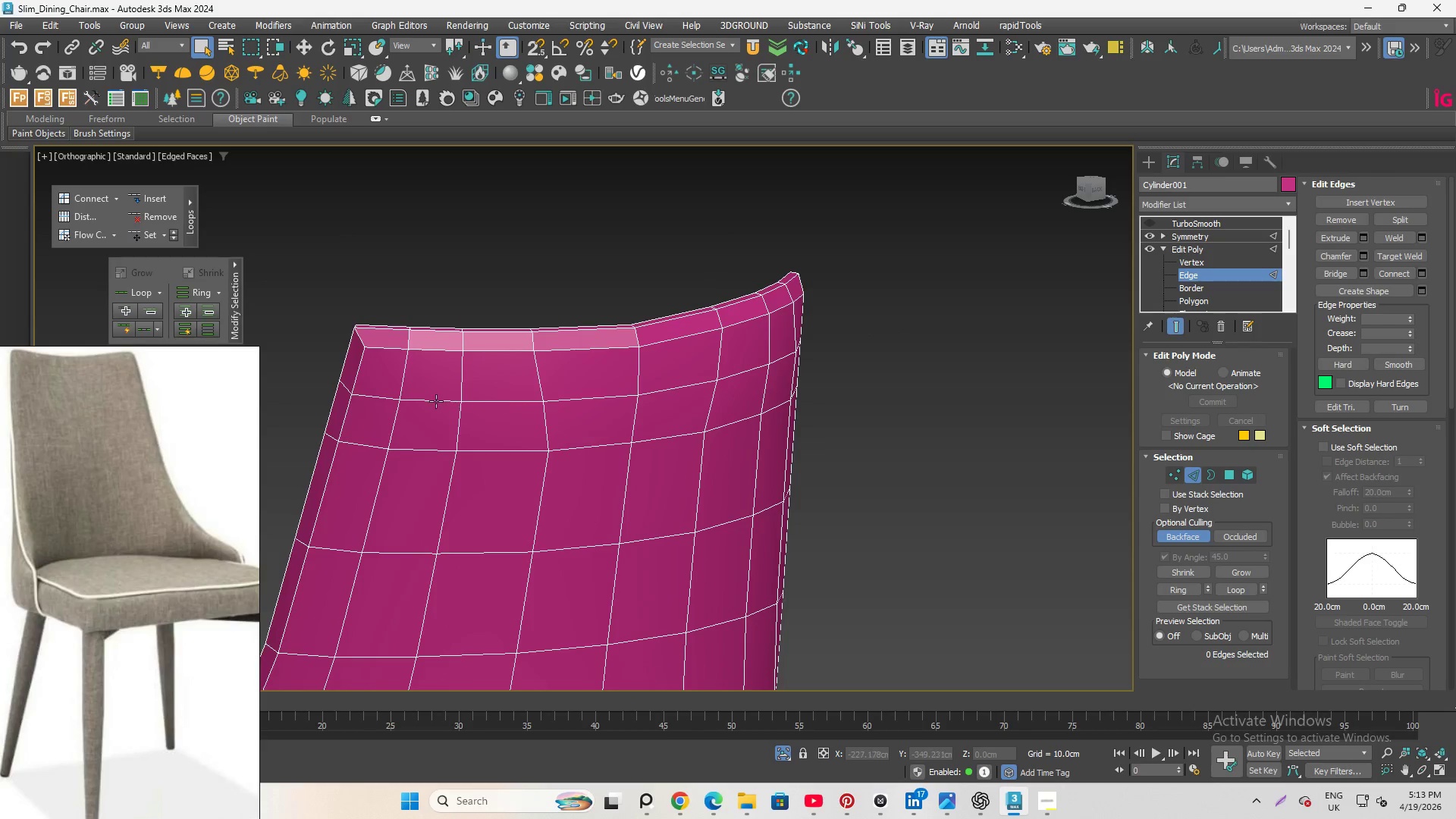 
left_click([436, 401])
 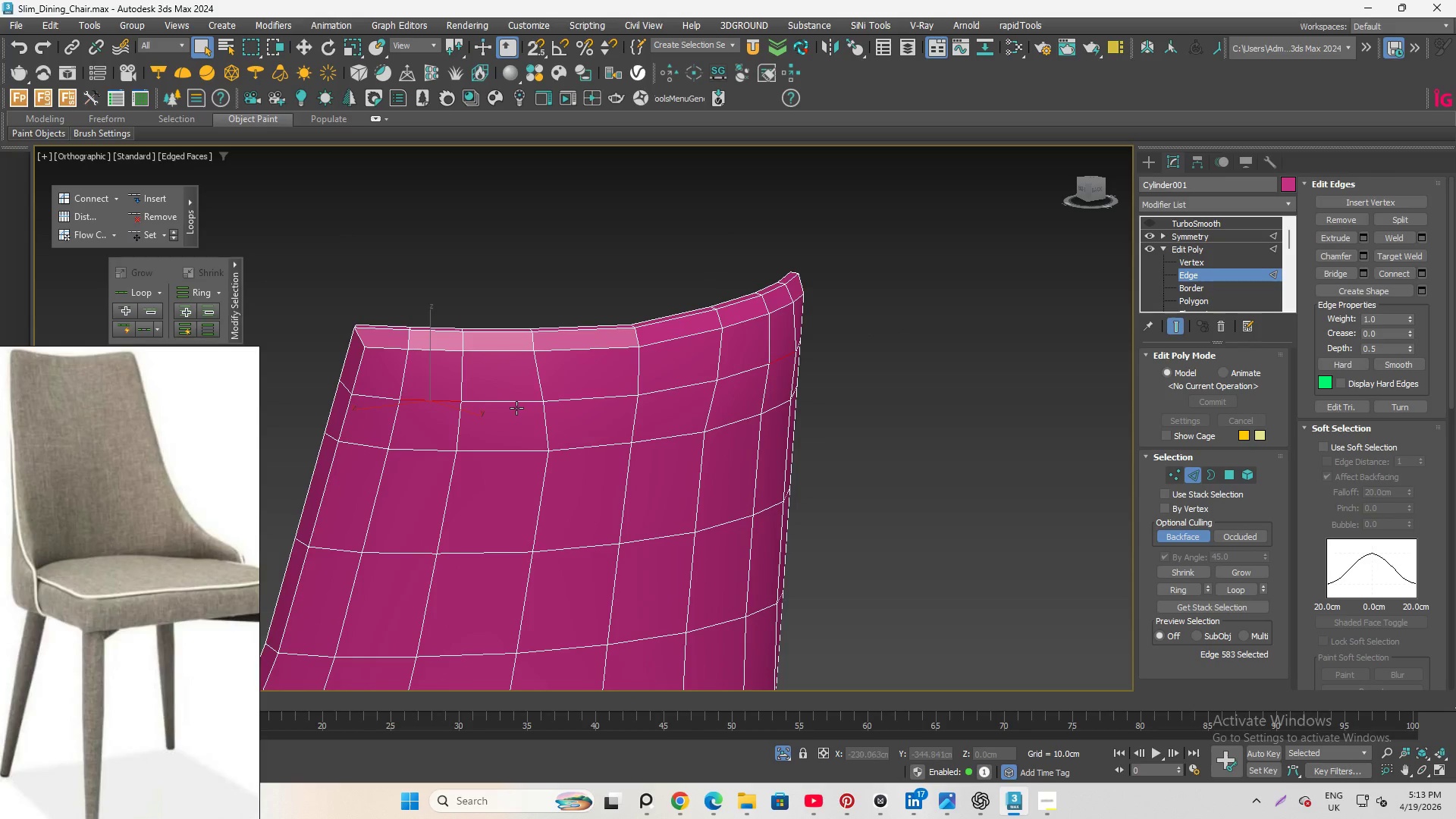 
left_click([514, 400])
 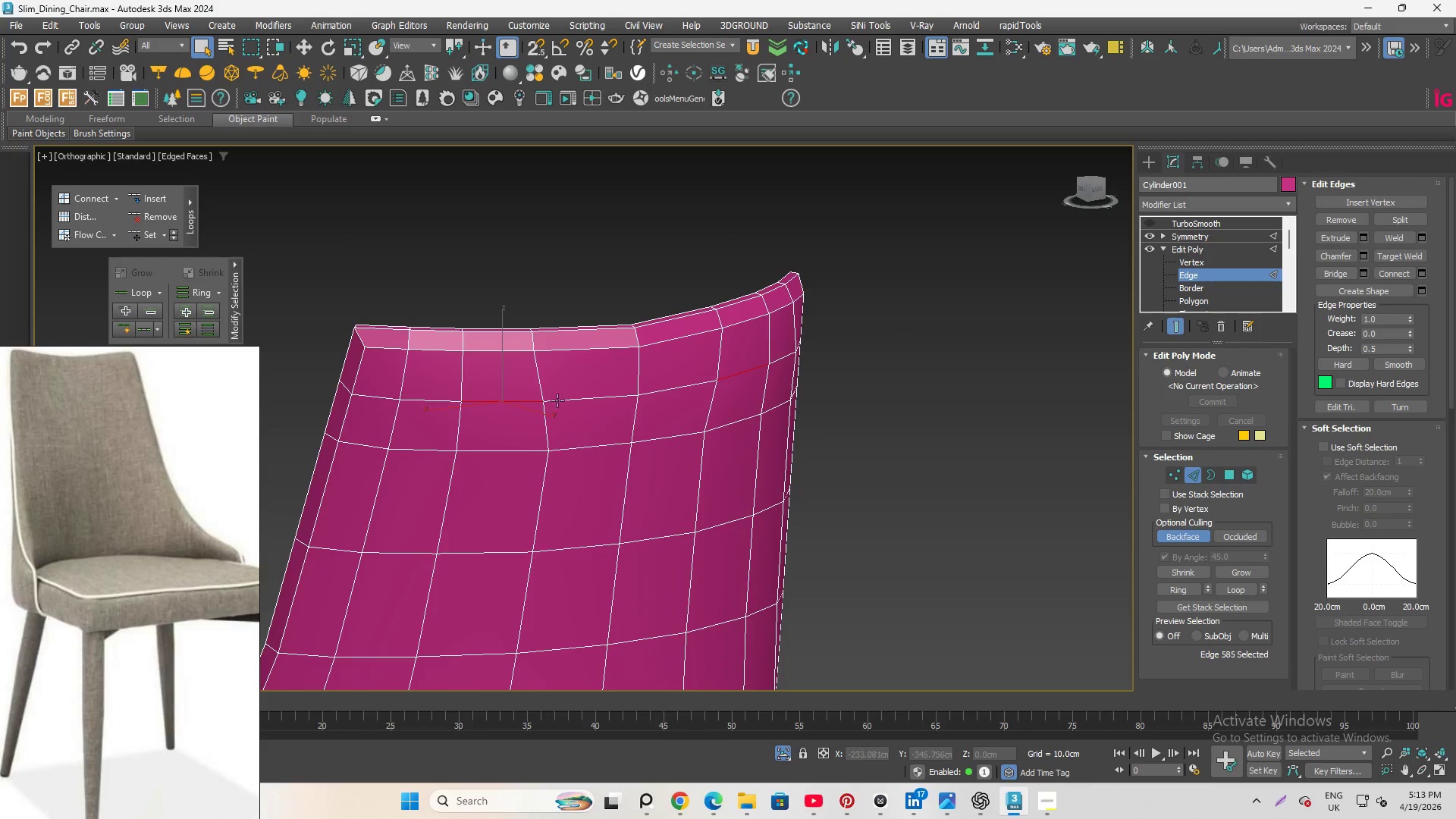 
hold_key(key=ControlLeft, duration=0.61)
left_click([576, 402])
 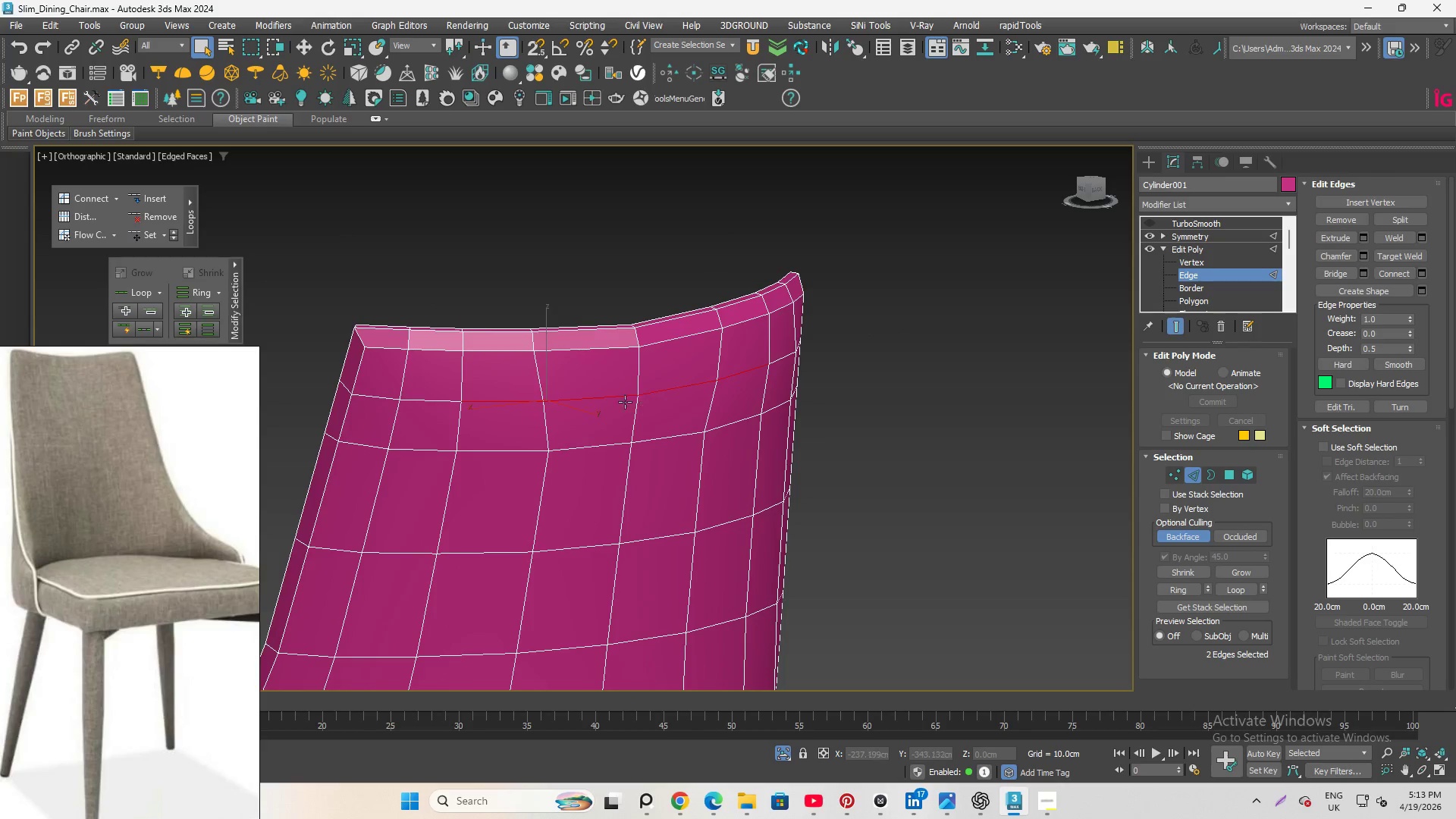 
hold_key(key=AltLeft, duration=3.44)
 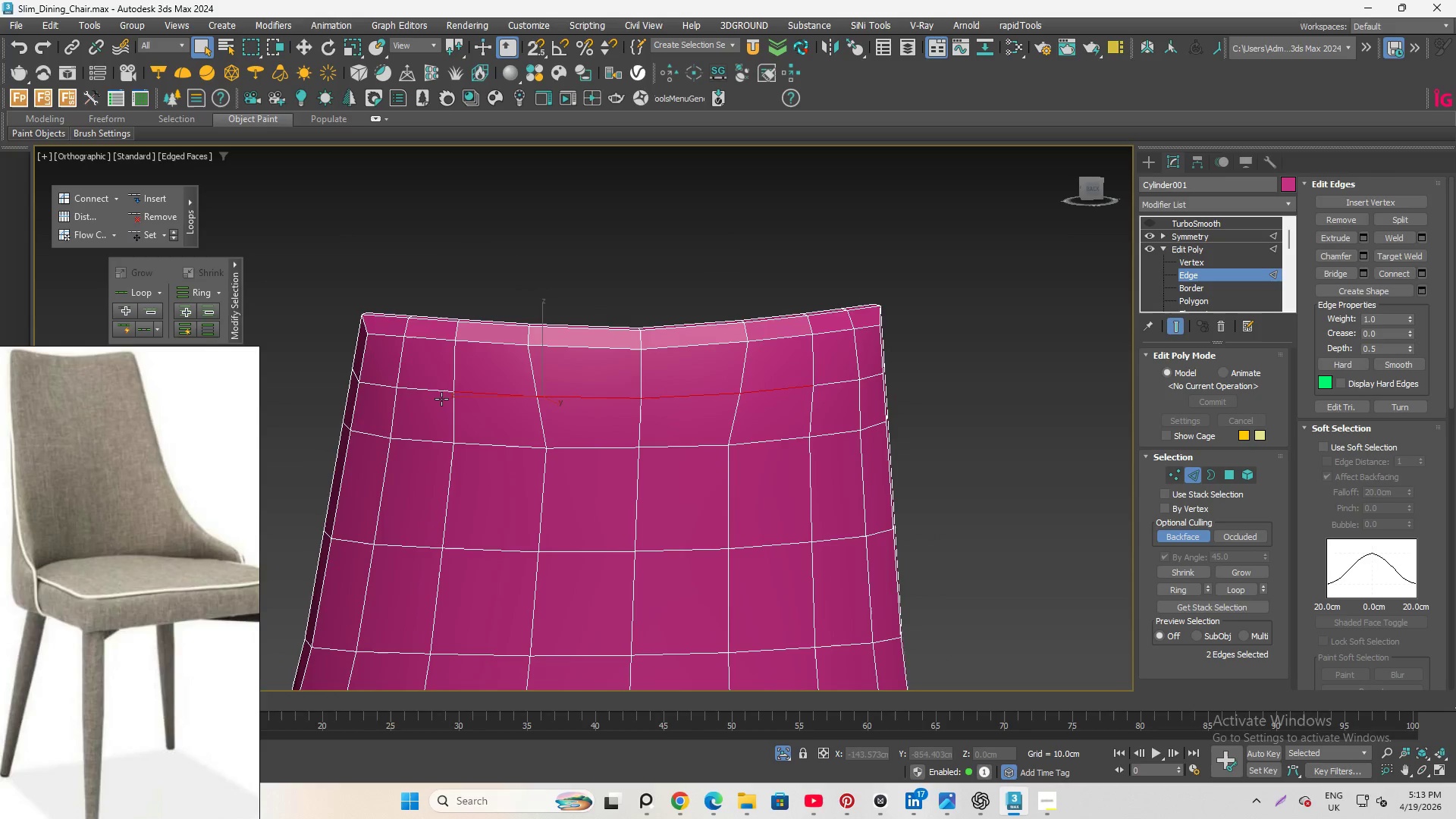 
hold_key(key=ControlLeft, duration=0.66)
left_click([444, 388])
 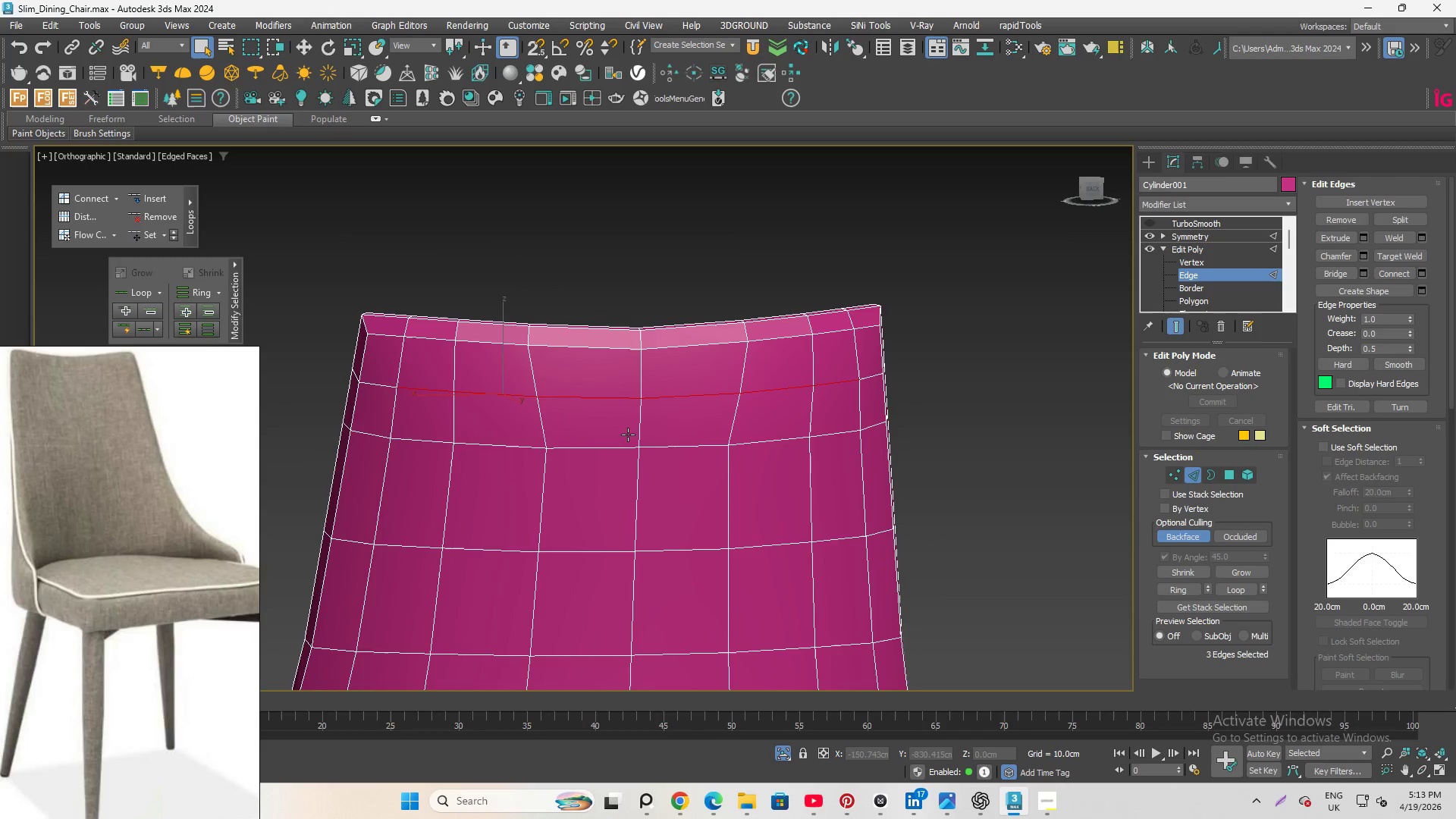 
hold_key(key=AltLeft, duration=1.16)
 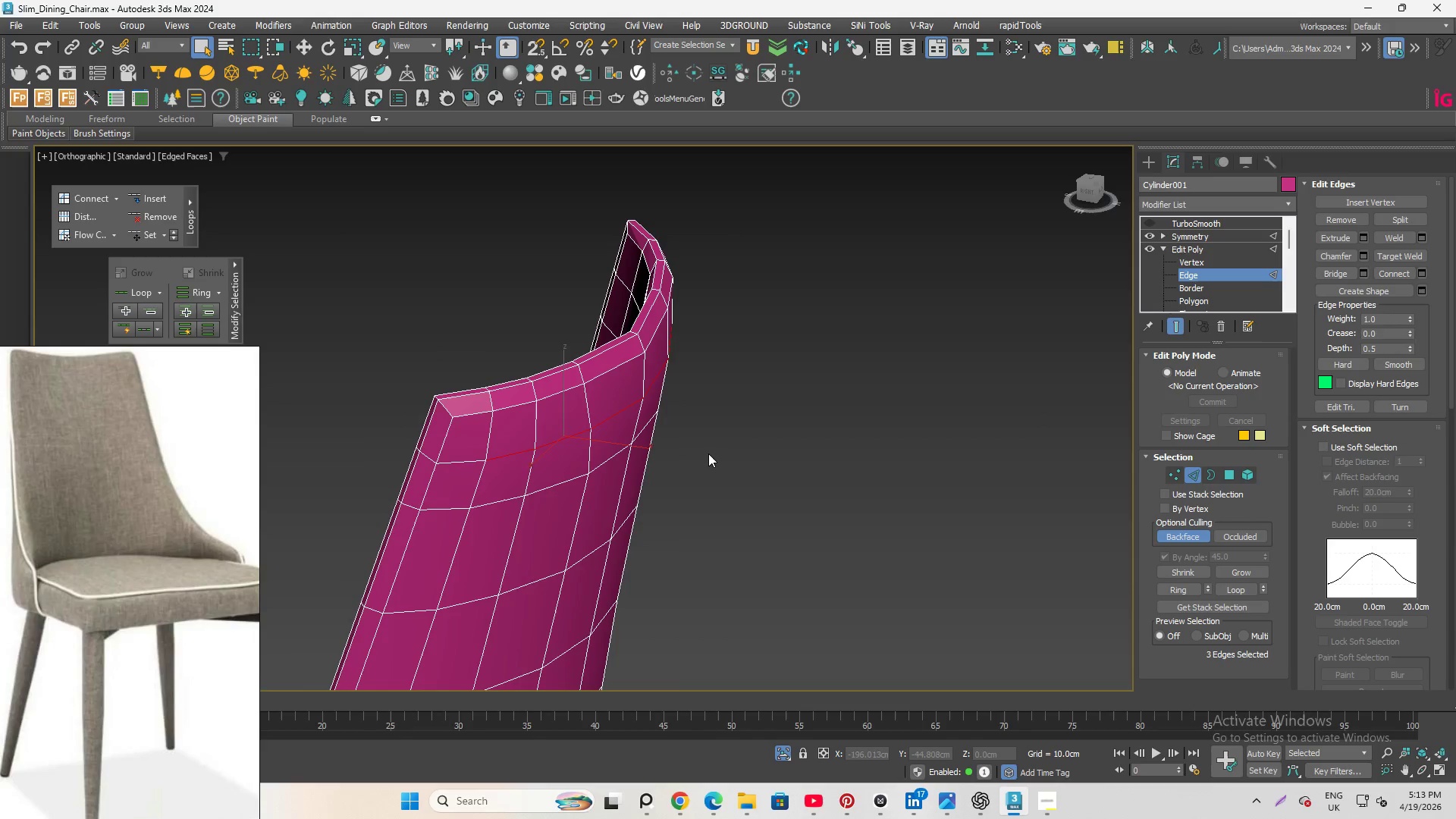 
key(W)
 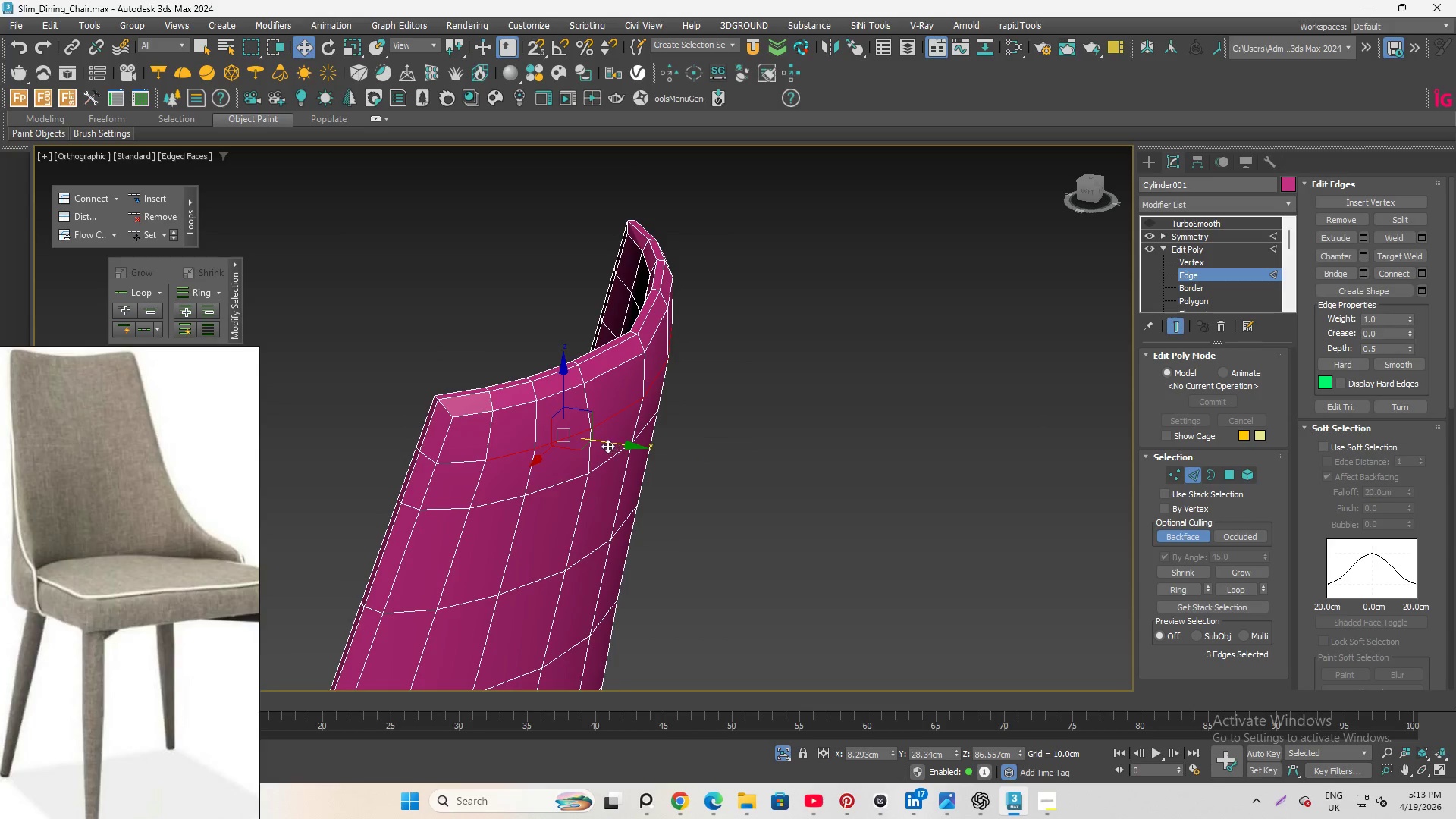 
scroll: coordinate [607, 446], scroll_direction: up, amount: 1.0
 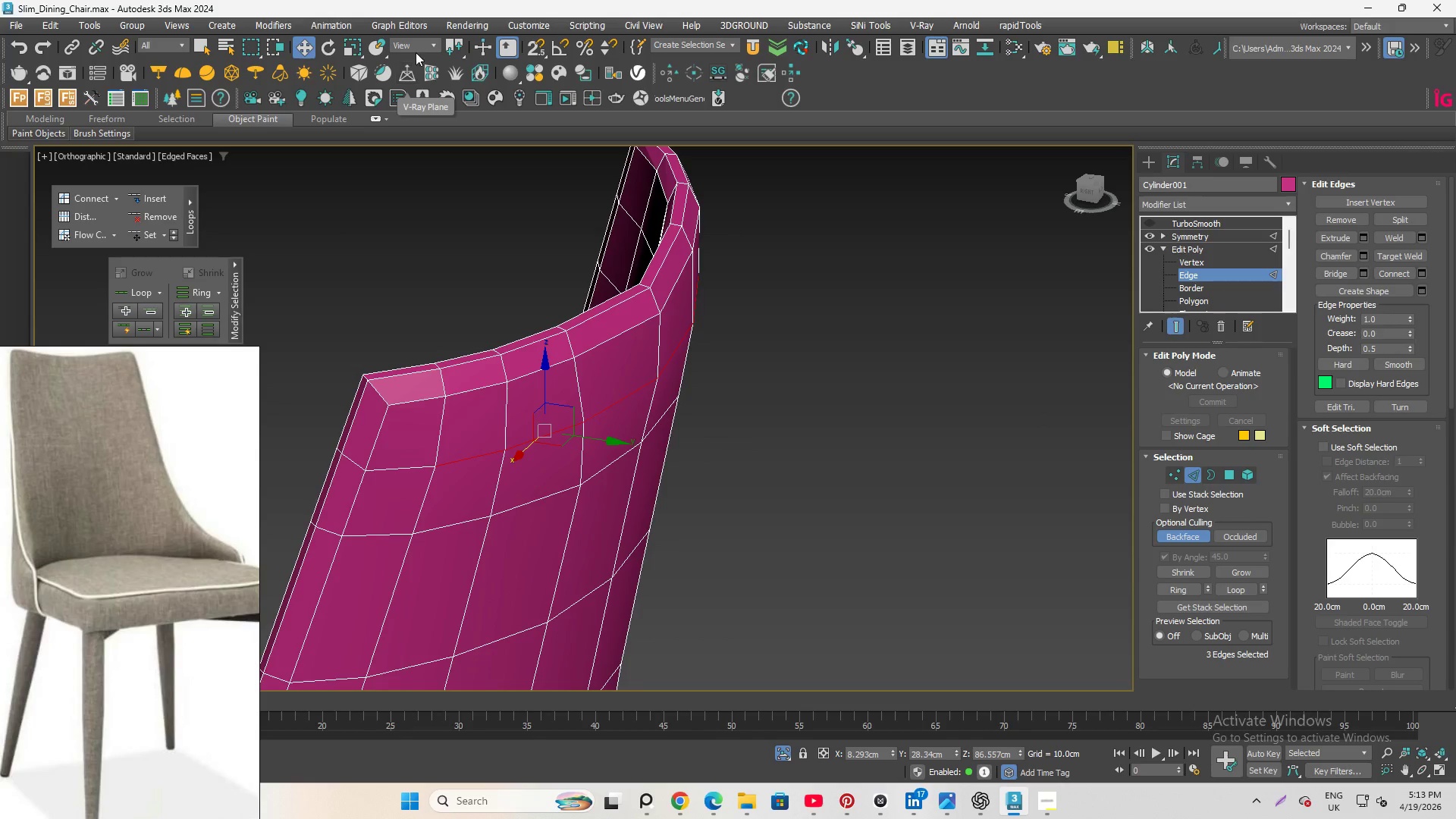 
hold_key(key=AltLeft, duration=1.25)
scroll: coordinate [690, 321], scroll_direction: down, amount: 1.0
 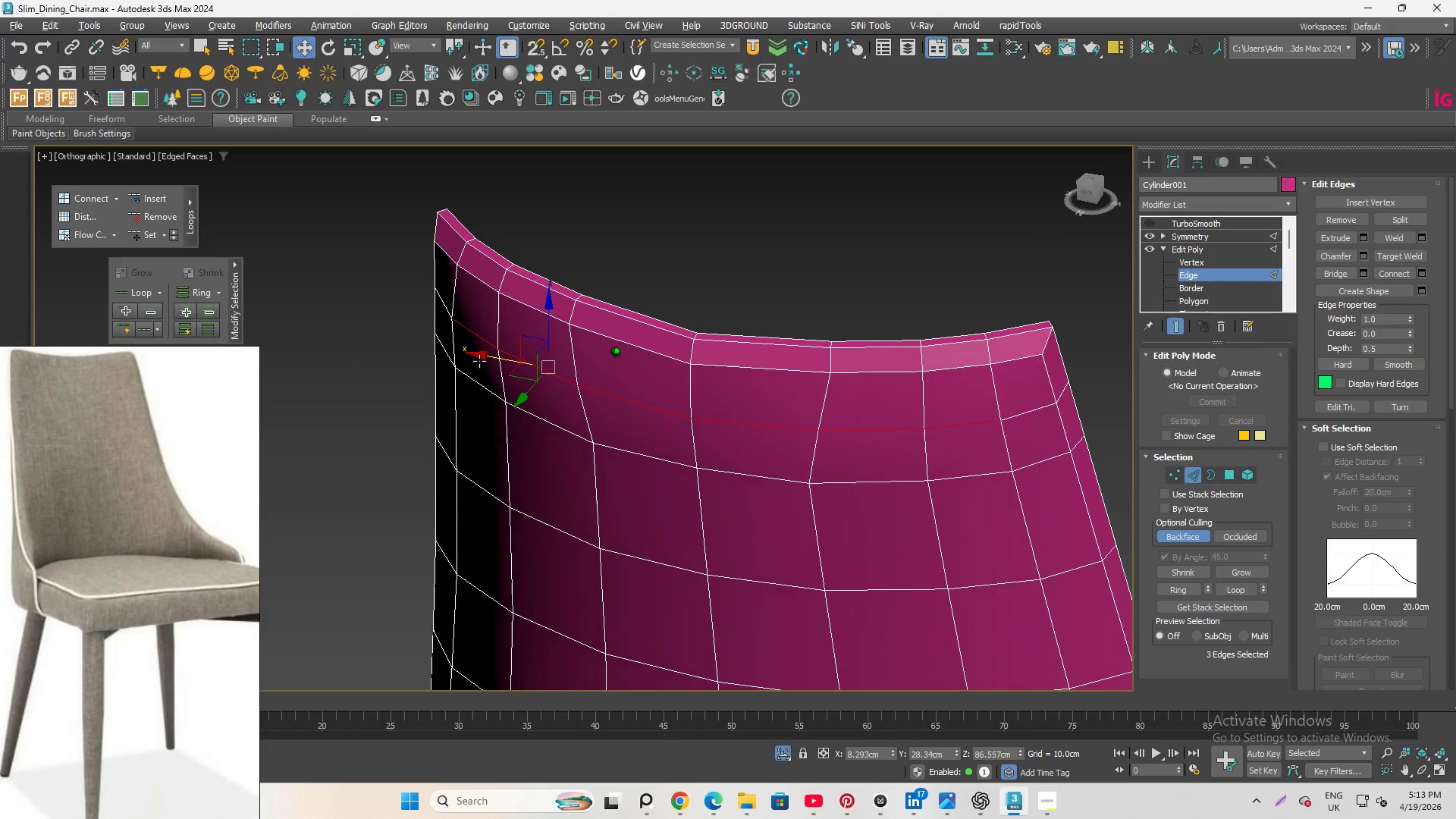 
scroll: coordinate [510, 344], scroll_direction: up, amount: 1.0
 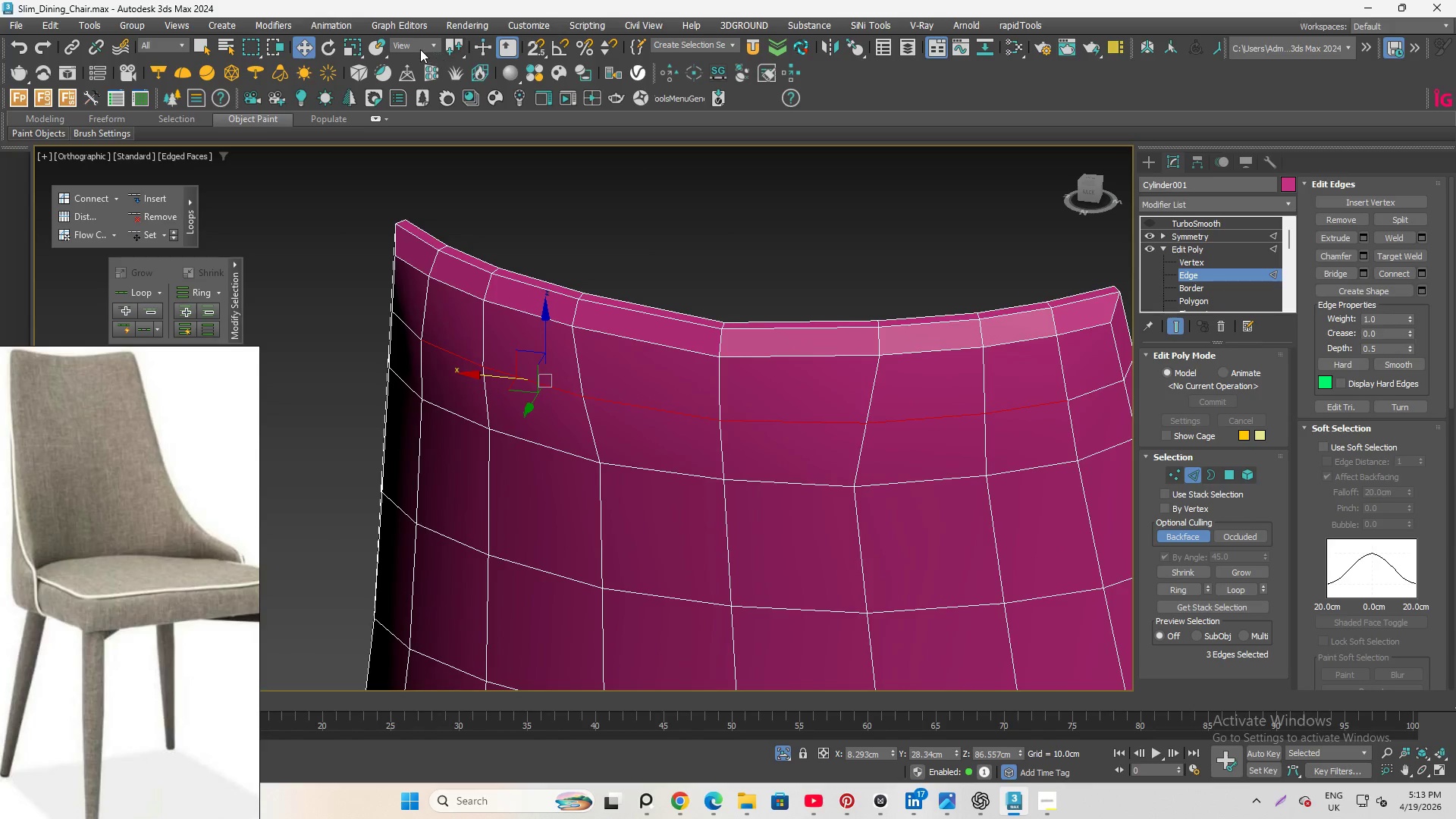 
left_click([419, 49])
 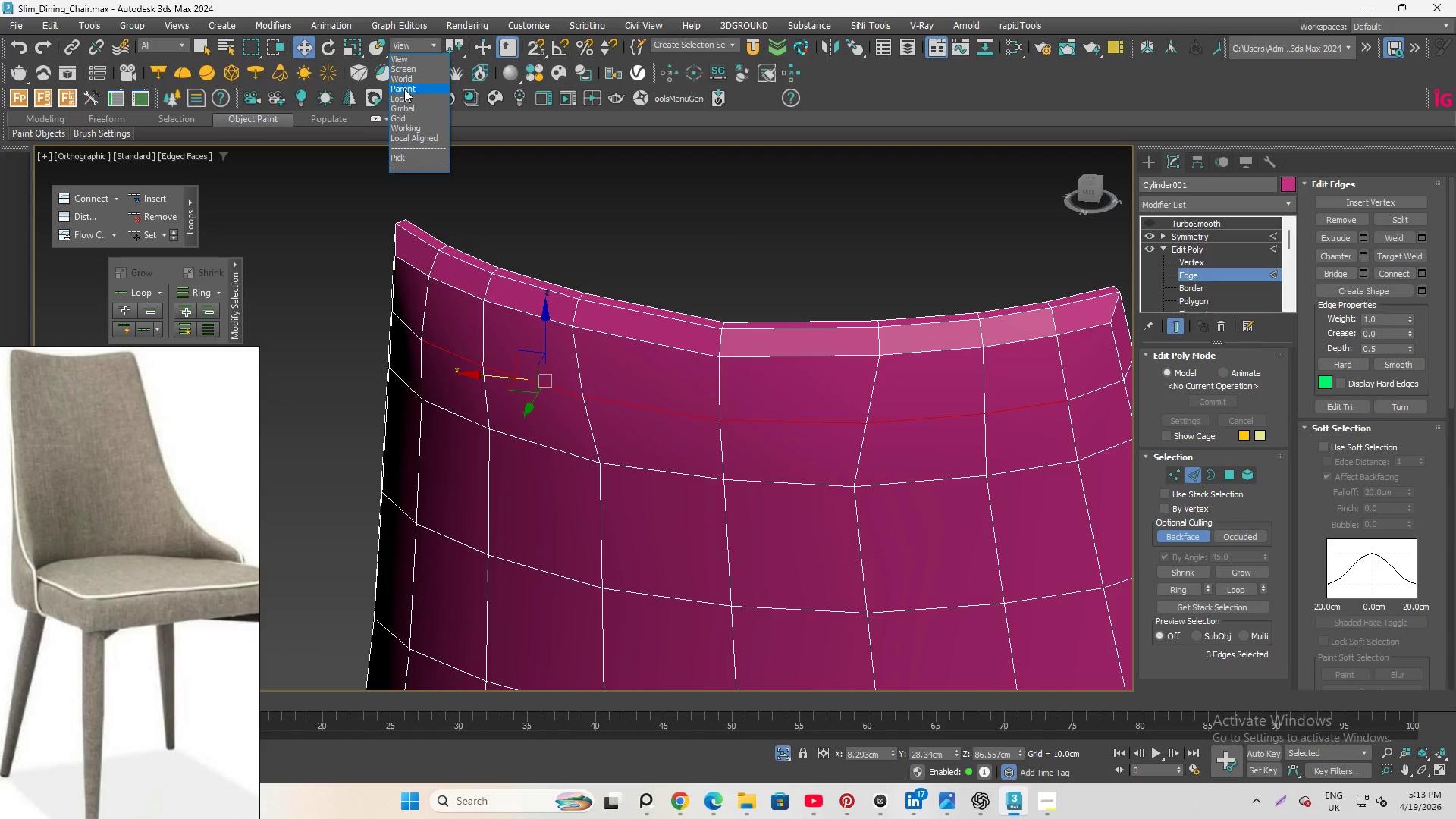 
left_click([401, 96])
 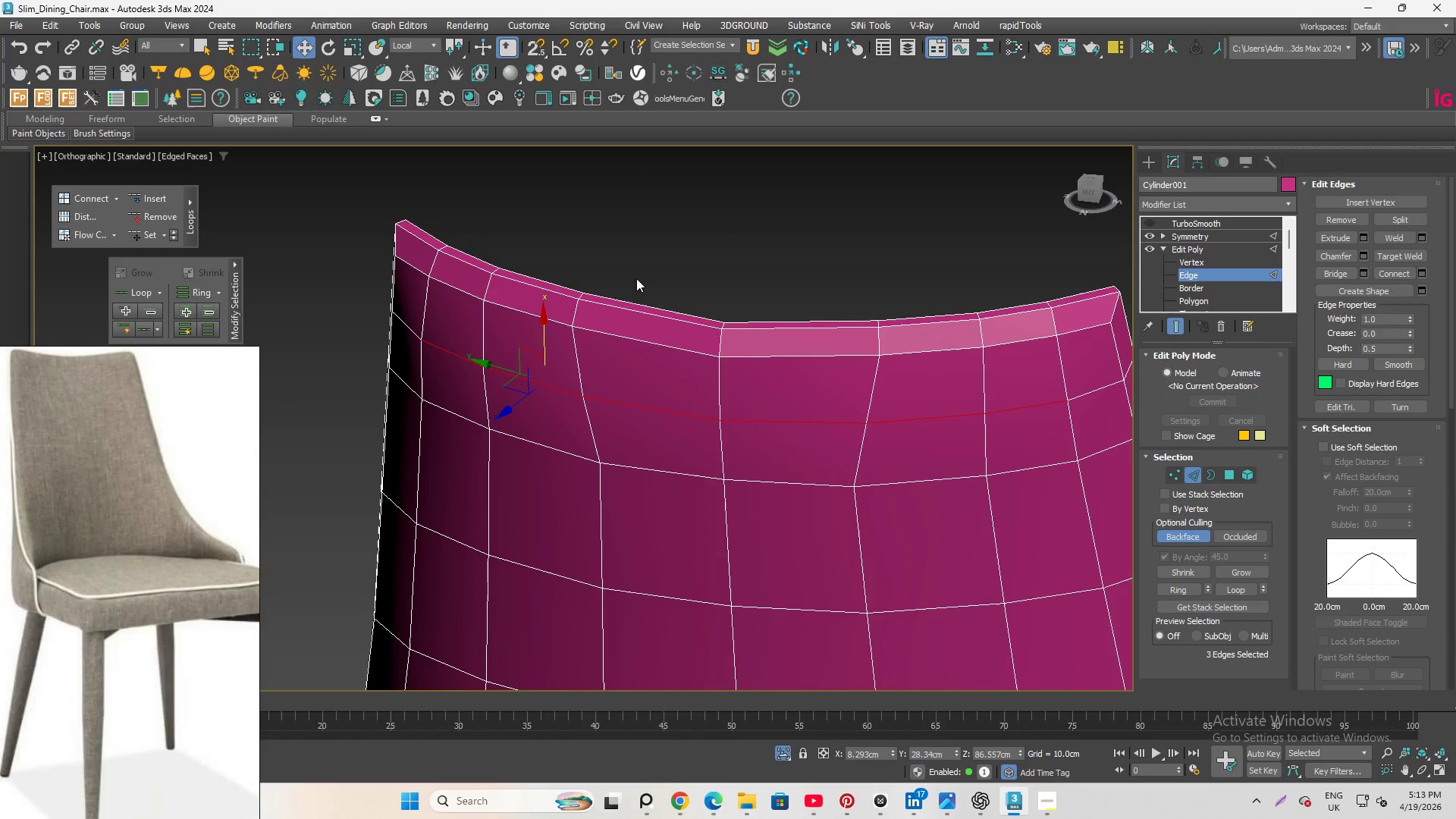 
hold_key(key=AltLeft, duration=0.91)
 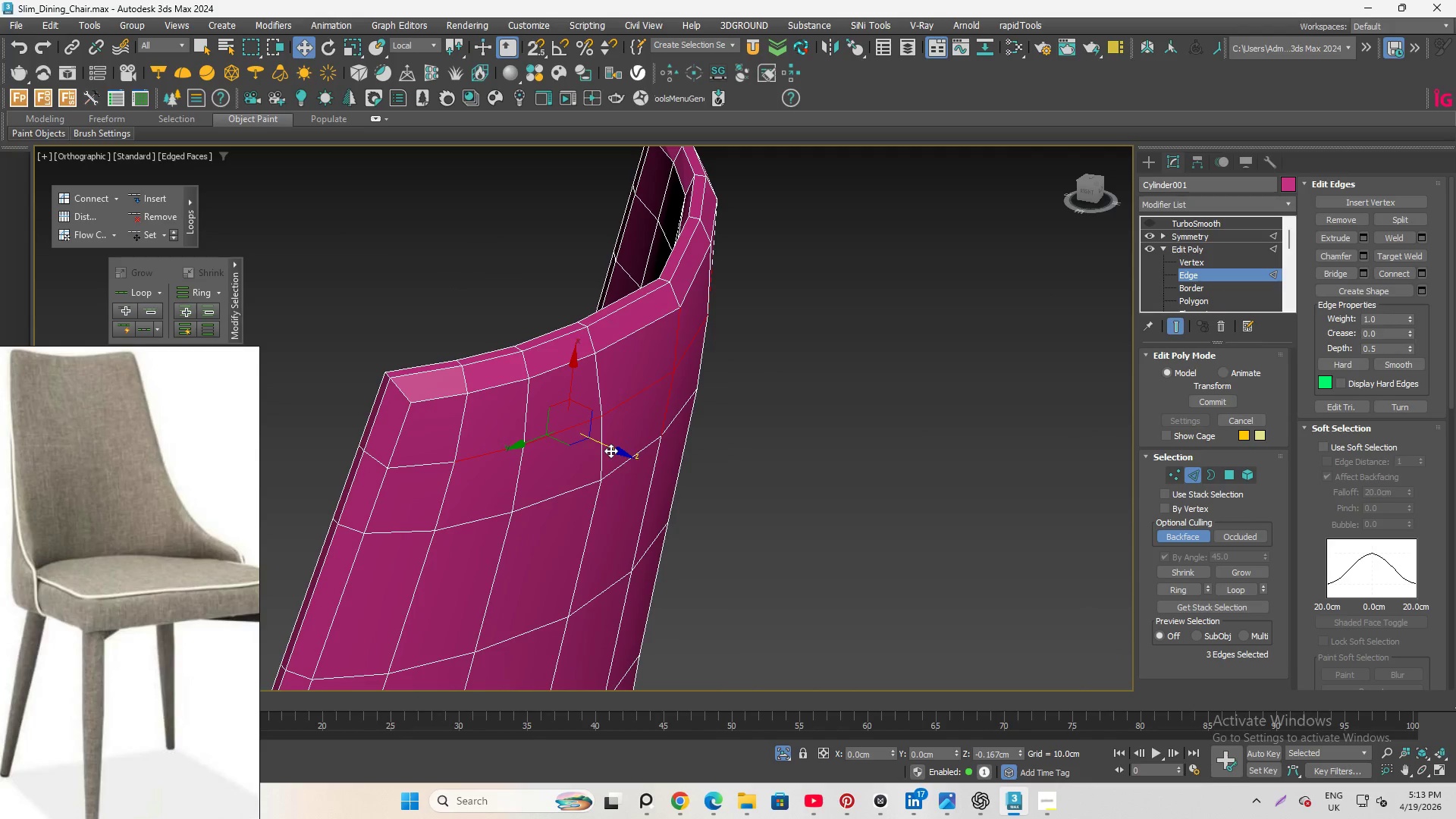 
hold_key(key=AltLeft, duration=3.02)
 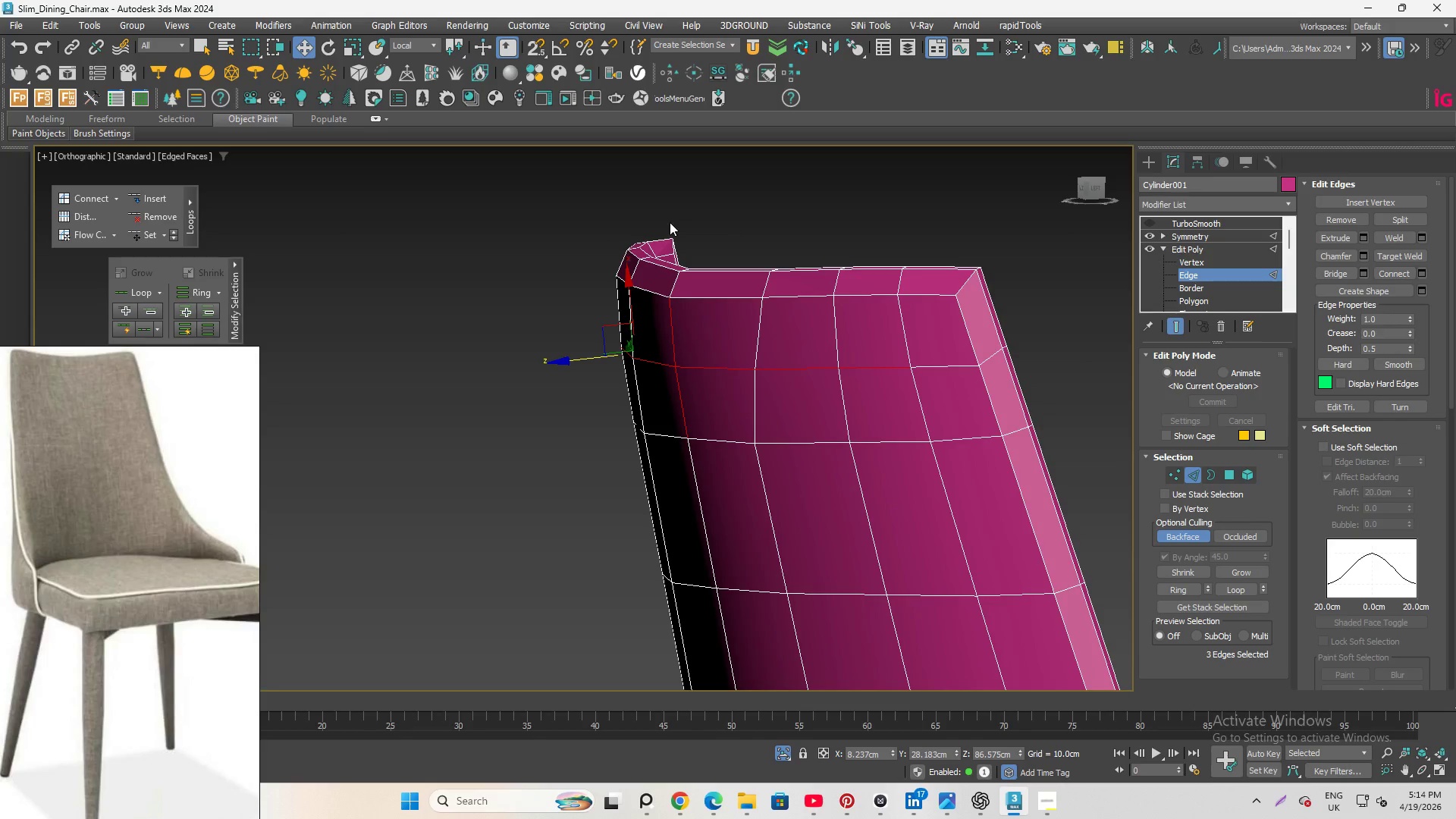 
wait(24.92)
 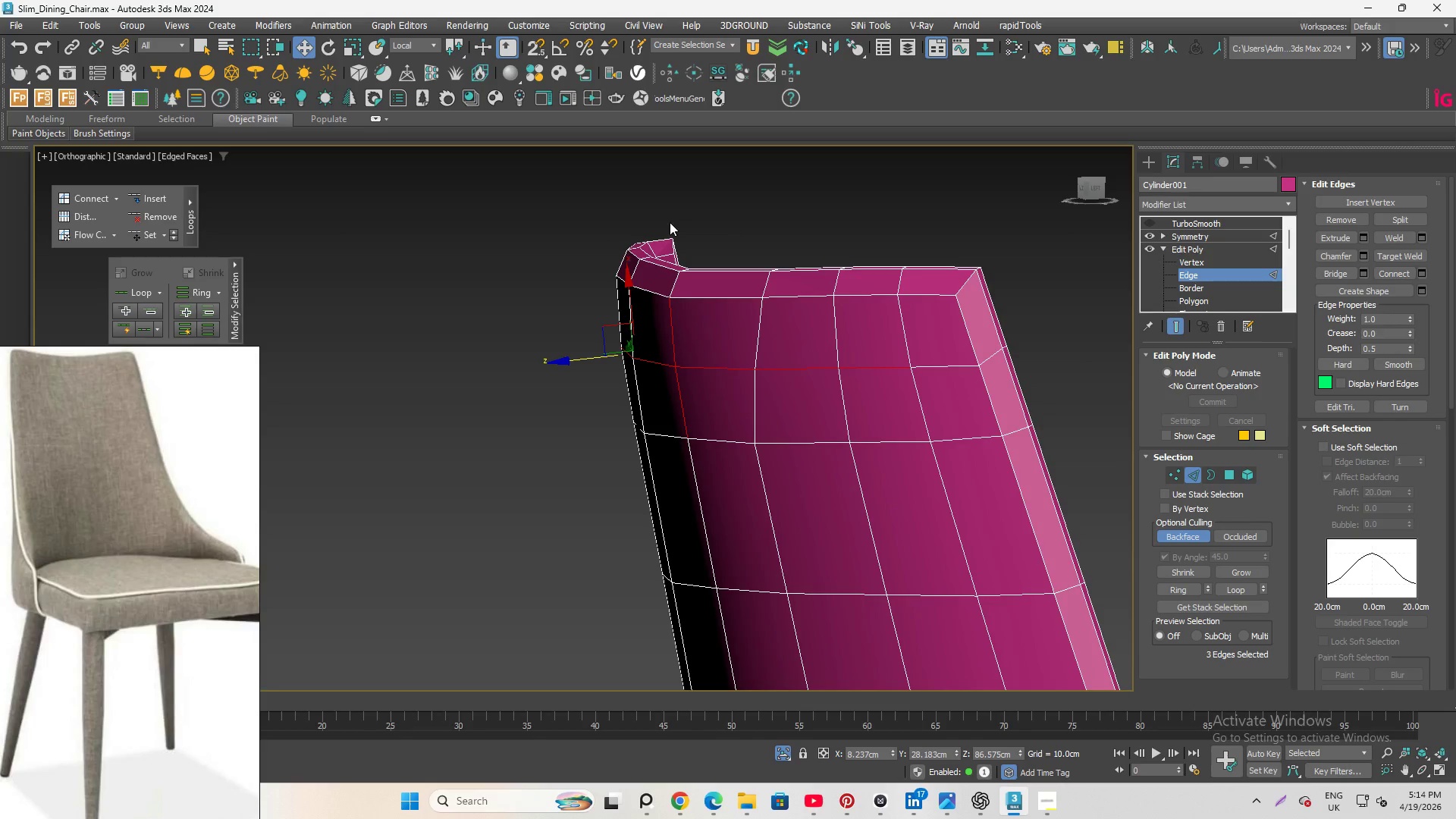 
hold_key(key=AltLeft, duration=2.83)
 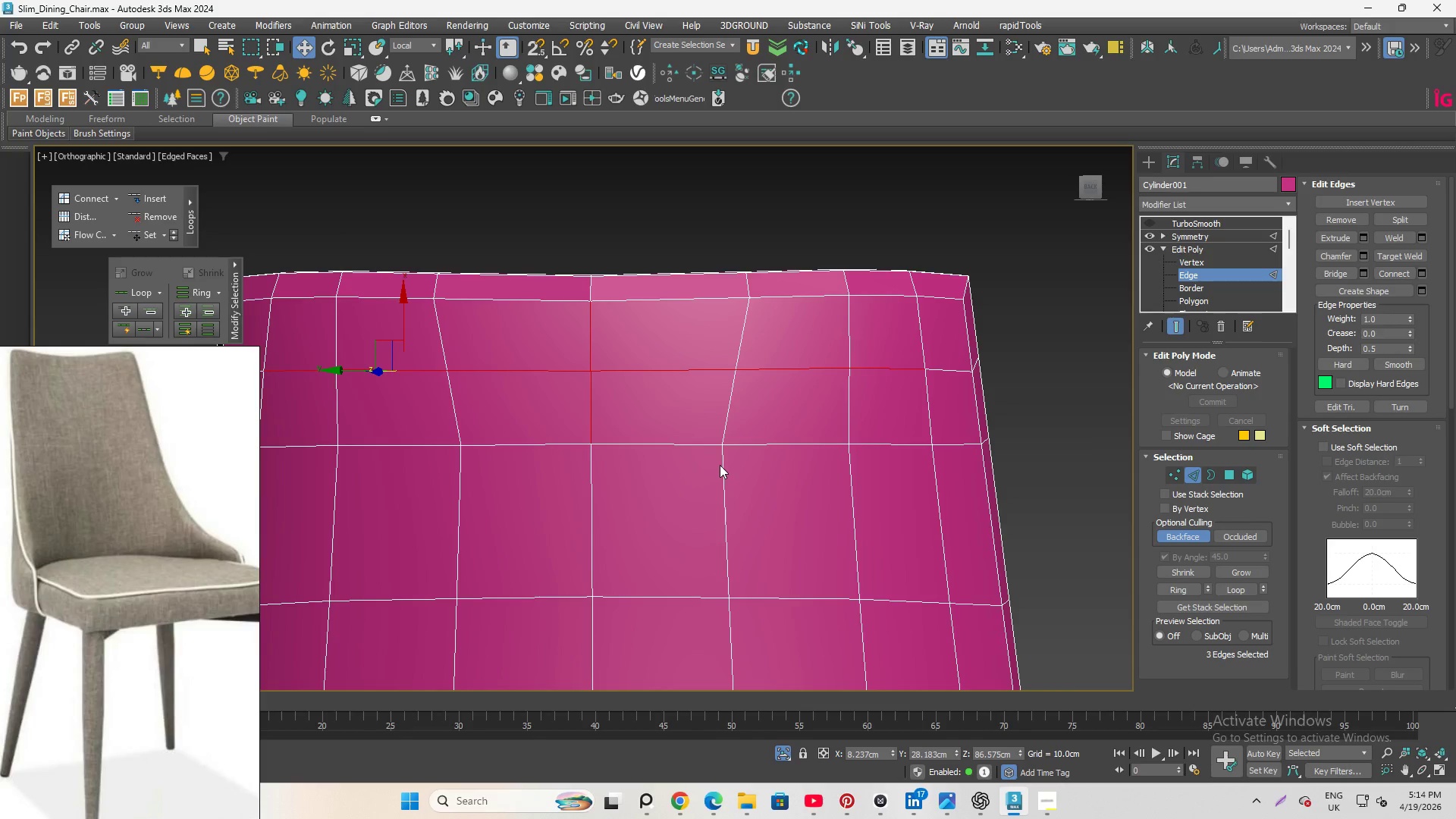 
wait(8.83)
 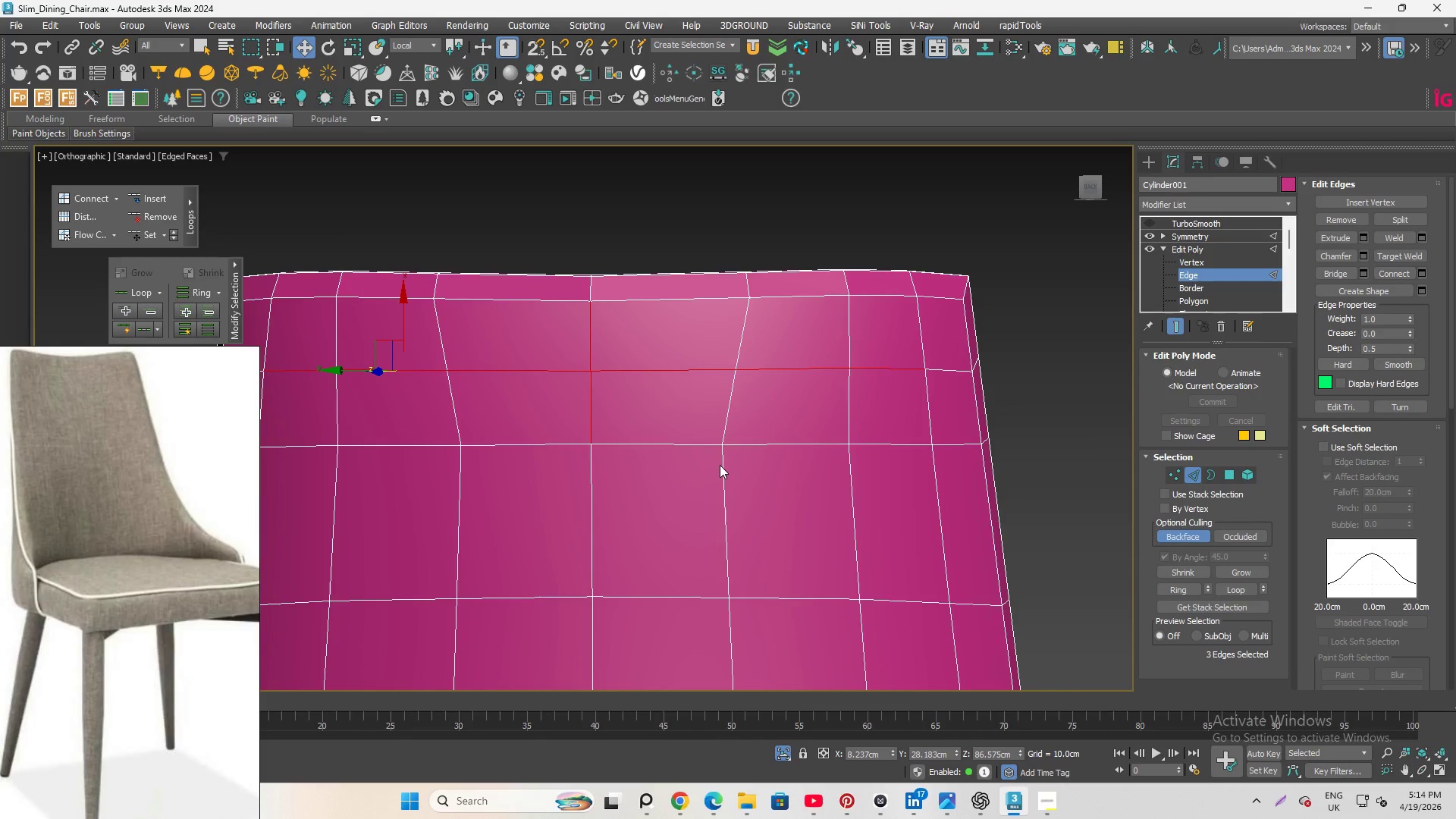 
left_click([457, 488])
 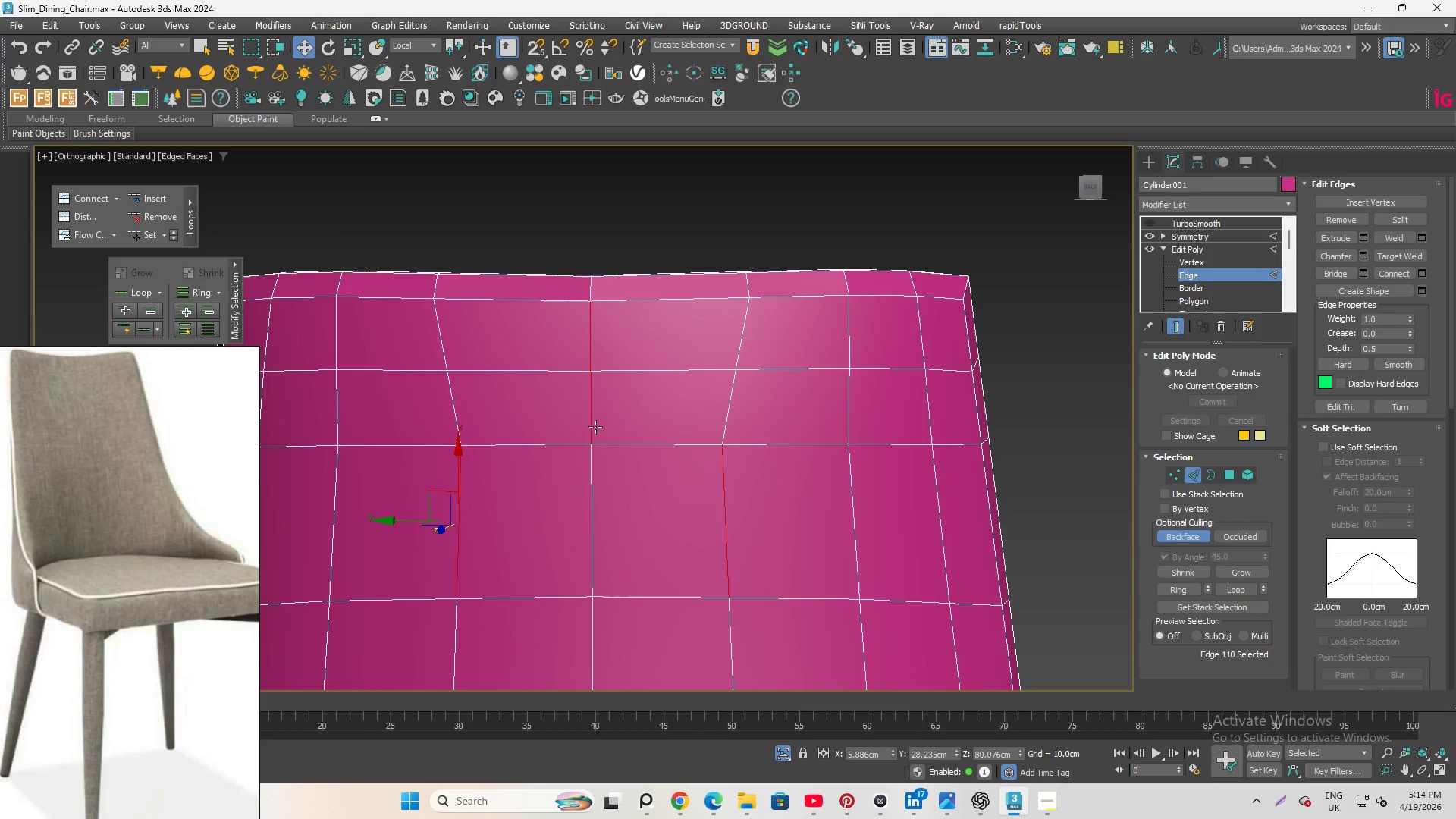 
hold_key(key=AltLeft, duration=1.45)
 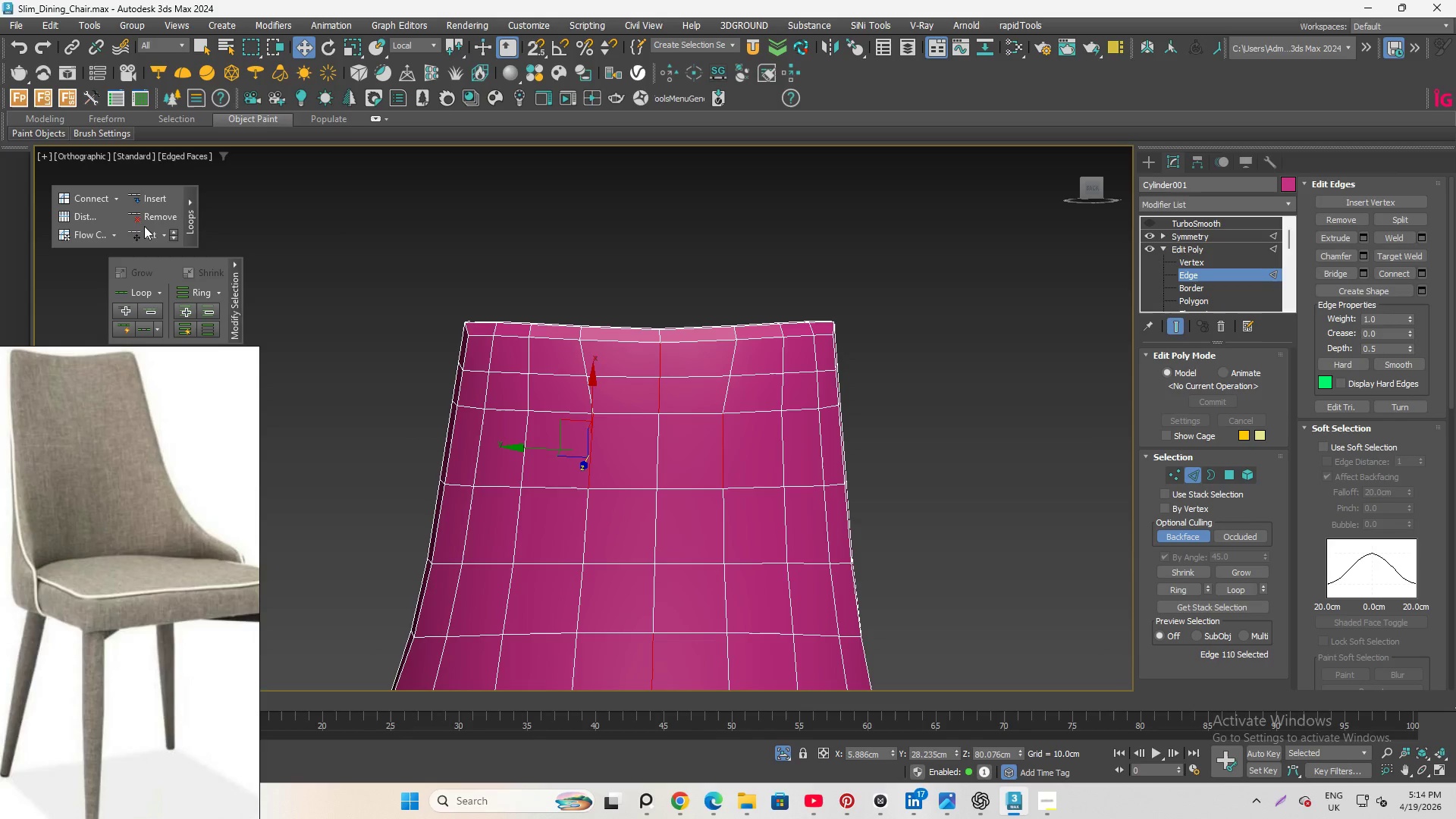 
scroll: coordinate [723, 382], scroll_direction: down, amount: 2.0
 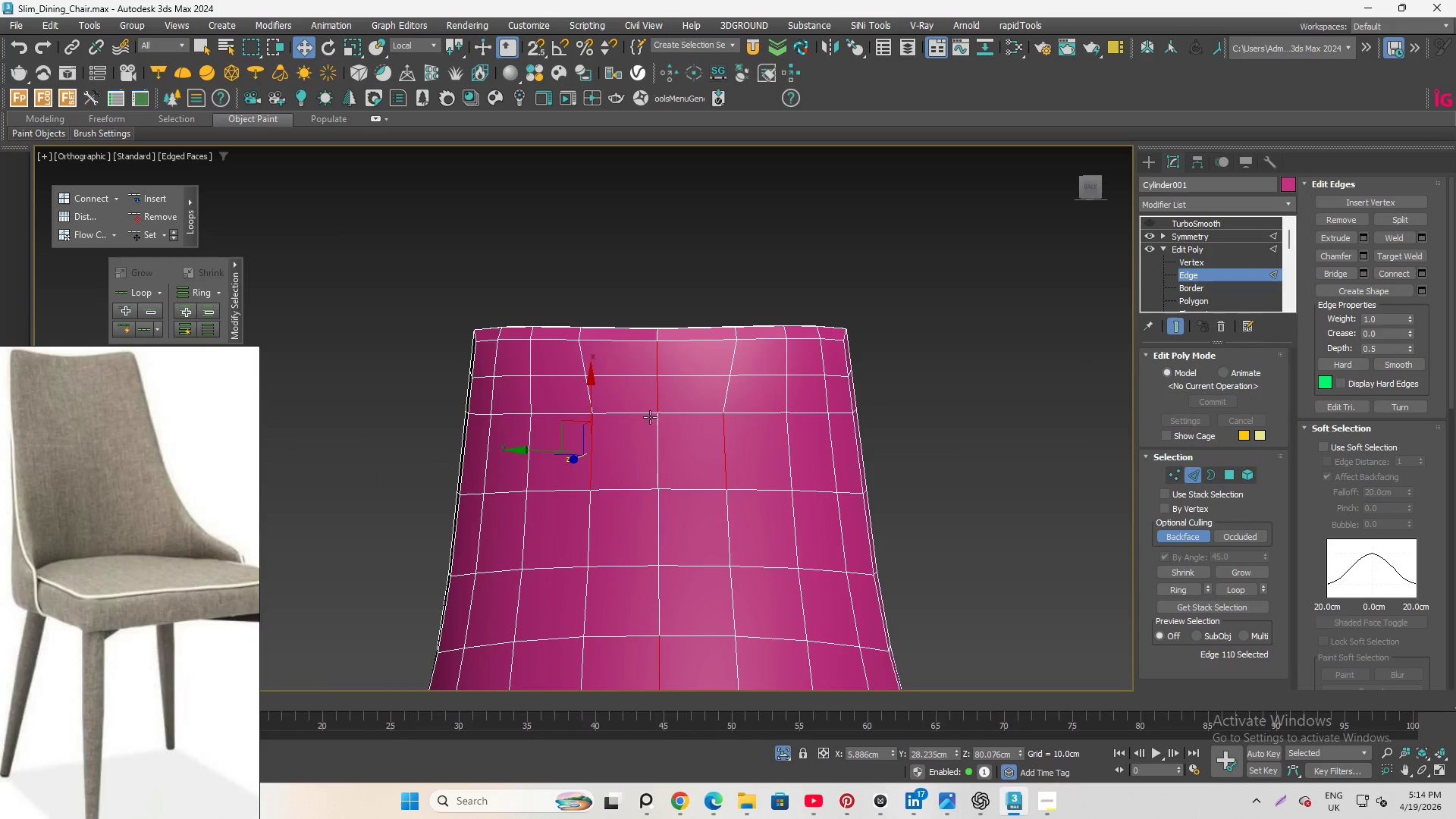 
left_click([136, 231])
 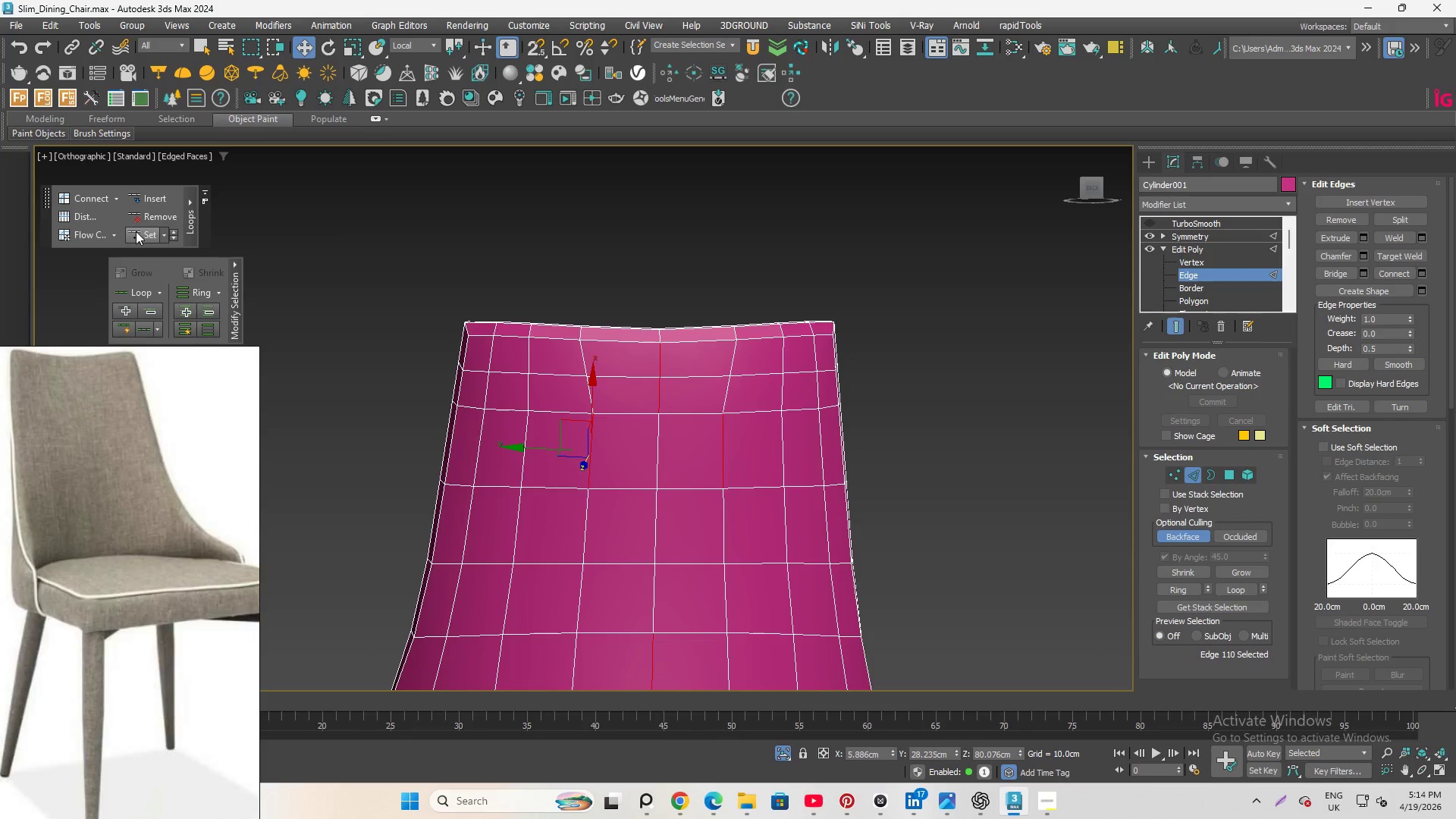 
key(Control+Z)
 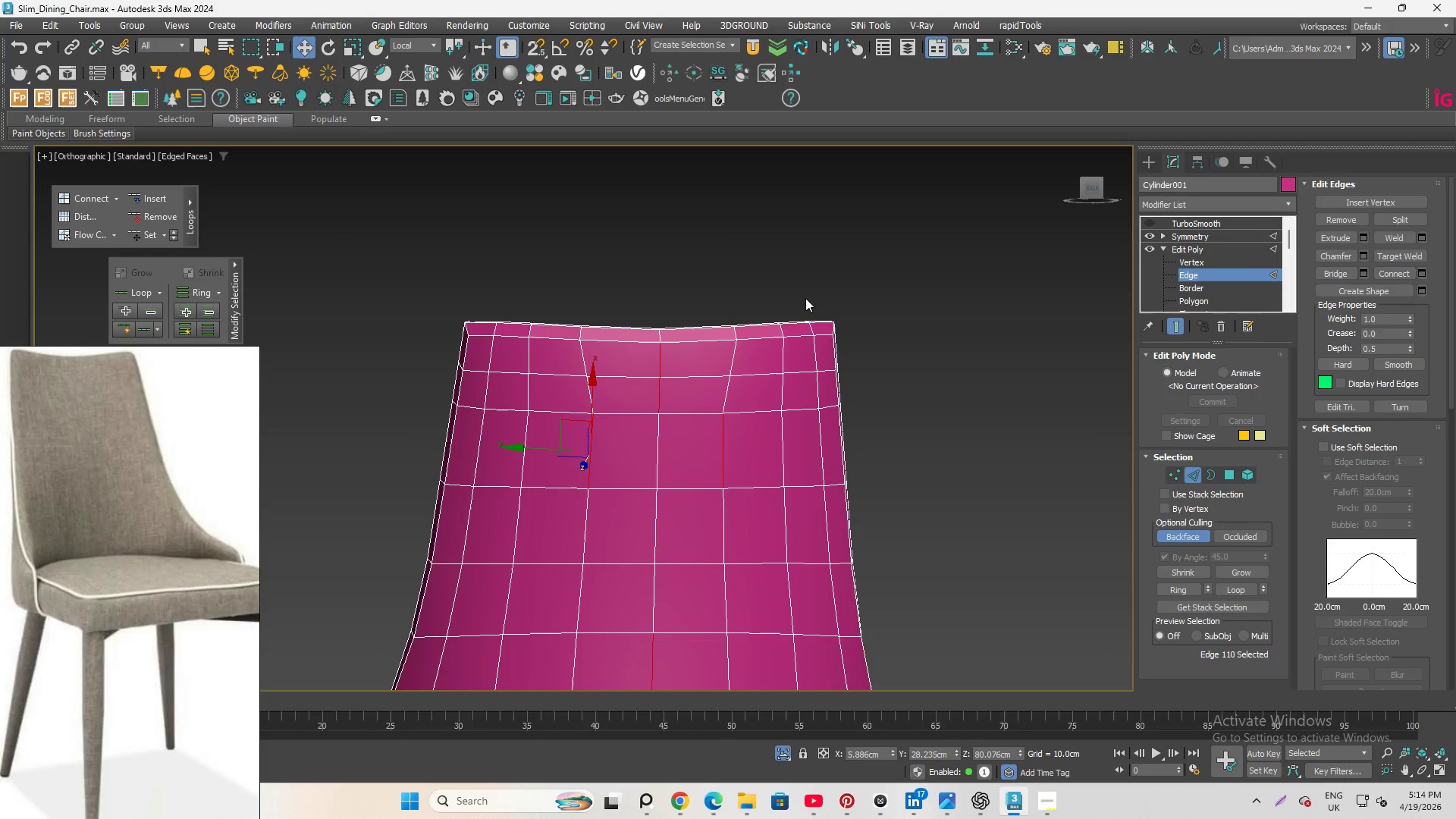 
left_click([807, 298])
 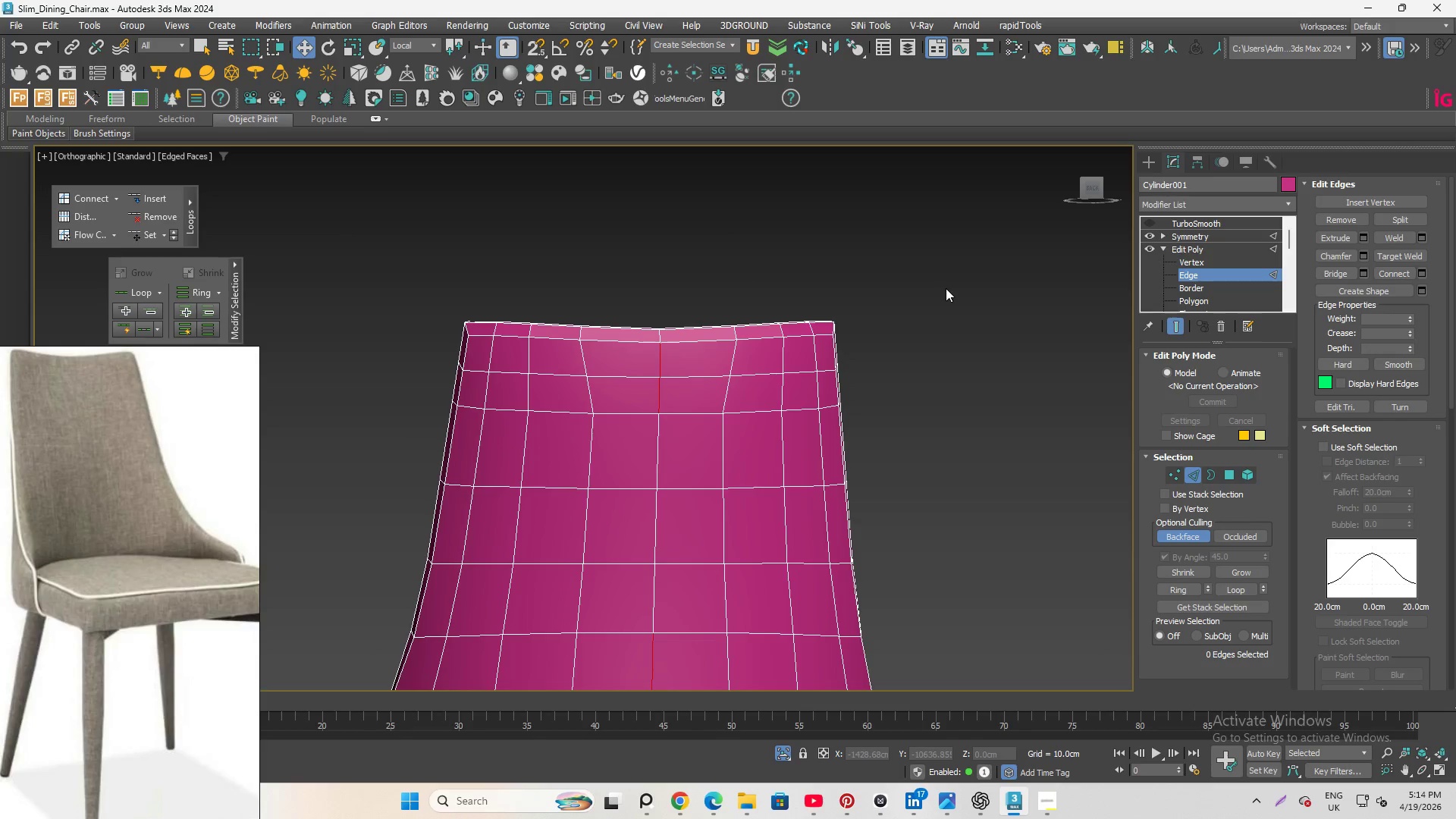 
wait(5.03)
 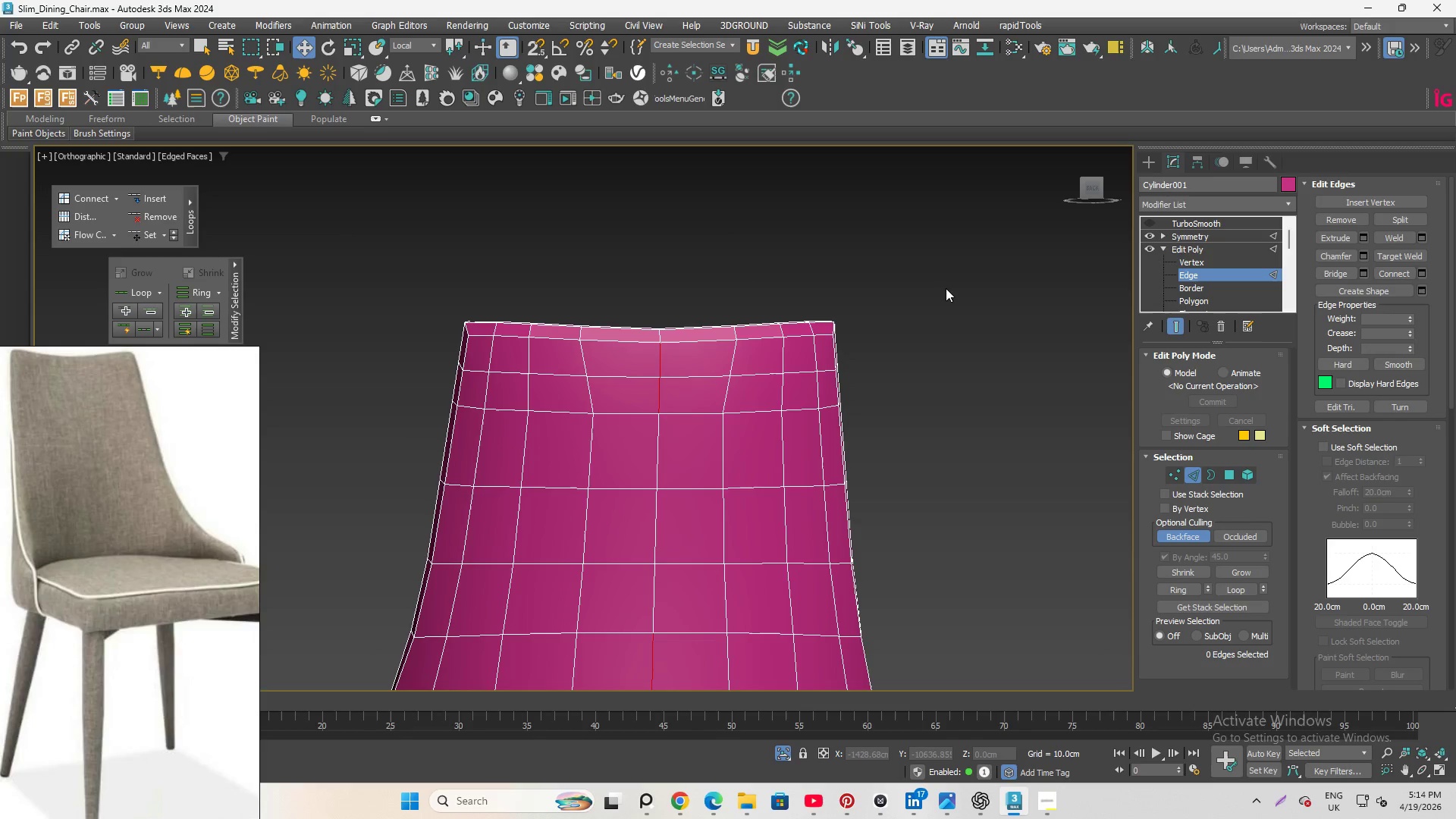 
scroll: coordinate [714, 353], scroll_direction: up, amount: 1.0
 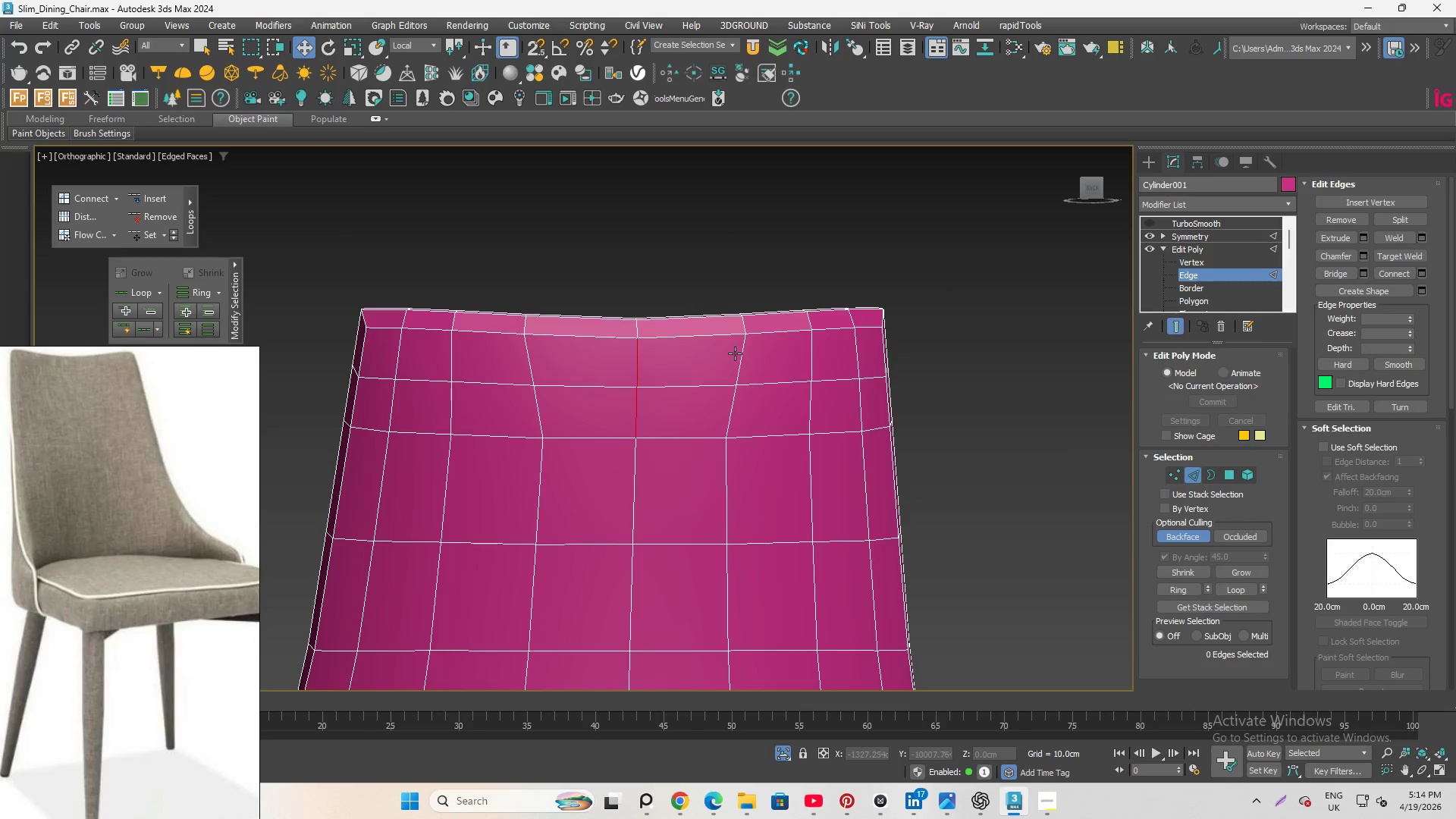 
left_click([736, 353])
 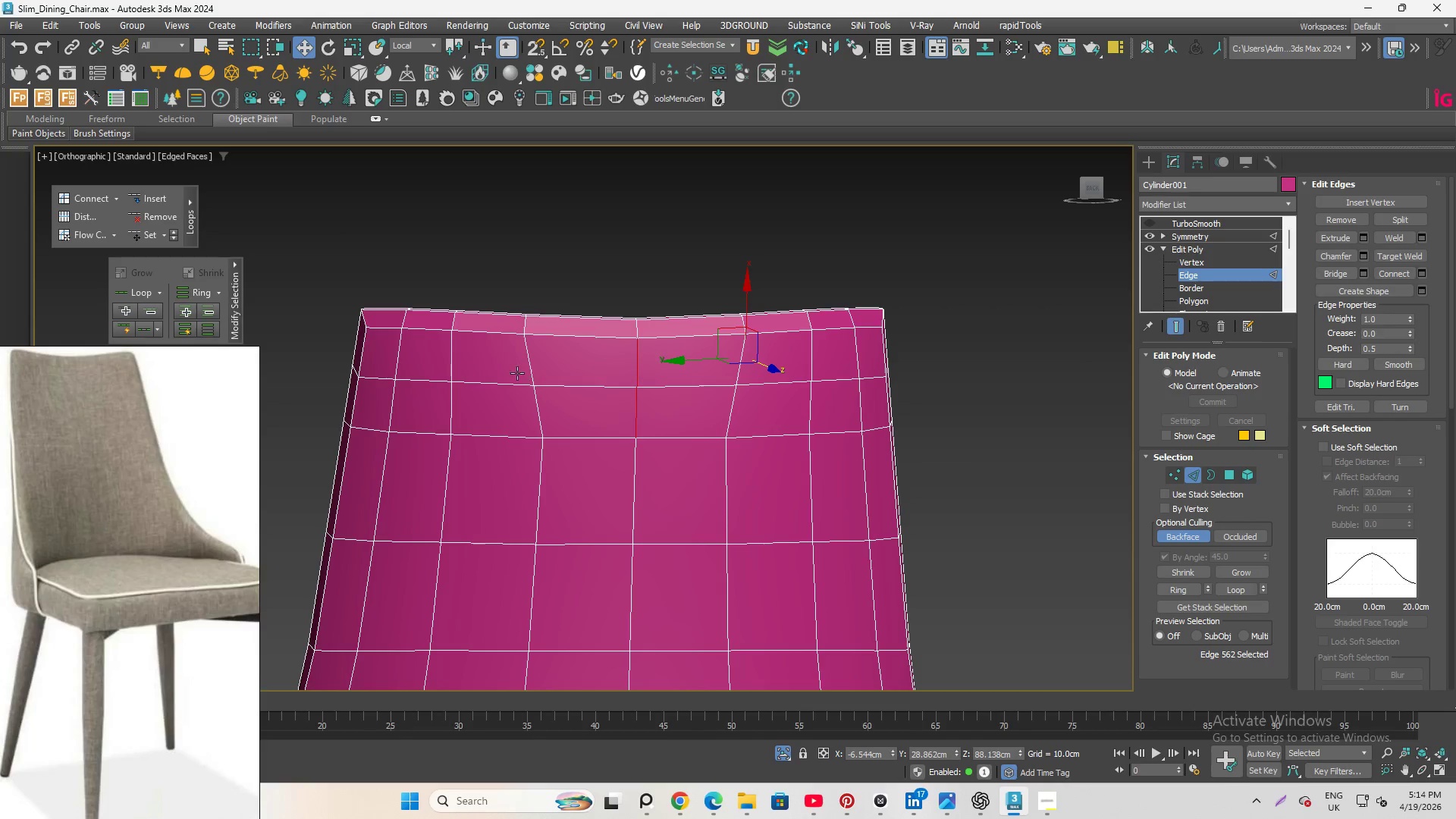 
left_click([522, 355])
 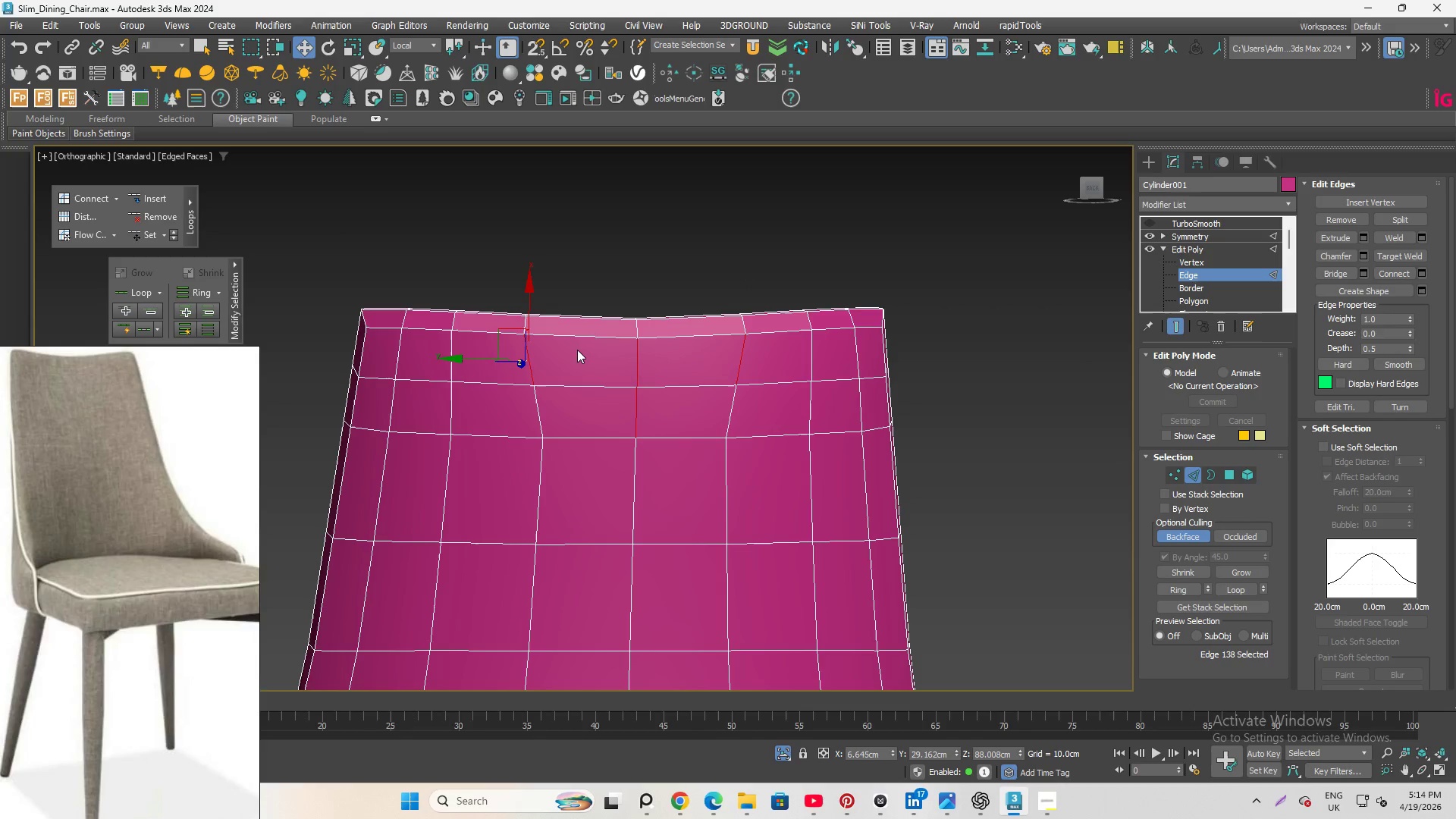 
scroll: coordinate [567, 352], scroll_direction: up, amount: 1.0
 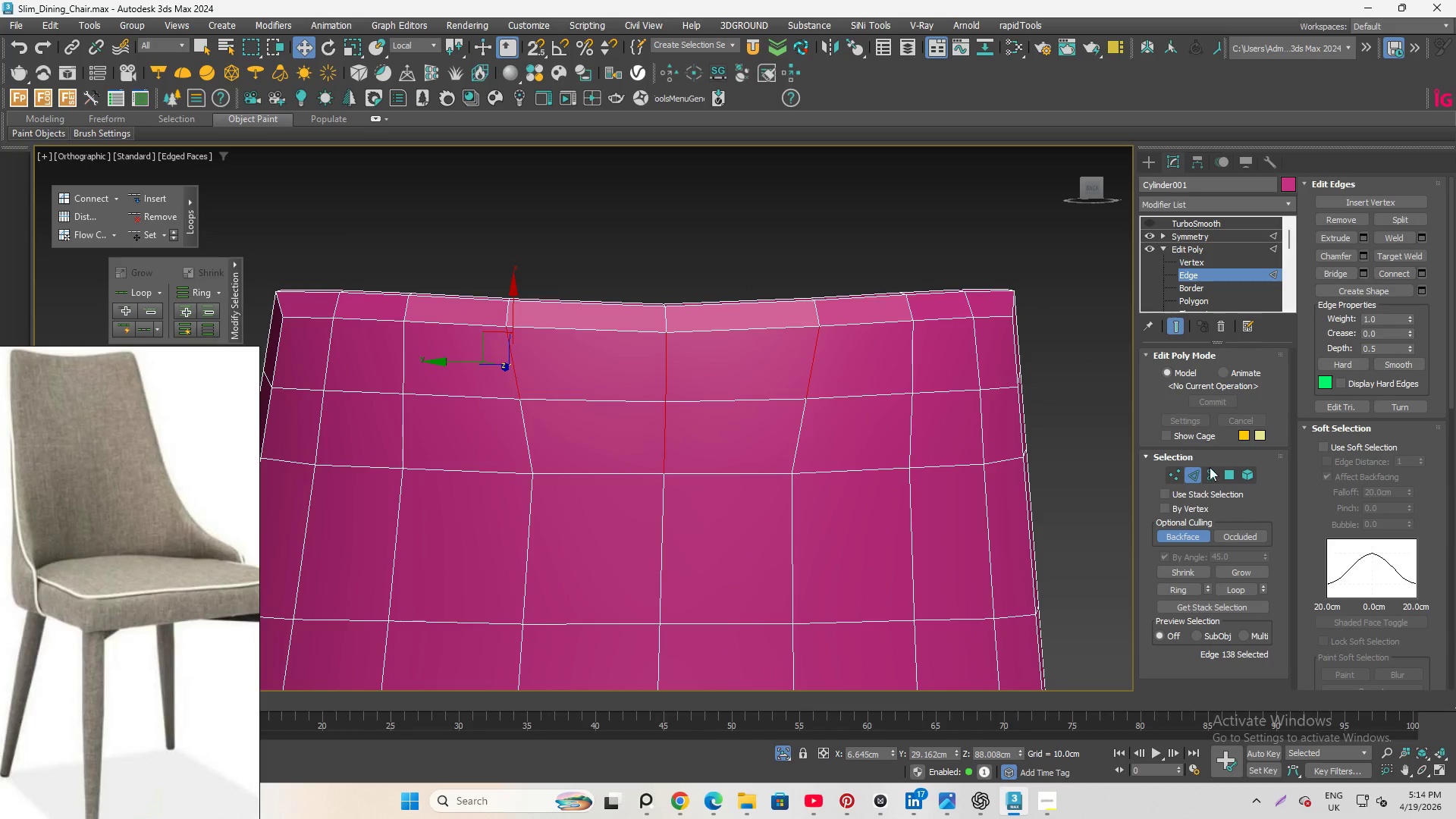 
scroll: coordinate [1319, 624], scroll_direction: down, amount: 18.0
 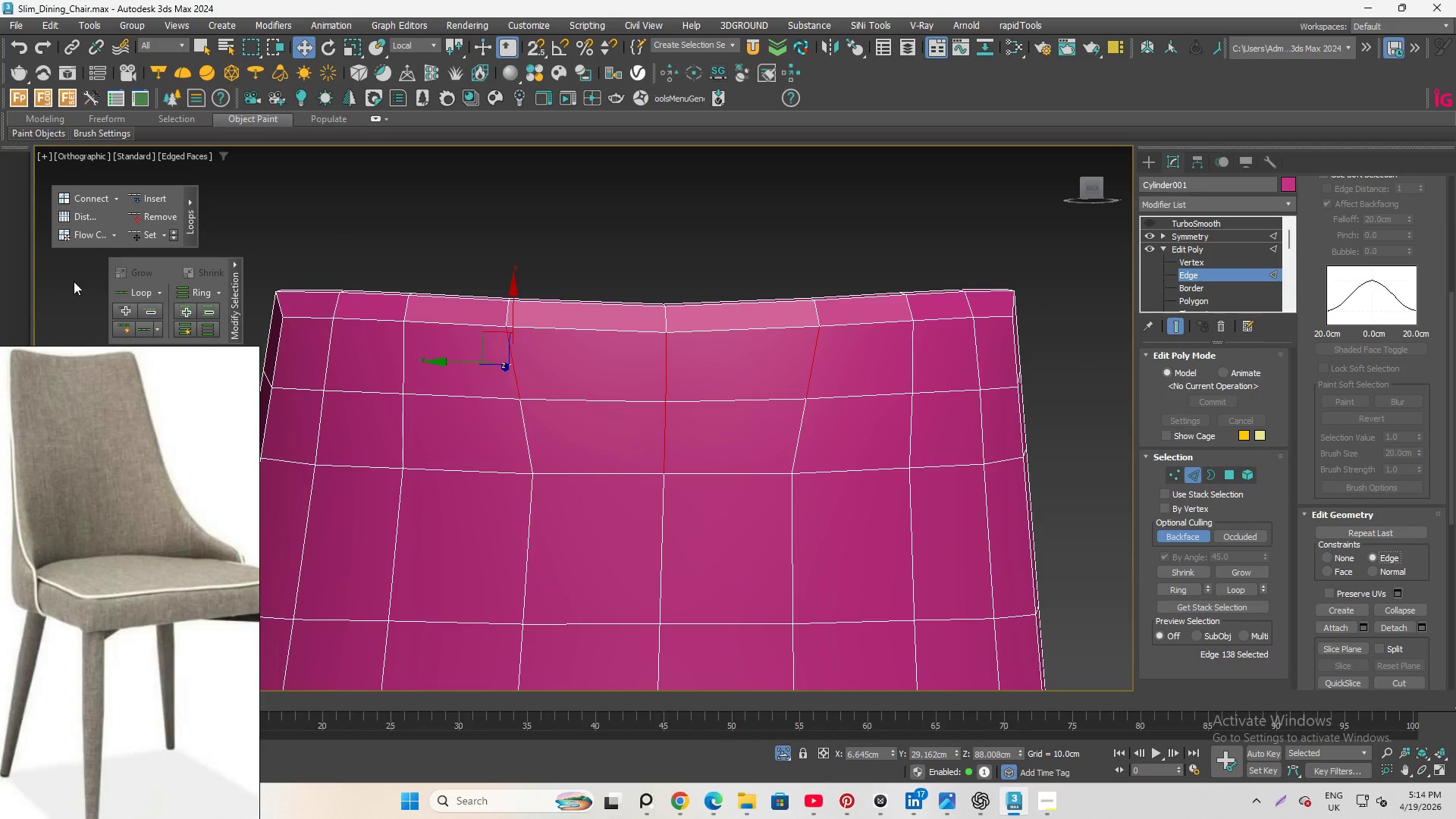 
left_click([145, 231])
 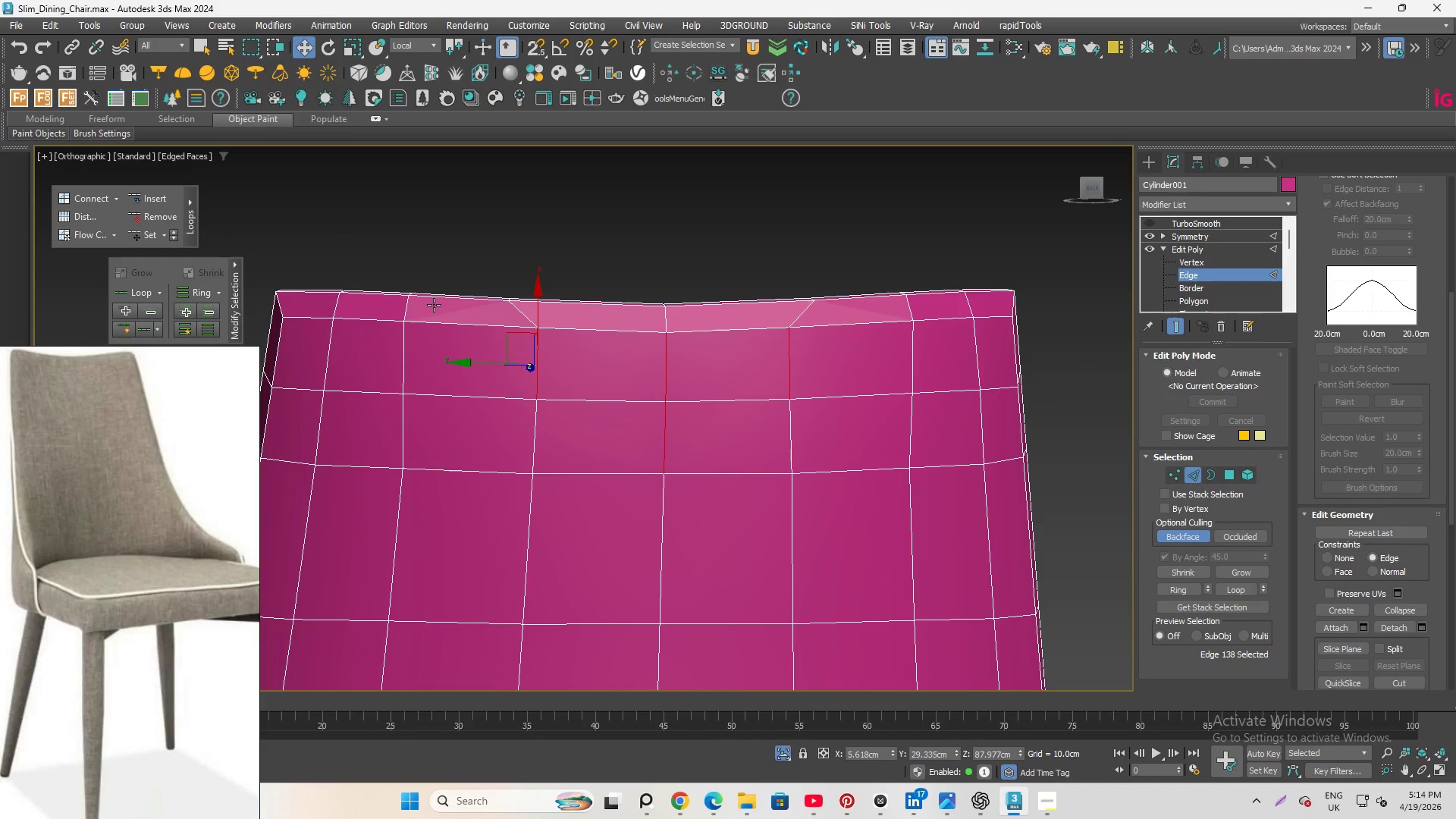 
hold_key(key=ControlLeft, duration=0.81)
 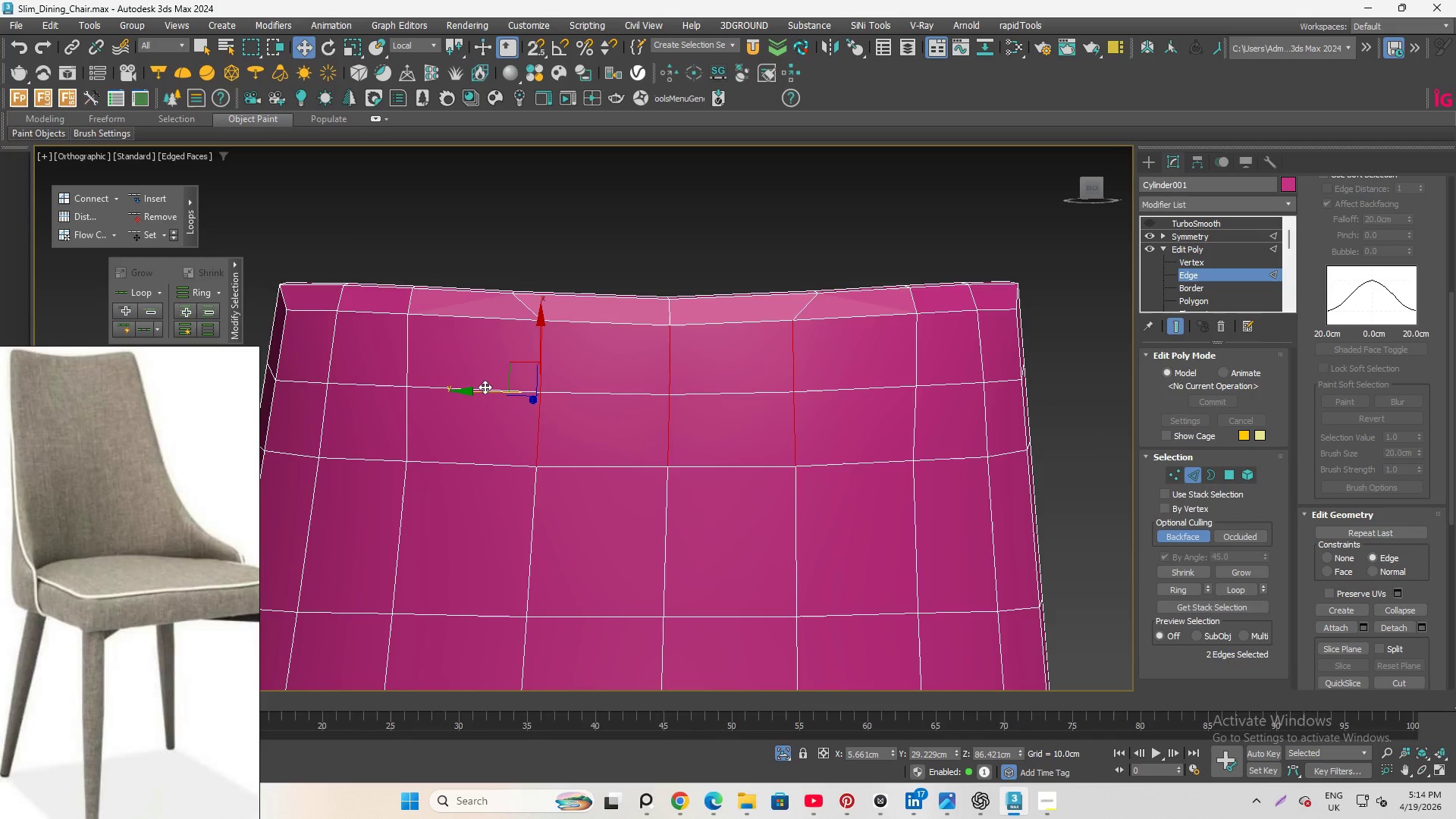 
scroll: coordinate [533, 408], scroll_direction: none, amount: 0.0
 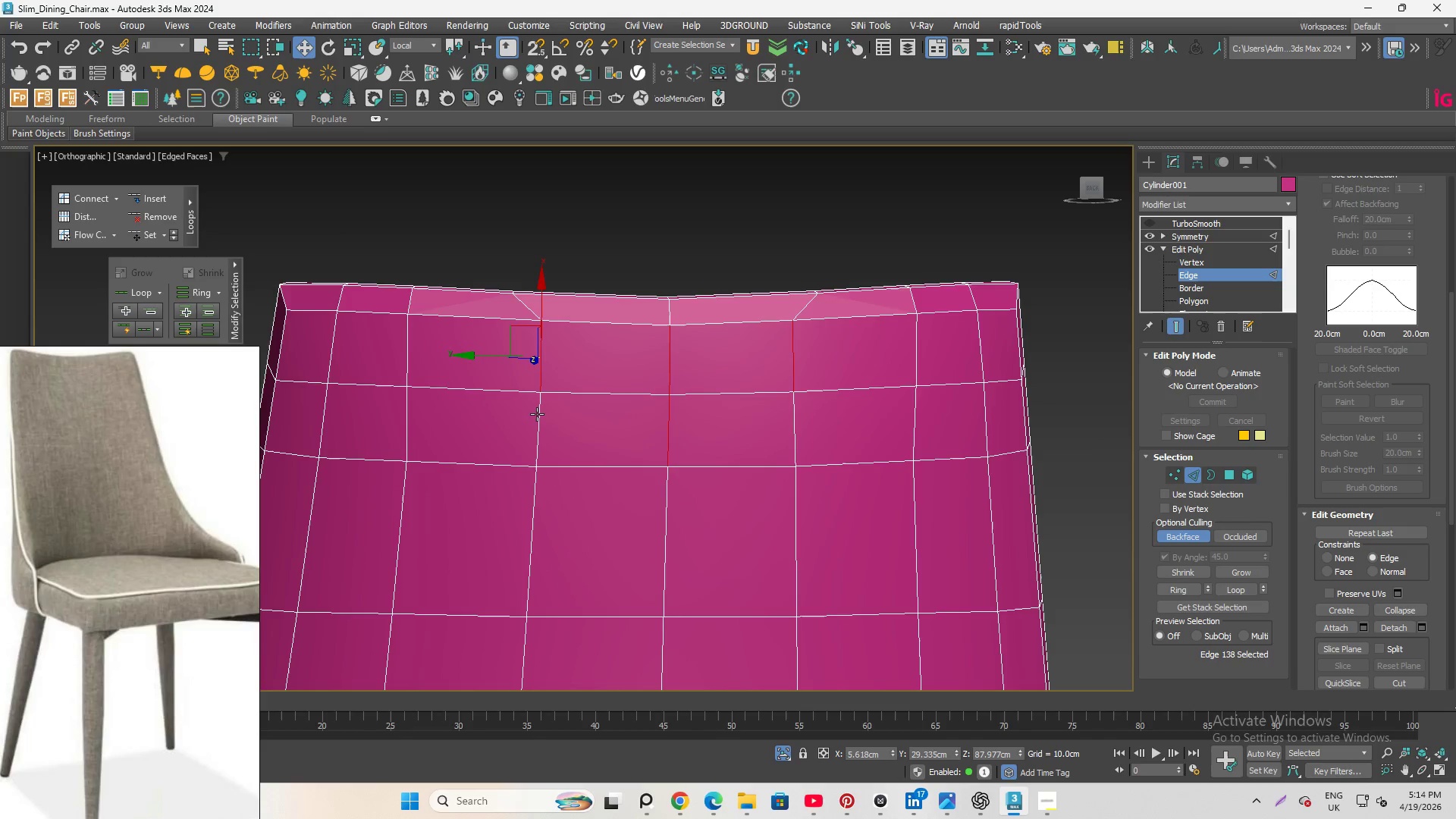 
left_click([537, 414])
 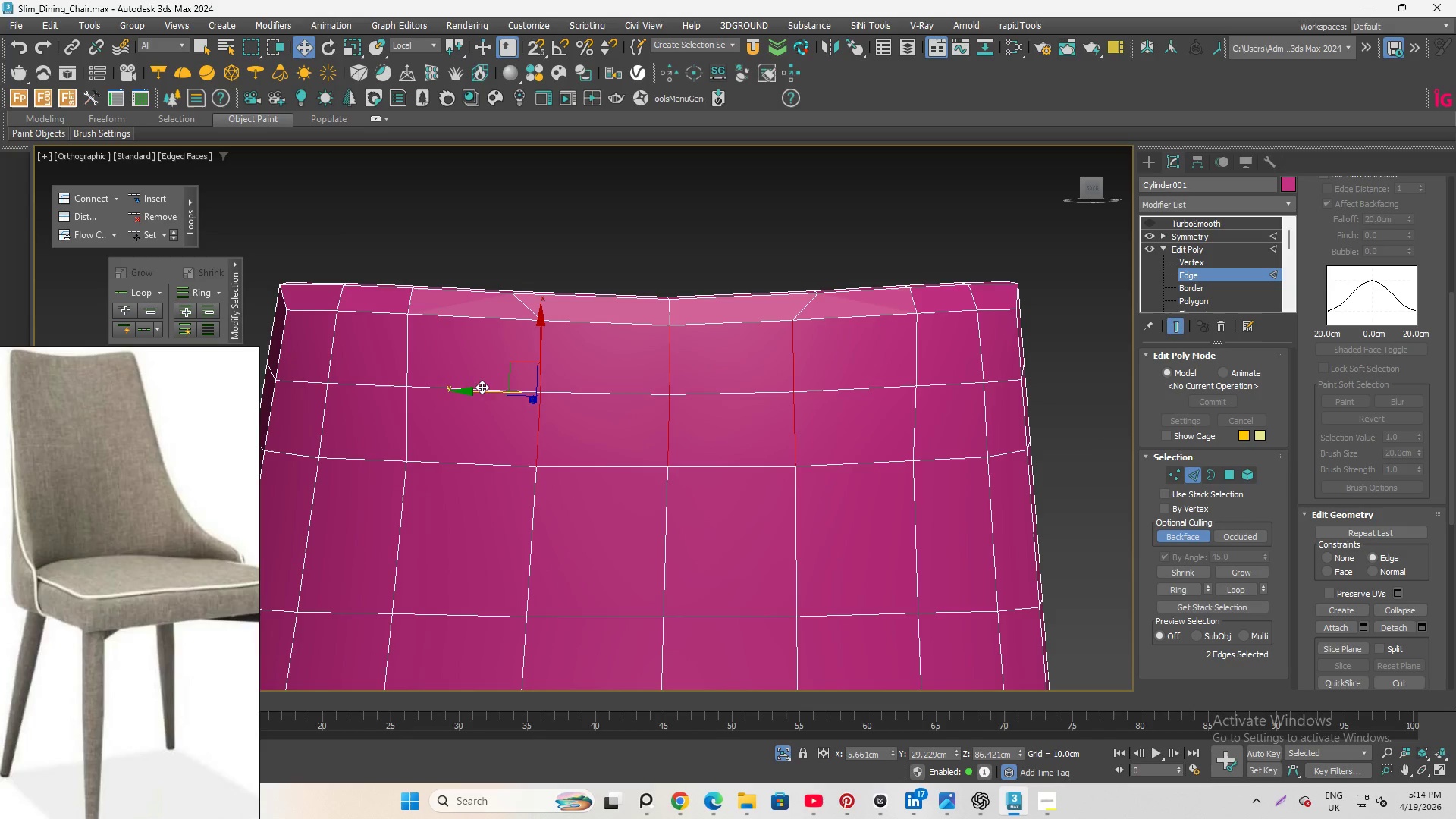 
left_click_drag(start_coordinate=[474, 394], to_coordinate=[446, 393])
 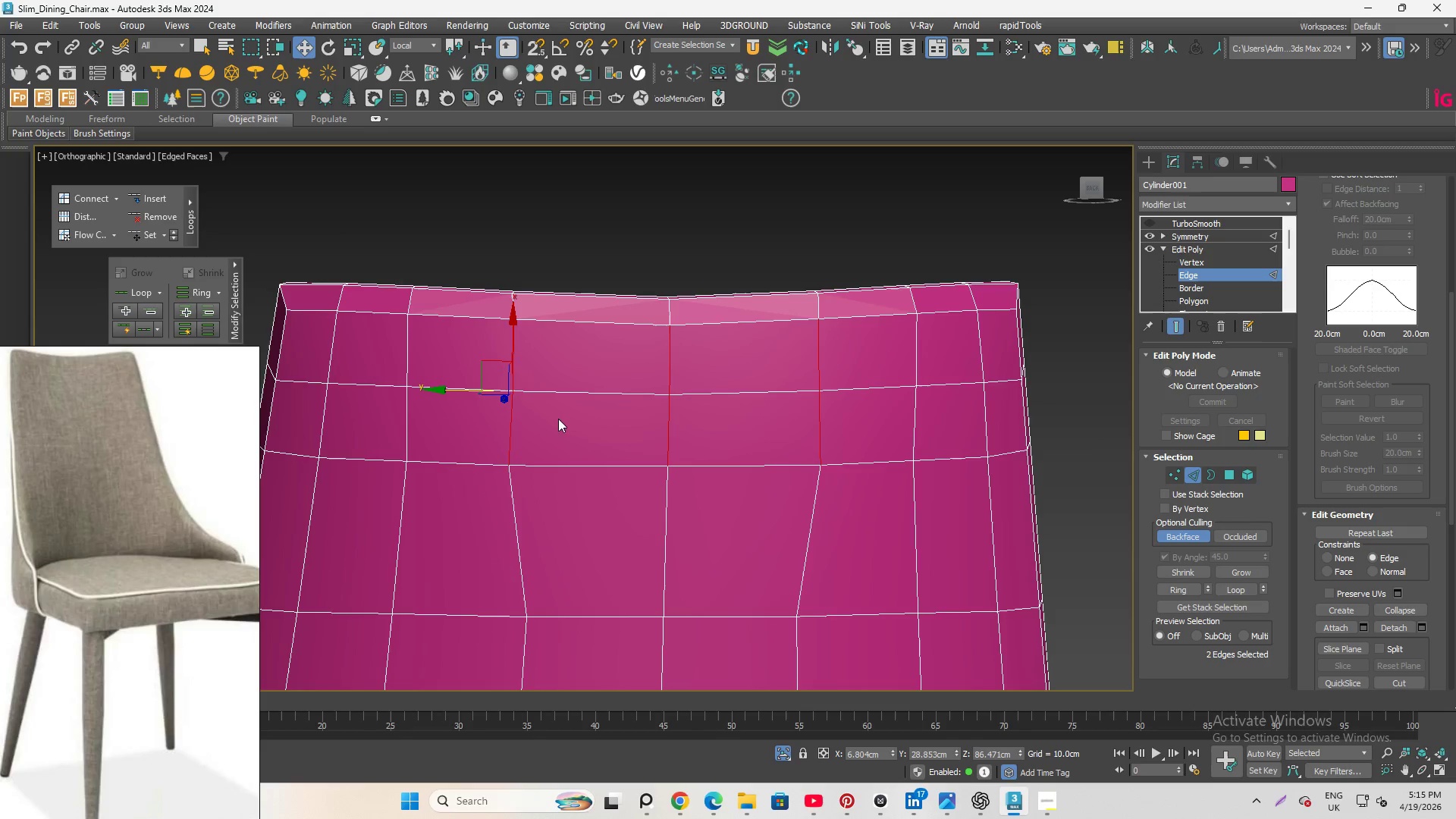 
left_click([564, 464])
 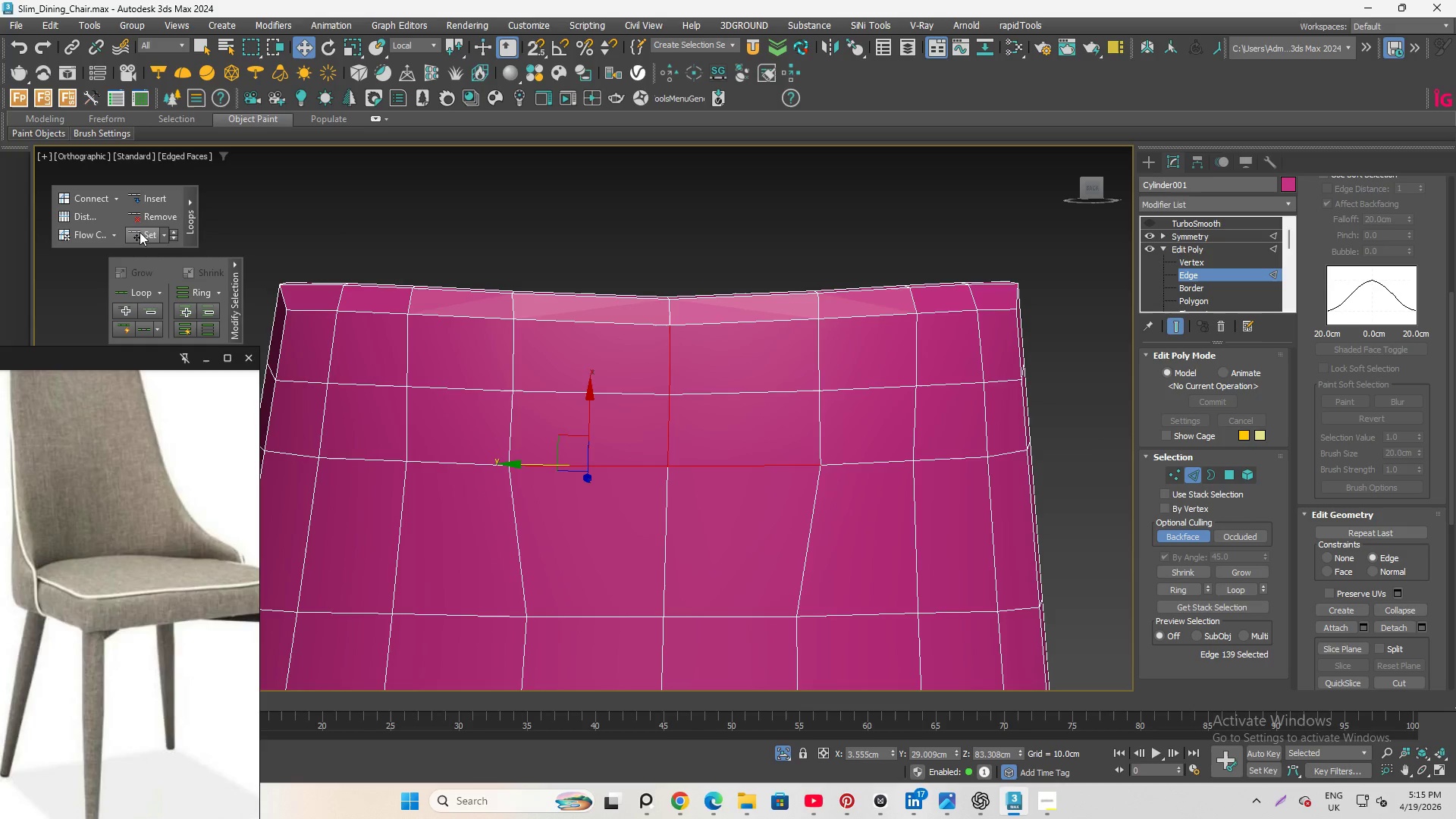 
left_click([140, 232])
 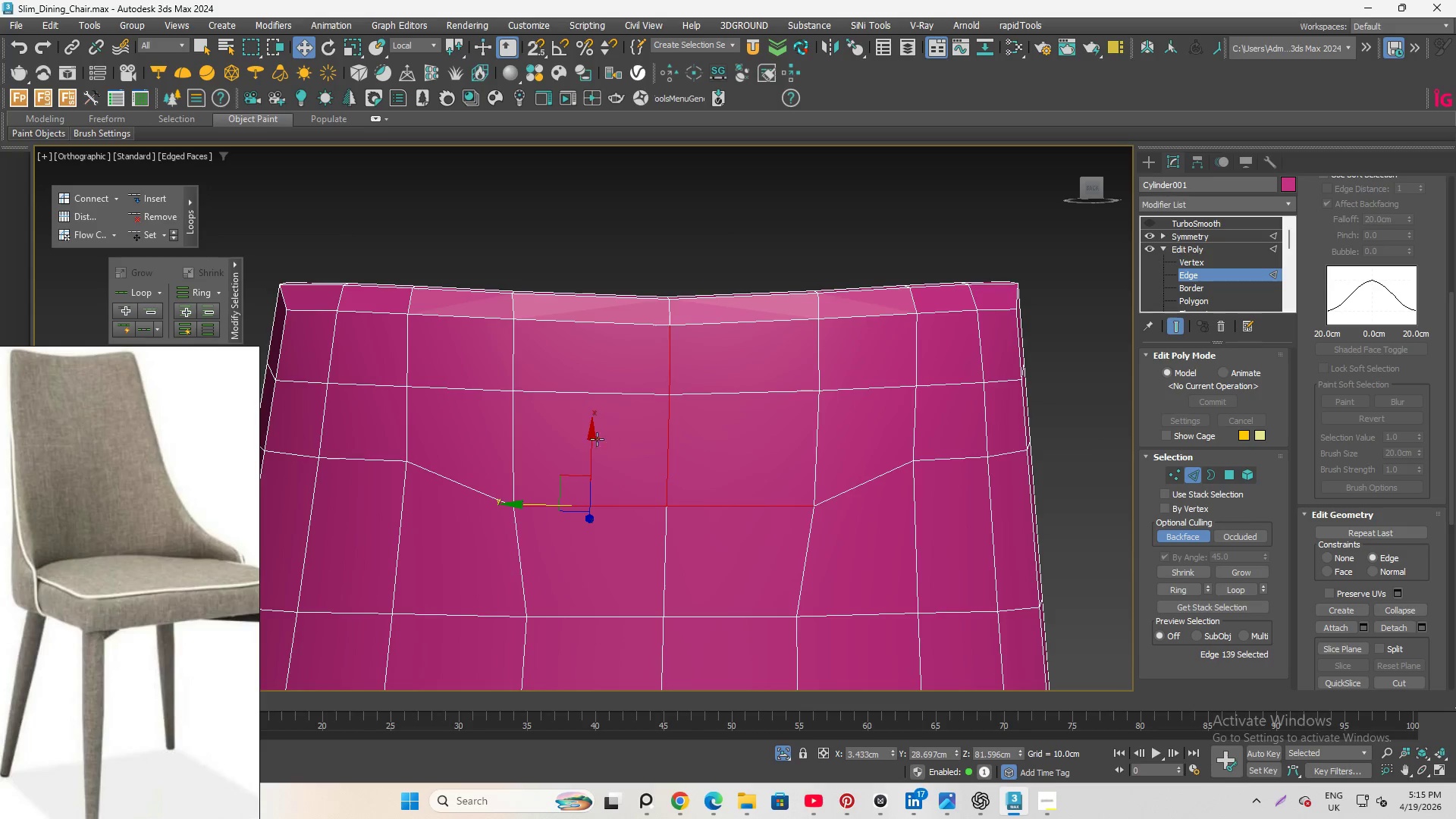 
left_click_drag(start_coordinate=[593, 448], to_coordinate=[602, 406])
 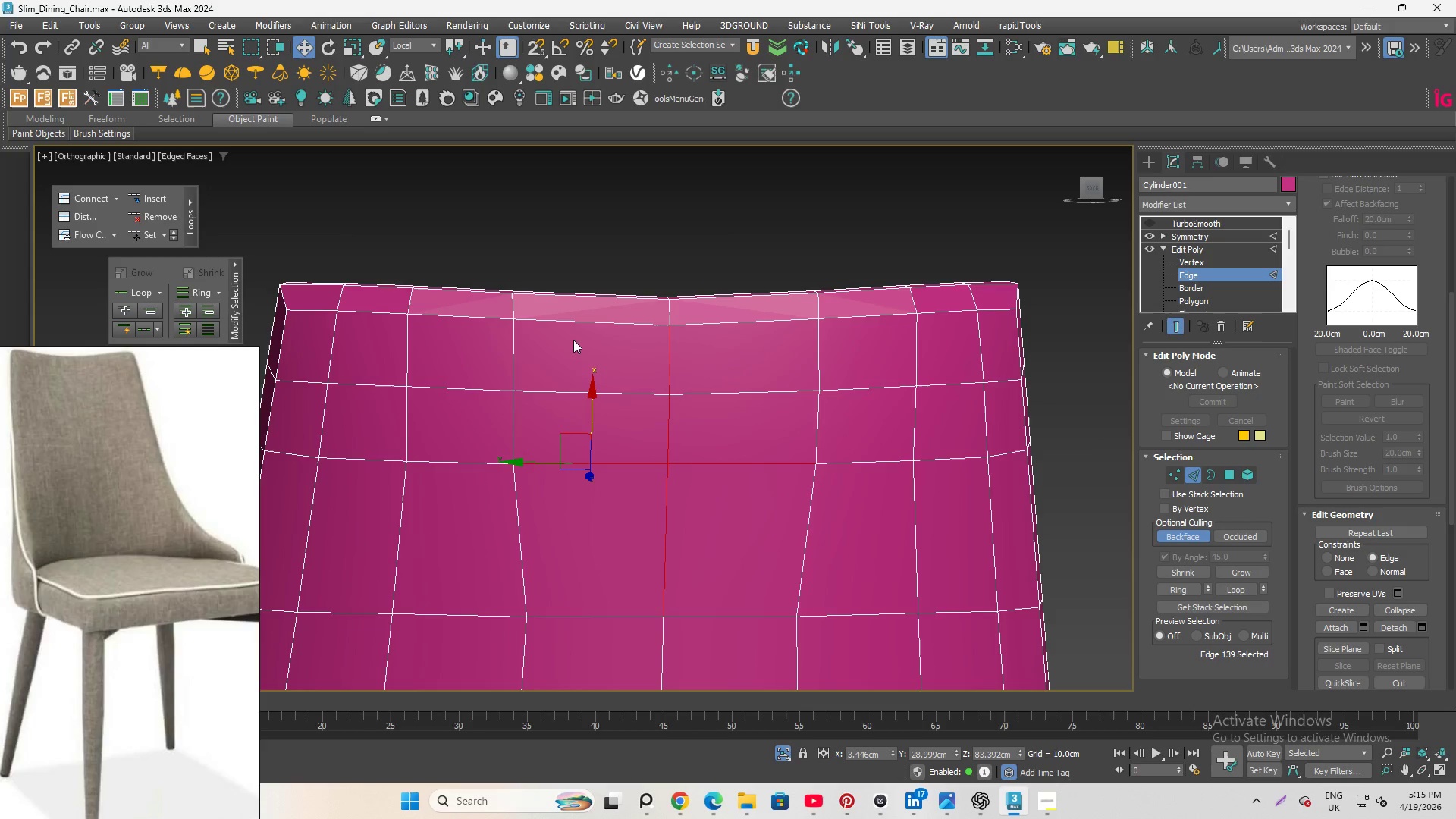 
scroll: coordinate [615, 301], scroll_direction: down, amount: 1.0
 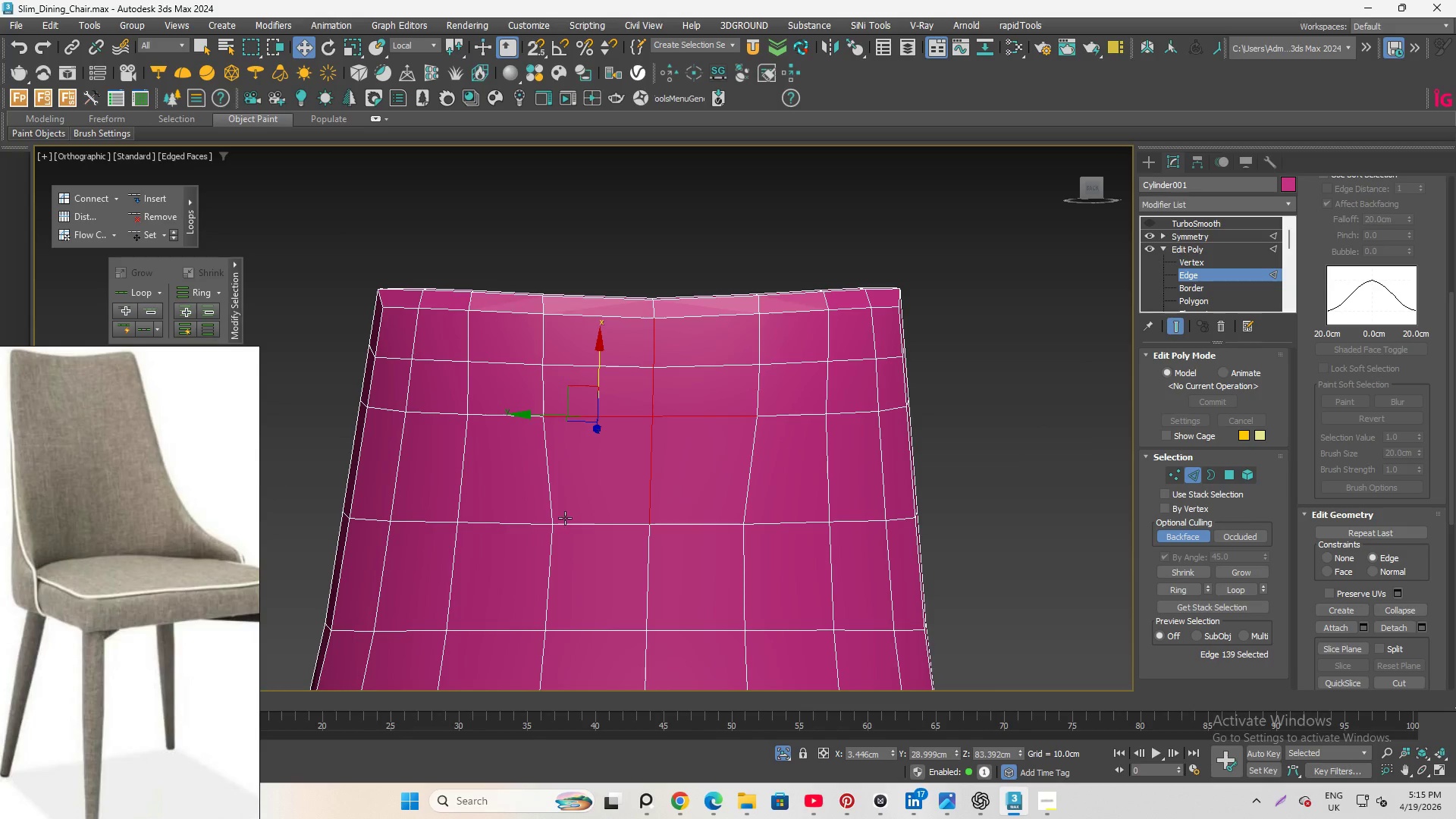 
left_click([573, 529])
 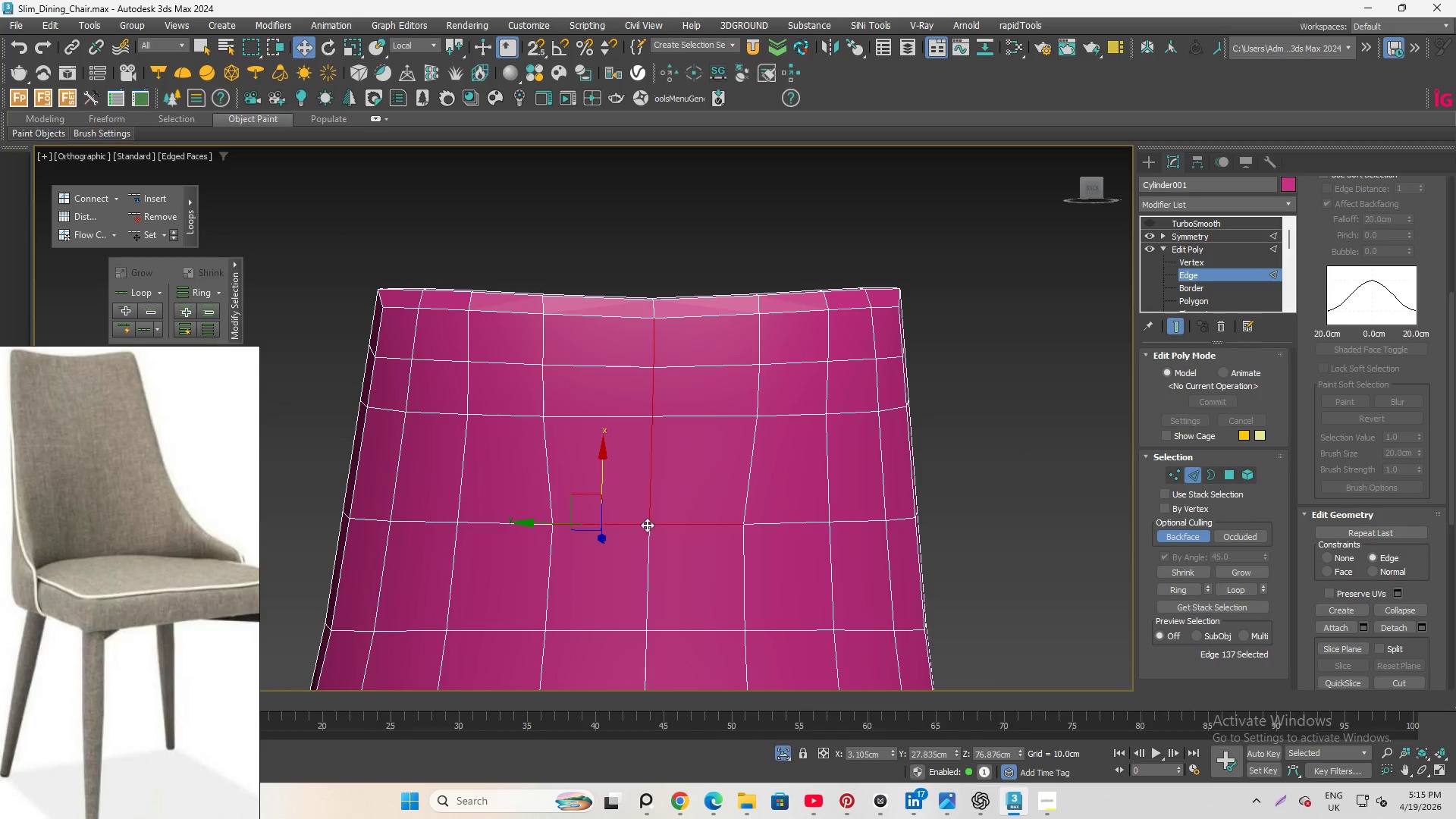 
key(Control+ControlLeft)
 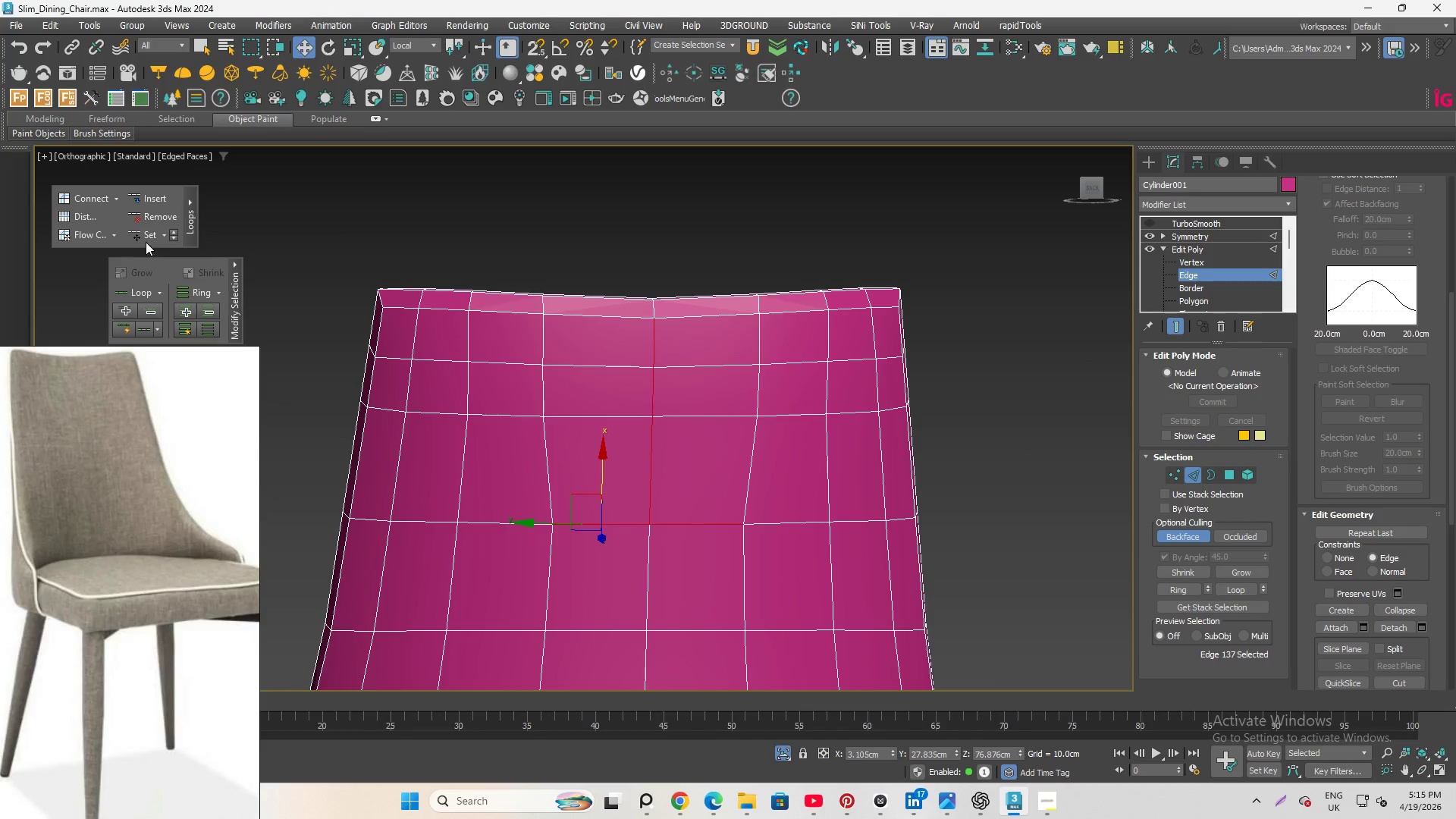 
left_click([148, 234])
 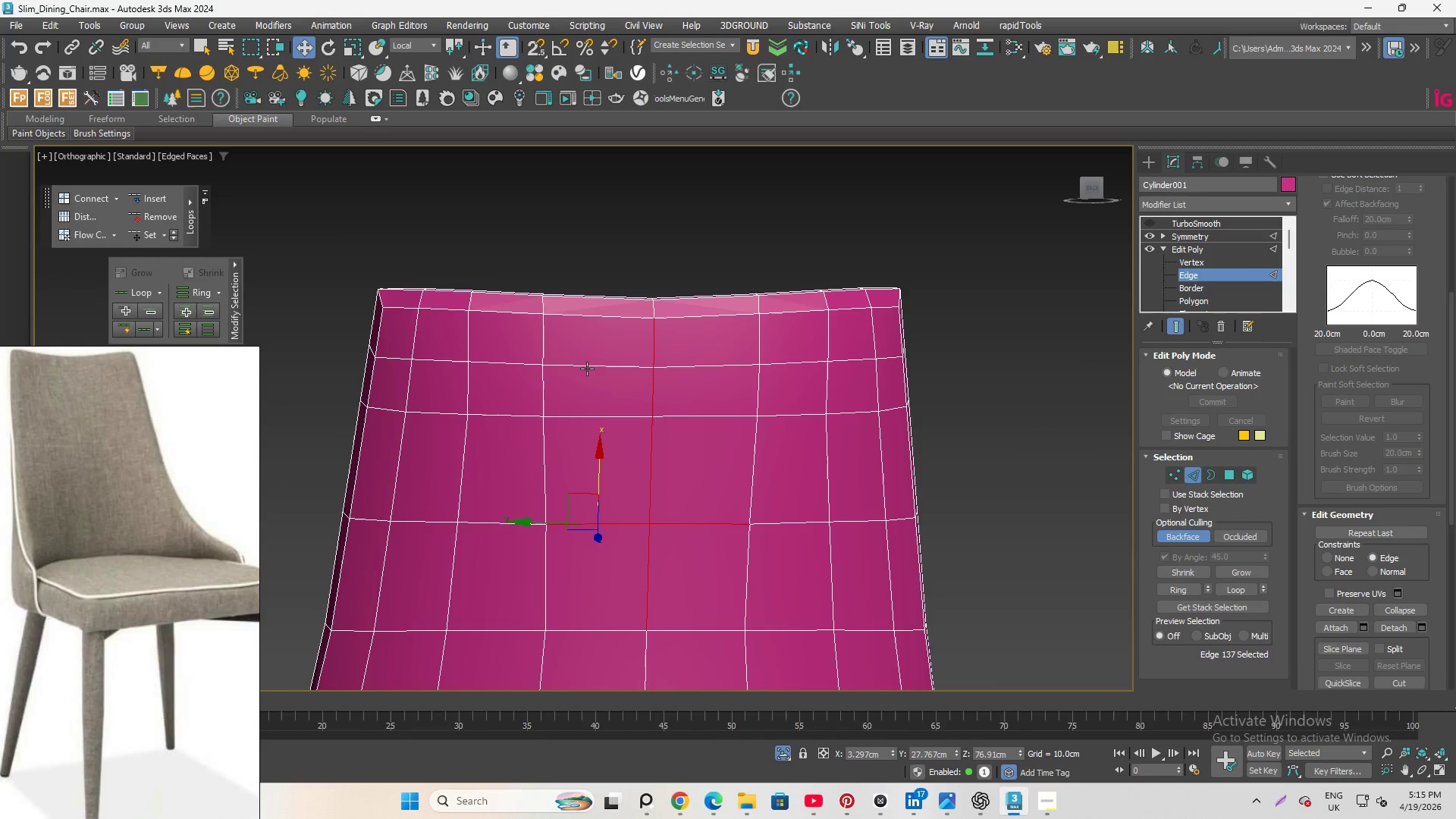 
scroll: coordinate [612, 500], scroll_direction: none, amount: 0.0
 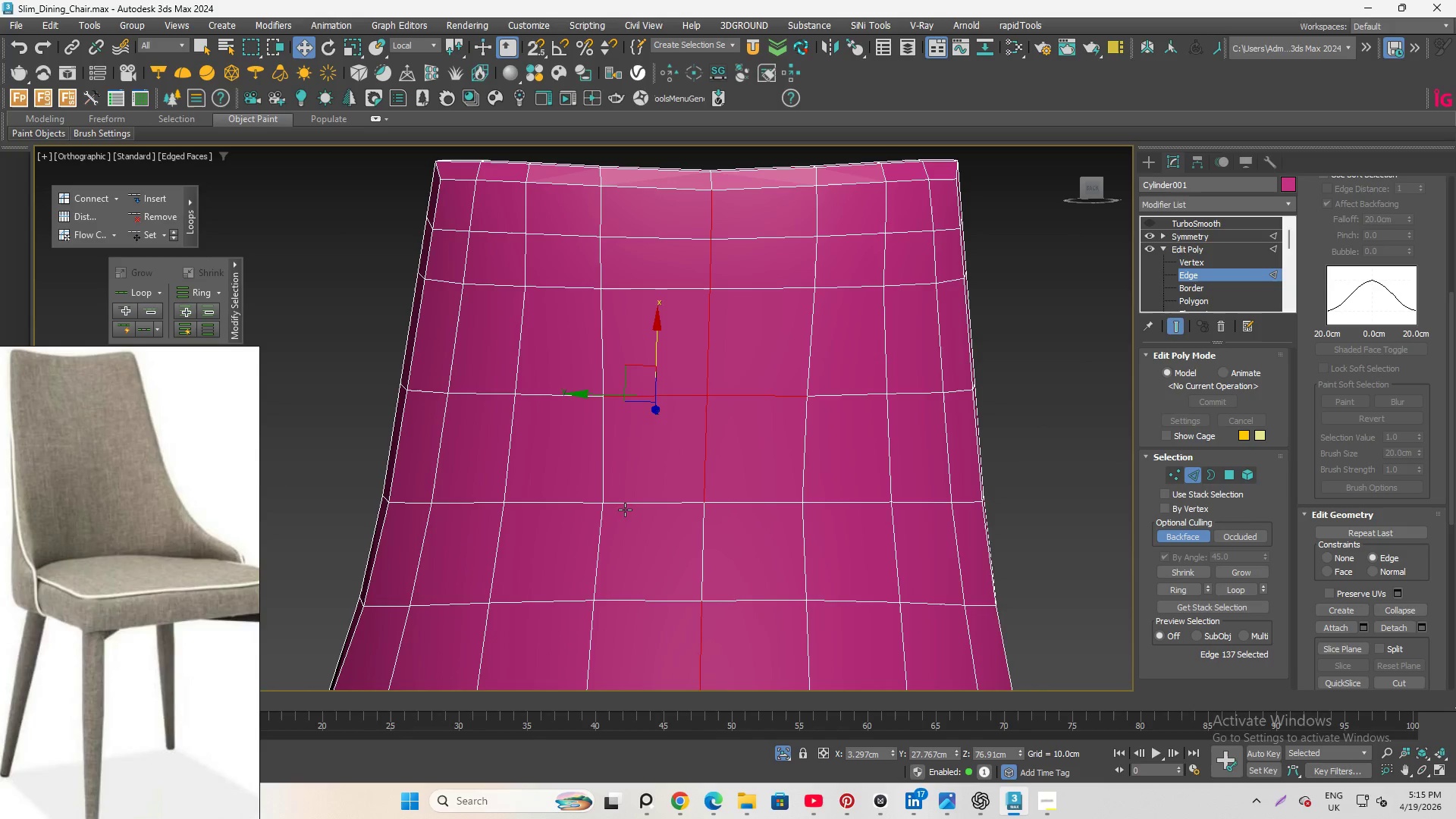 
left_click([625, 510])
 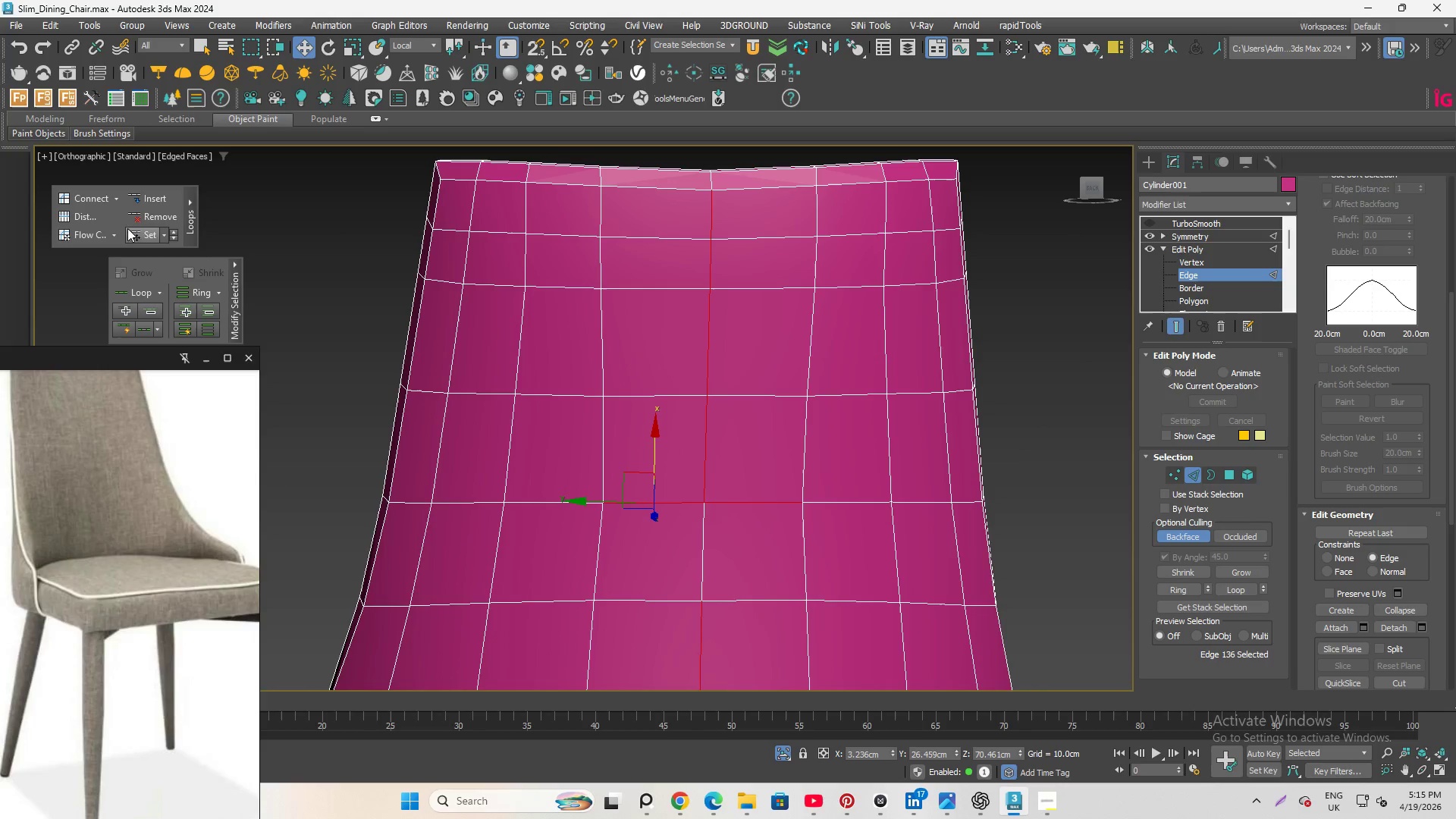 
left_click([138, 229])
 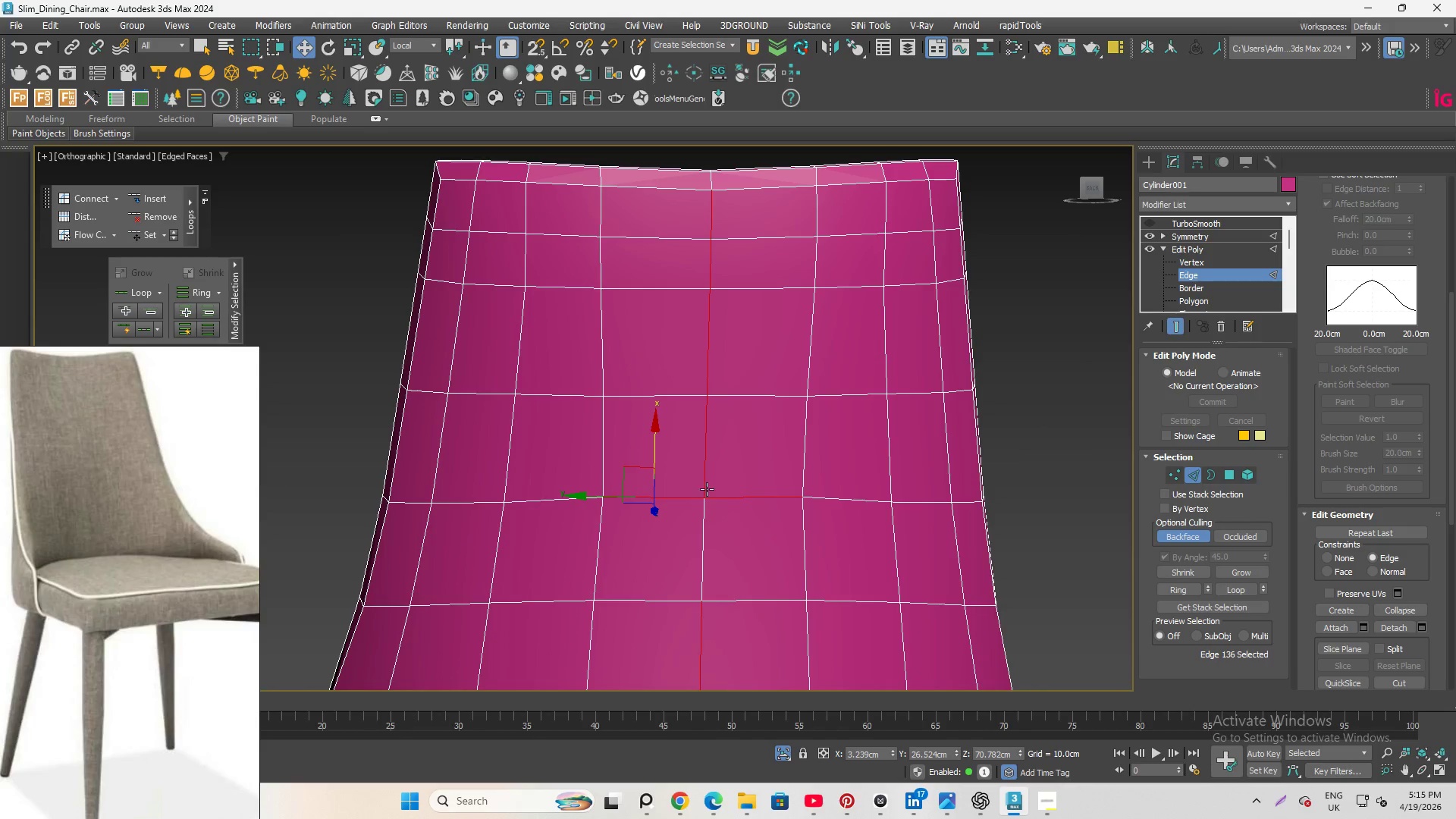 
scroll: coordinate [657, 481], scroll_direction: up, amount: 1.0
 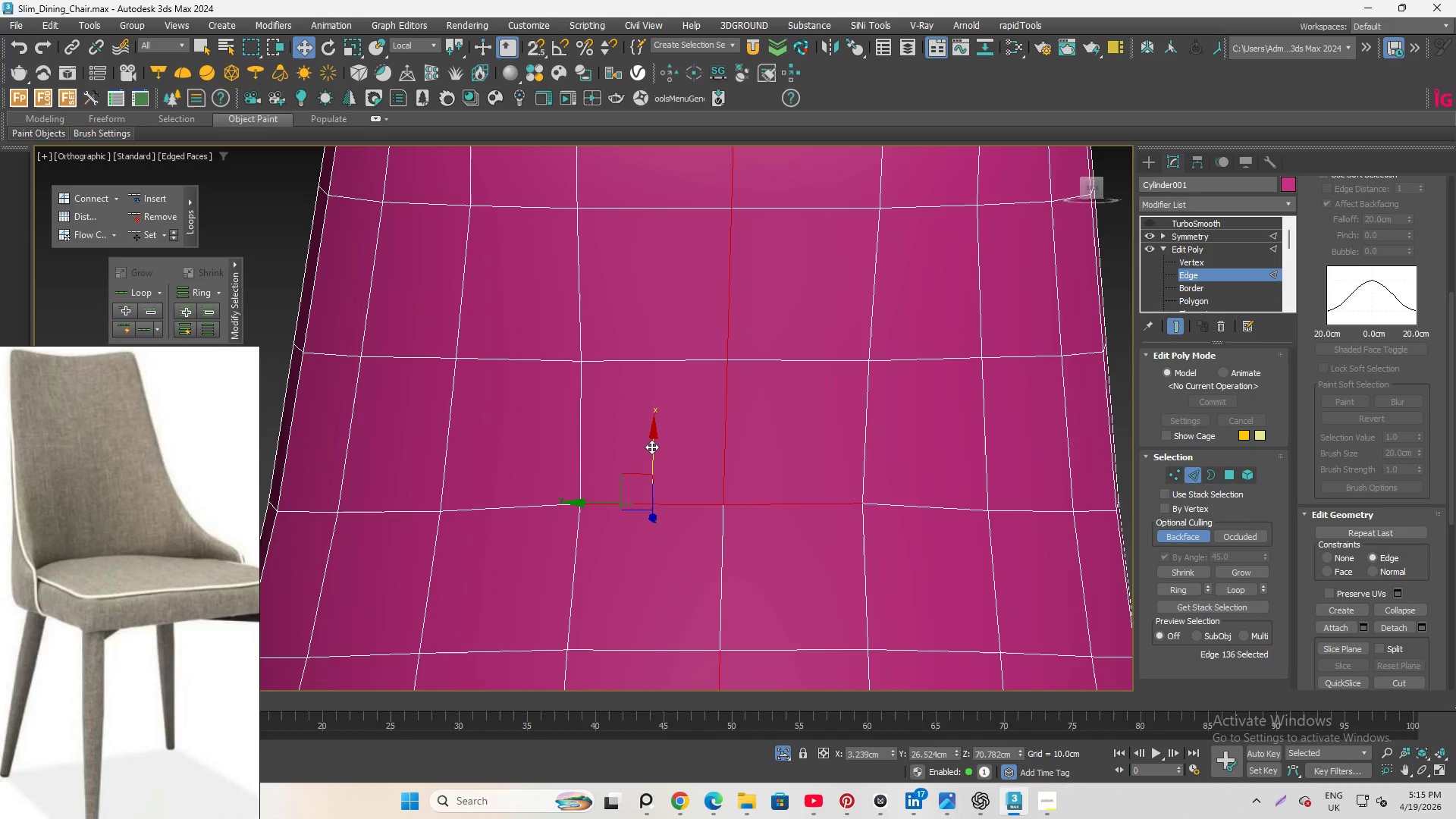 
left_click_drag(start_coordinate=[653, 447], to_coordinate=[657, 453])
 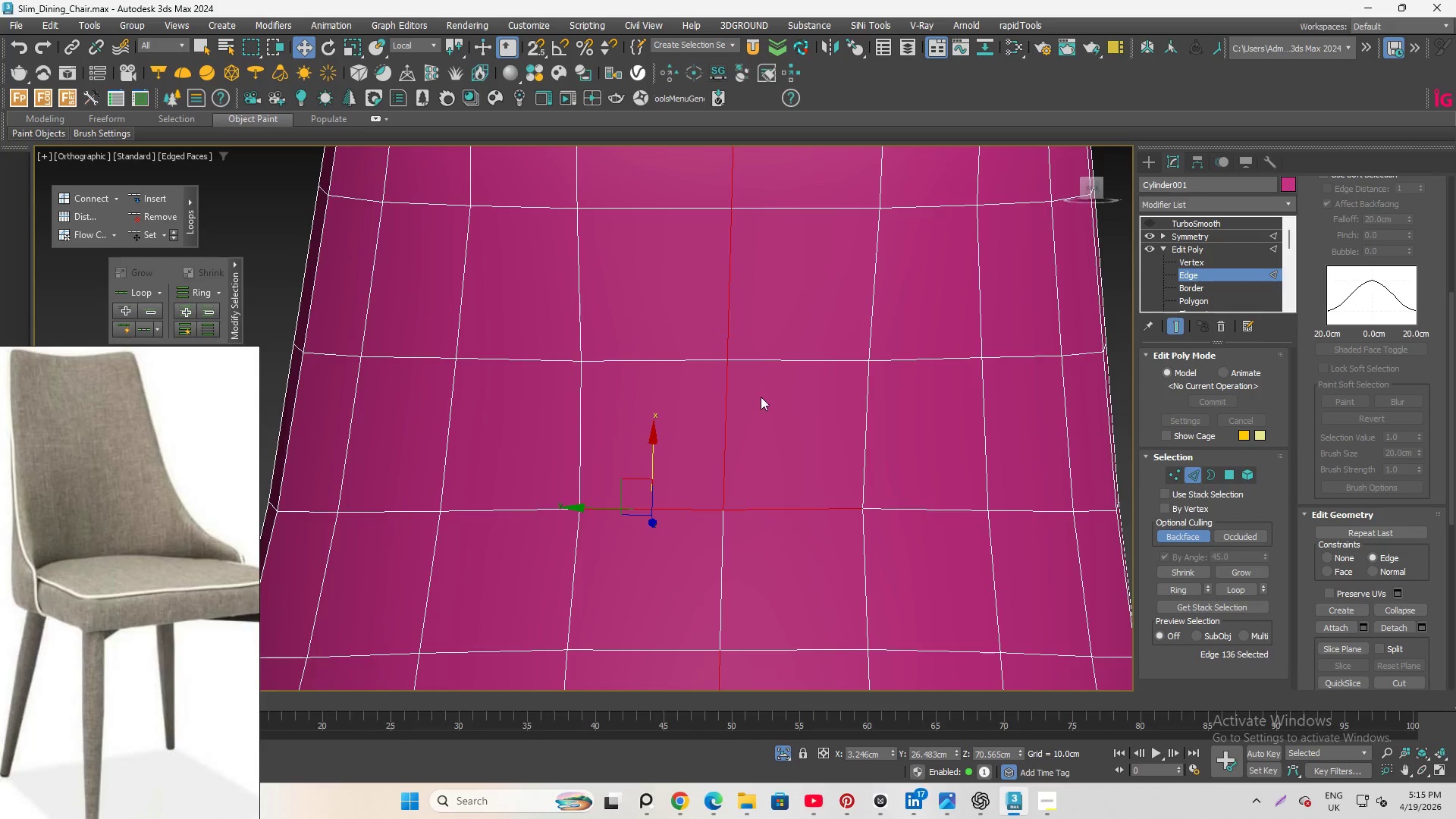 
scroll: coordinate [762, 396], scroll_direction: down, amount: 2.0
 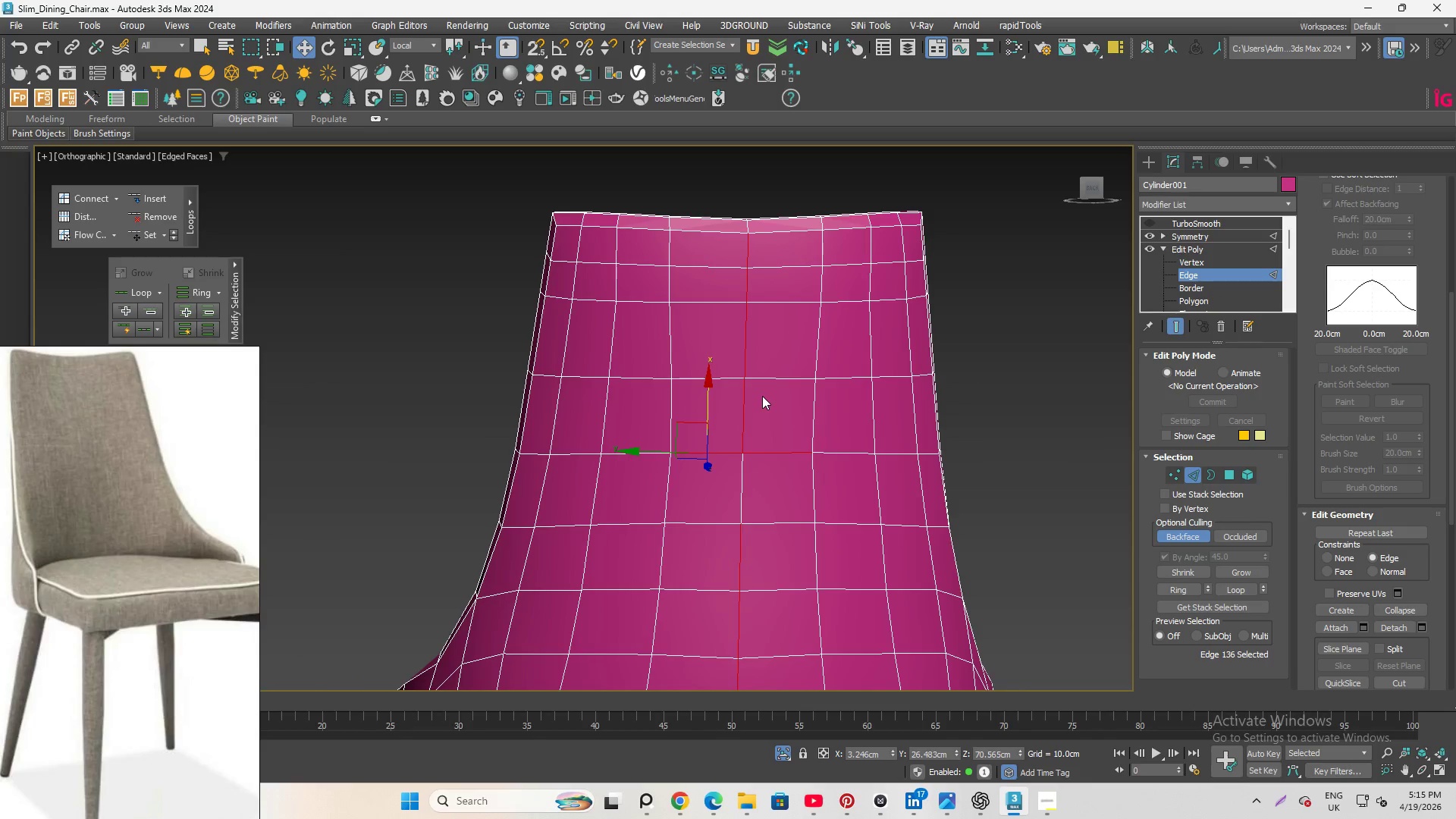 
wait(5.5)
 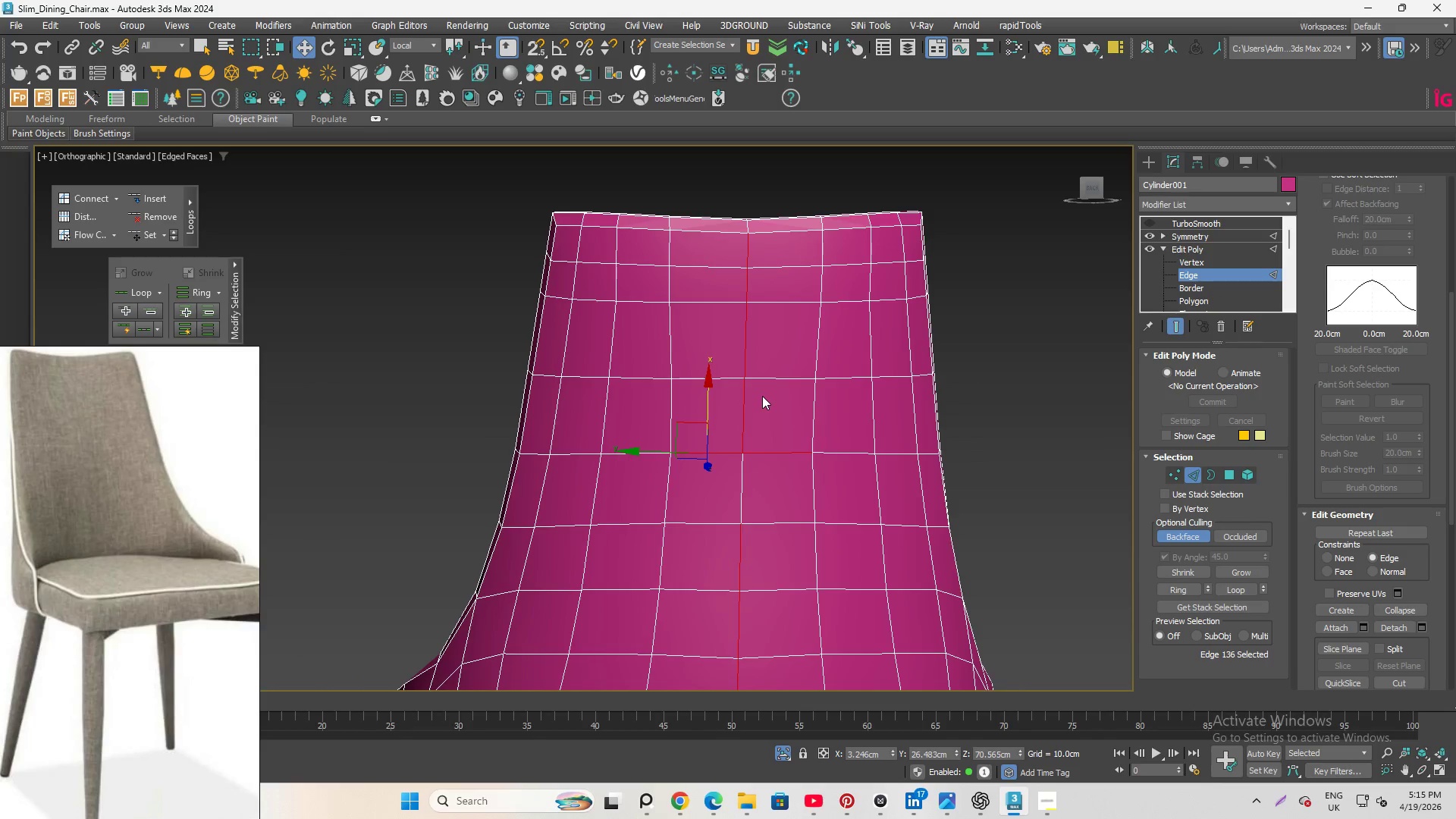 
scroll: coordinate [760, 249], scroll_direction: up, amount: 1.0
 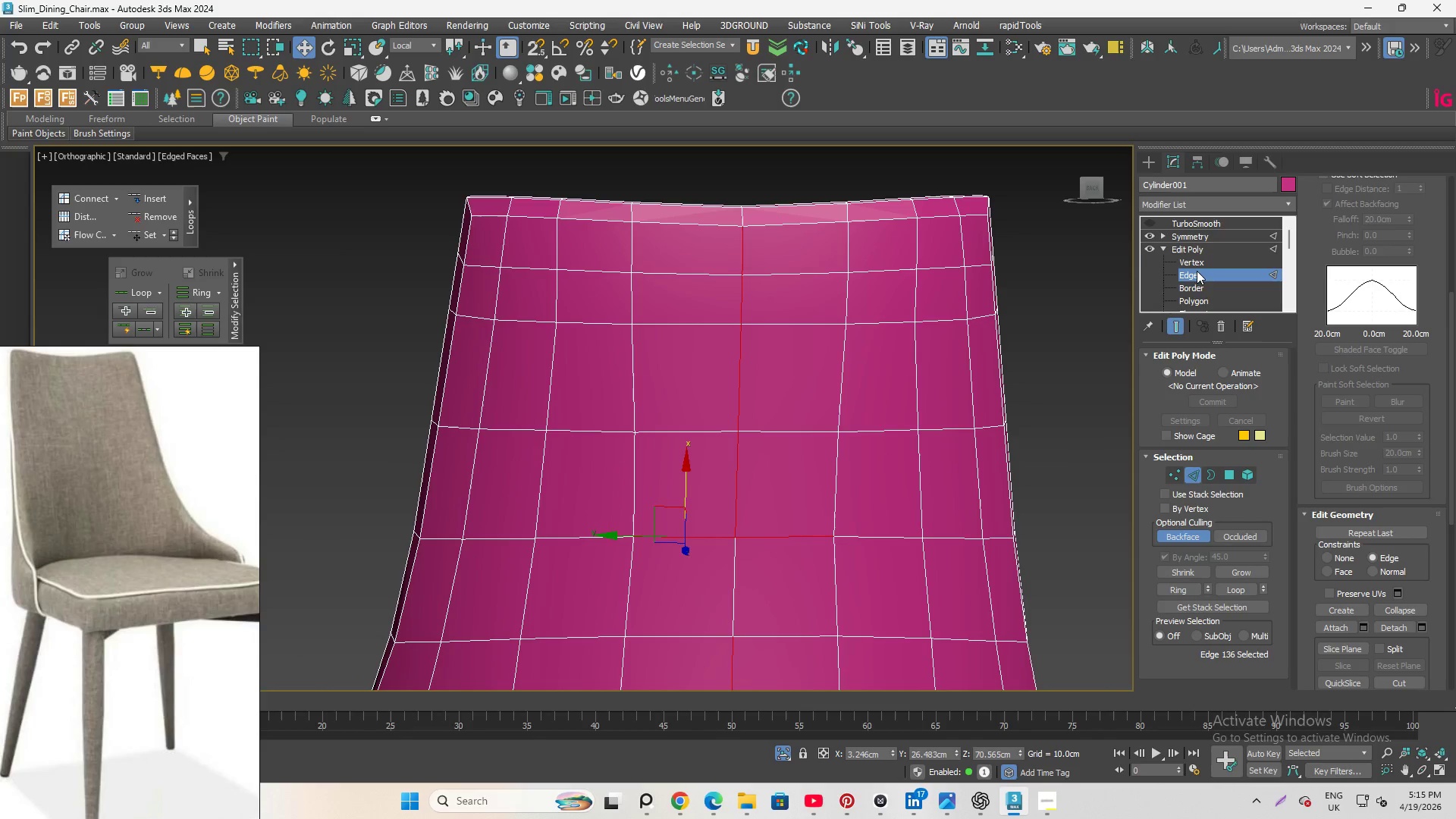 
hold_key(key=AltLeft, duration=1.84)
 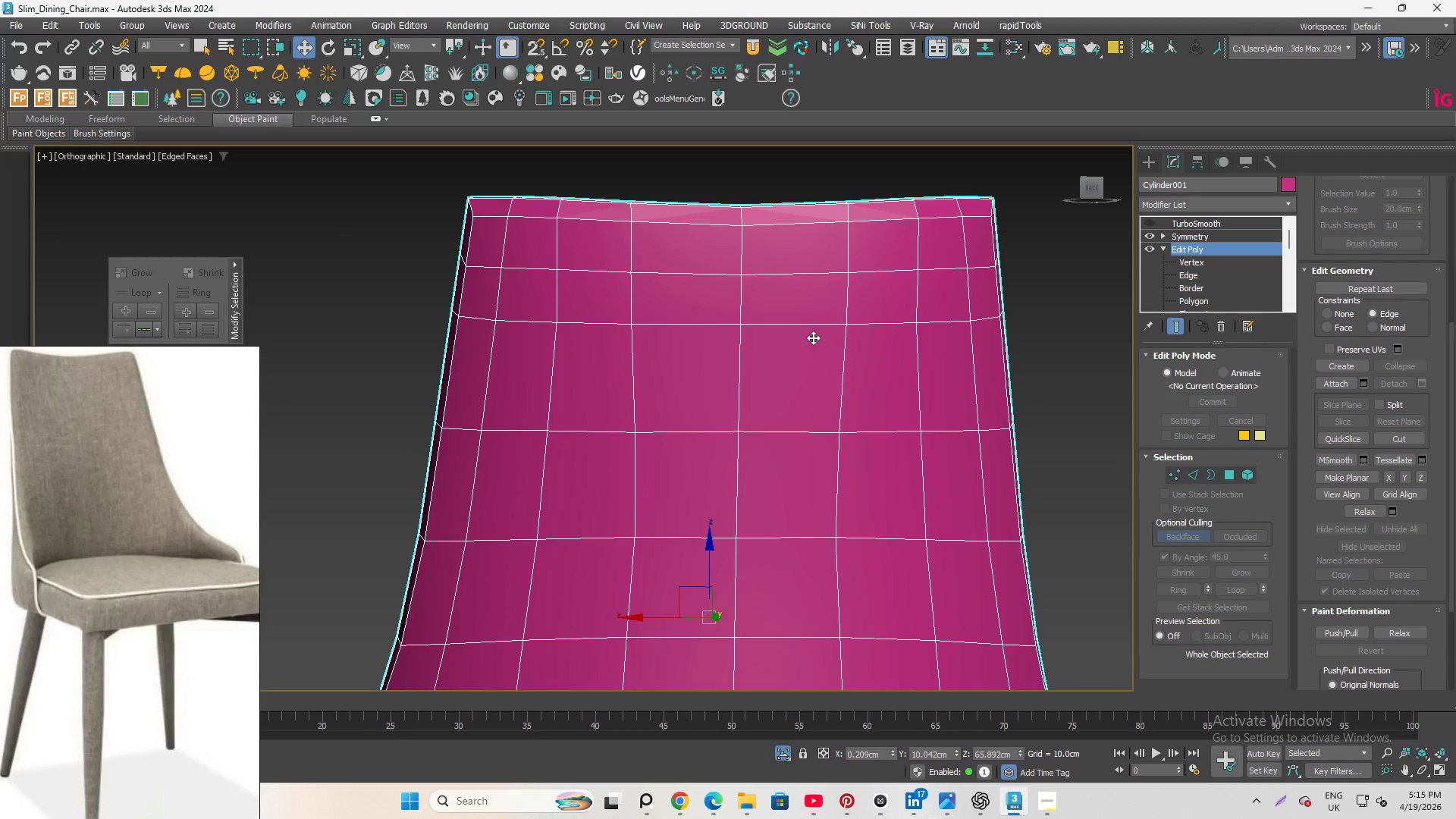 
key(Q)
 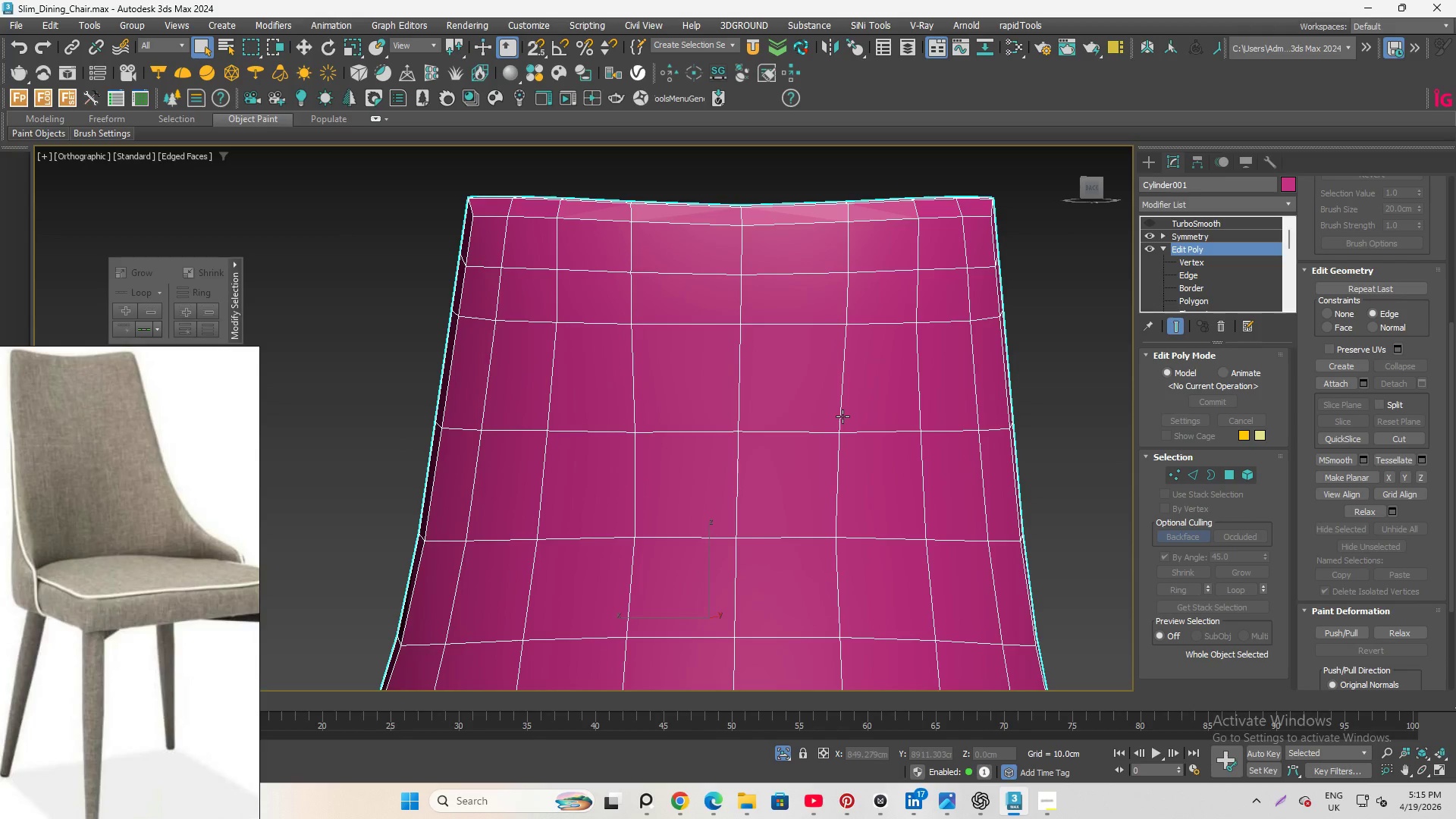 
key(Shift+ShiftLeft)
 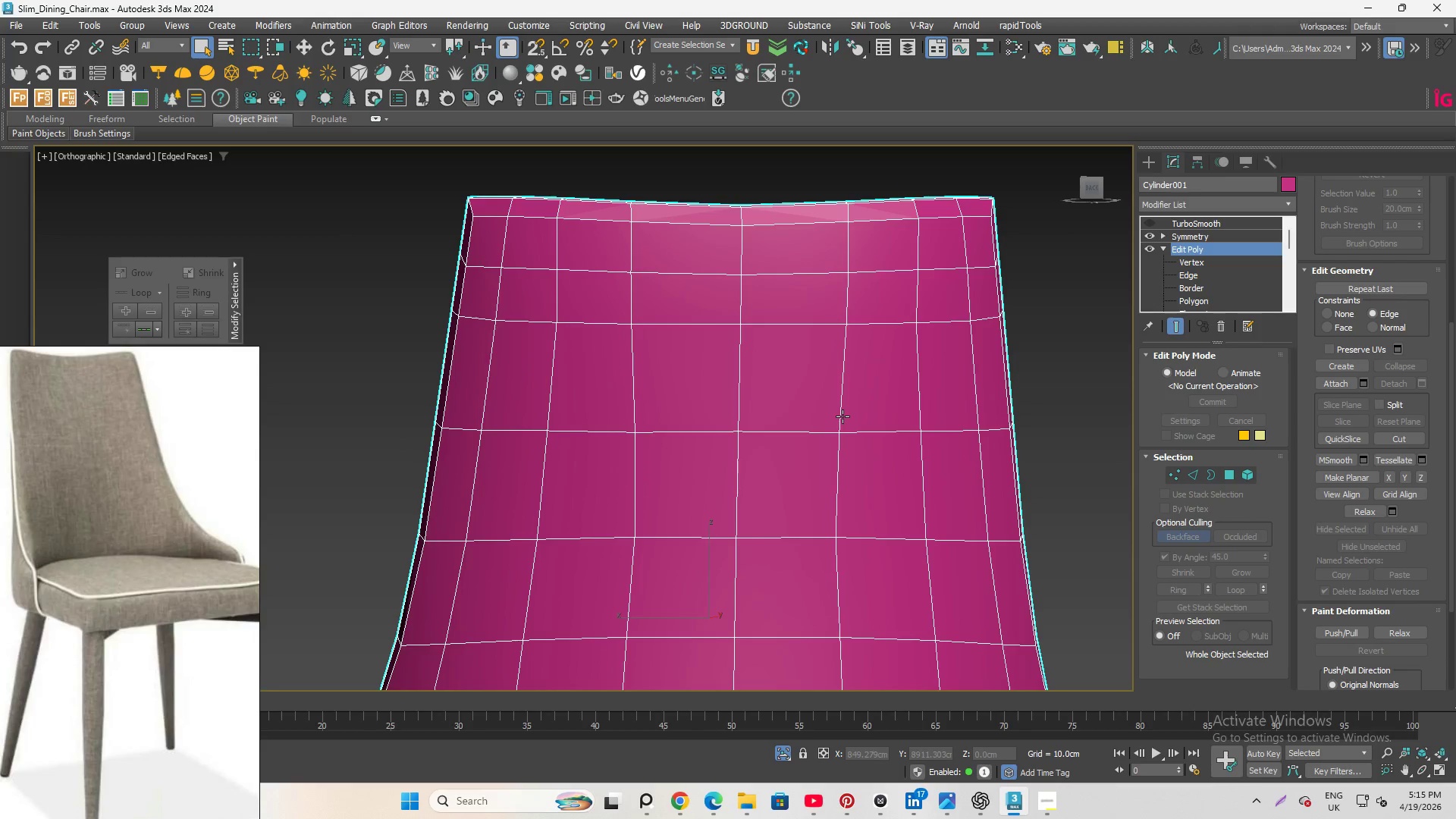 
key(Control+S)
 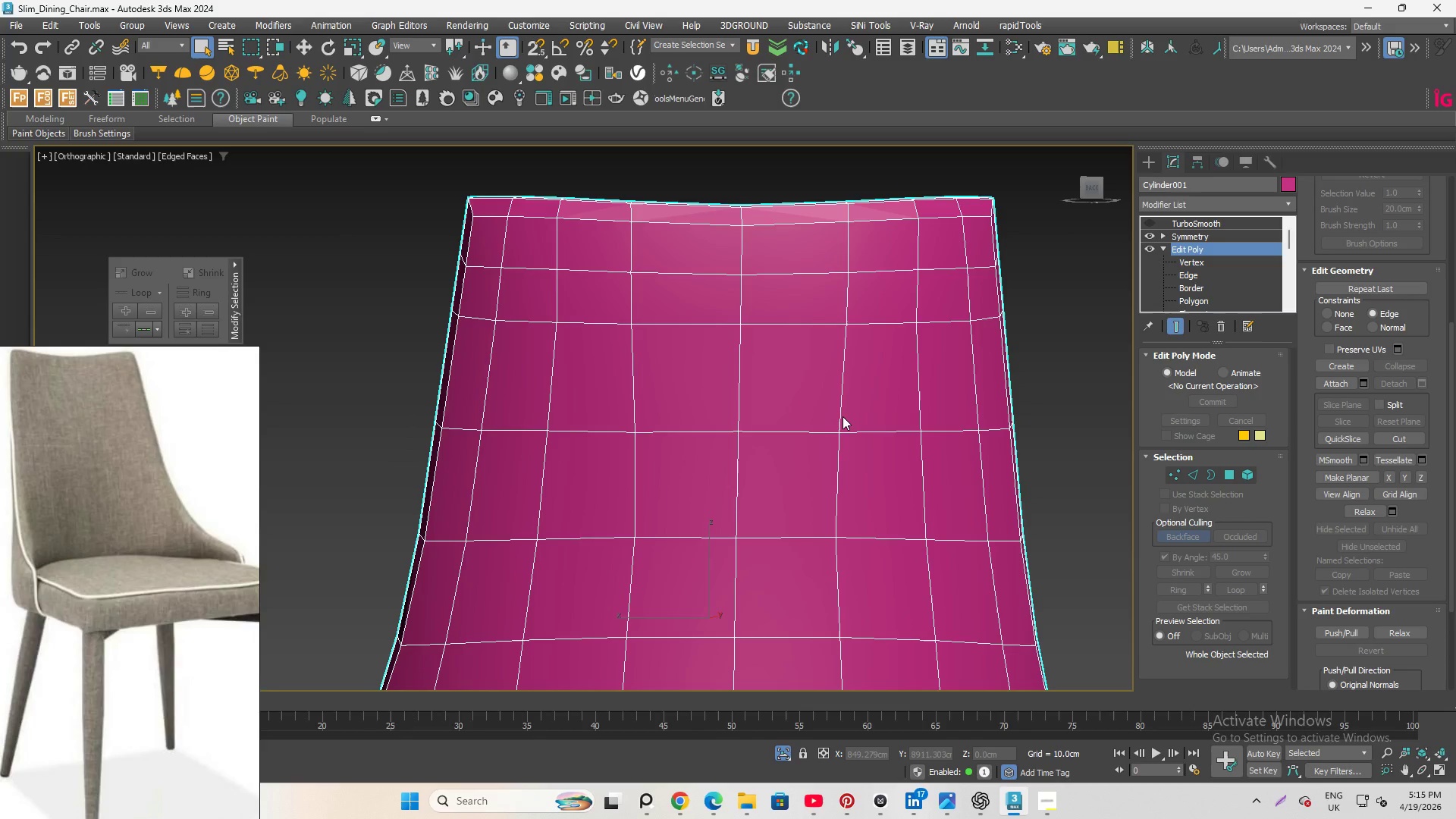 
wait(9.89)
 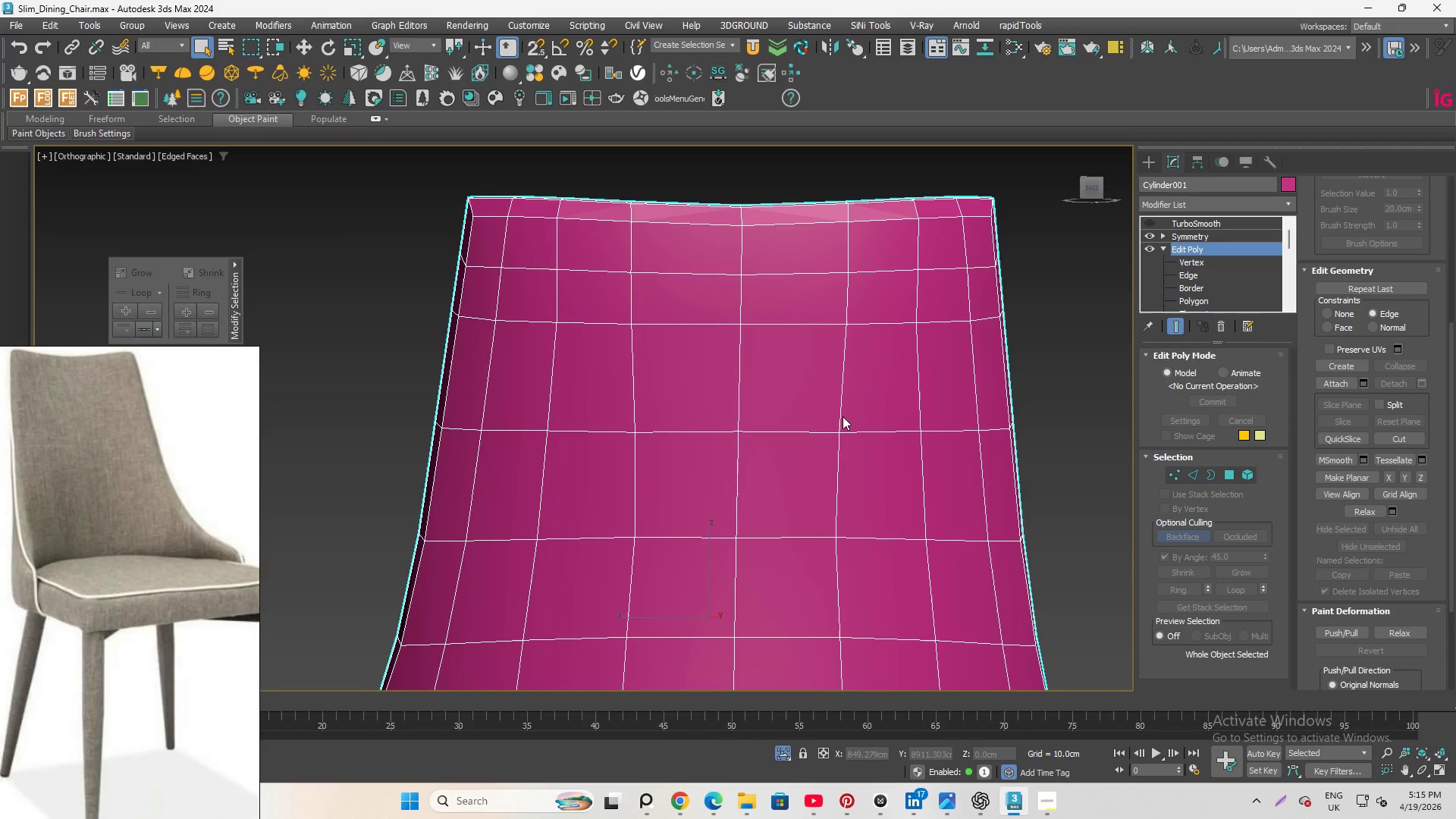 
hold_key(key=AltLeft, duration=2.62)
 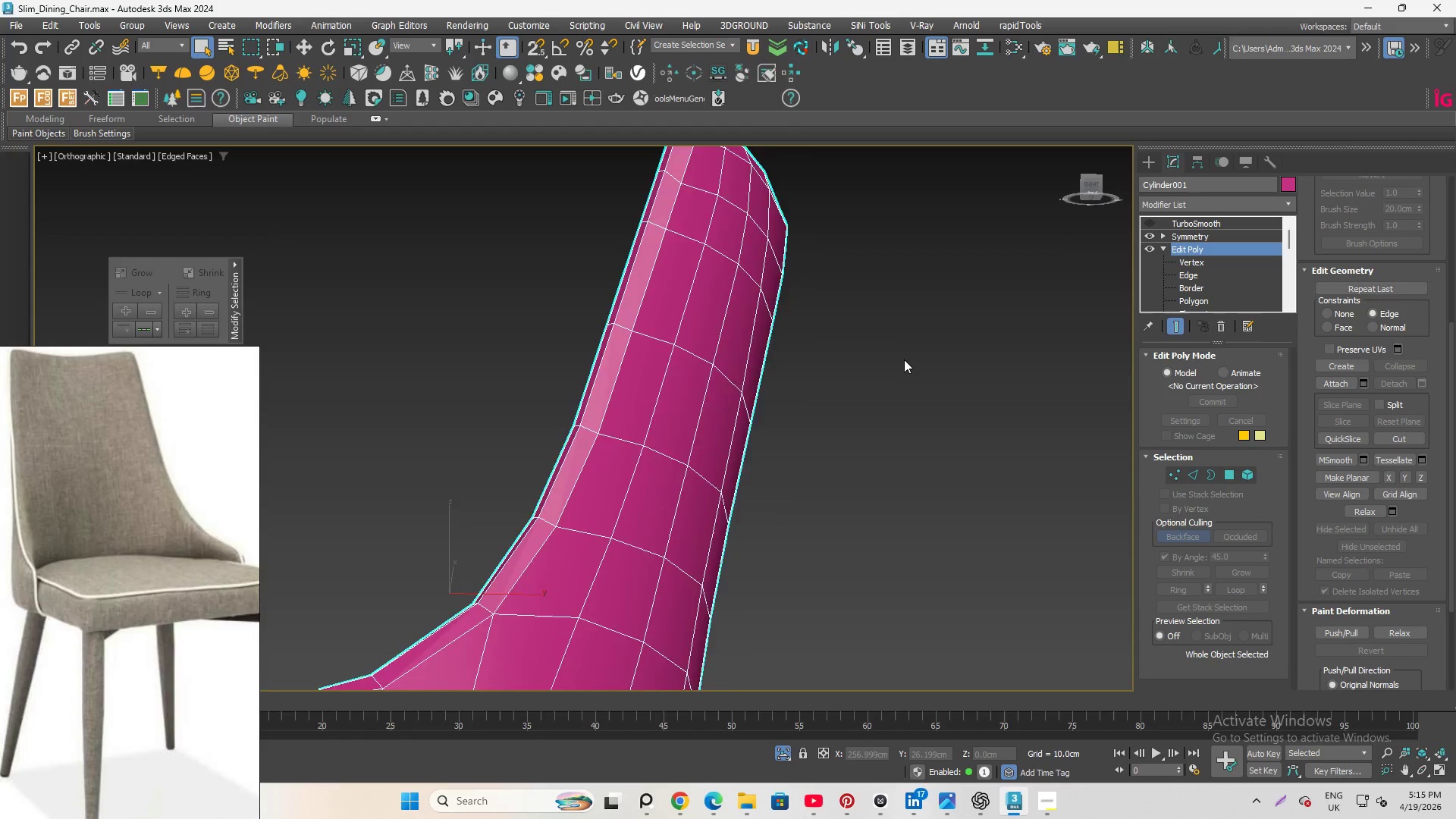 
scroll: coordinate [904, 359], scroll_direction: down, amount: 1.0
 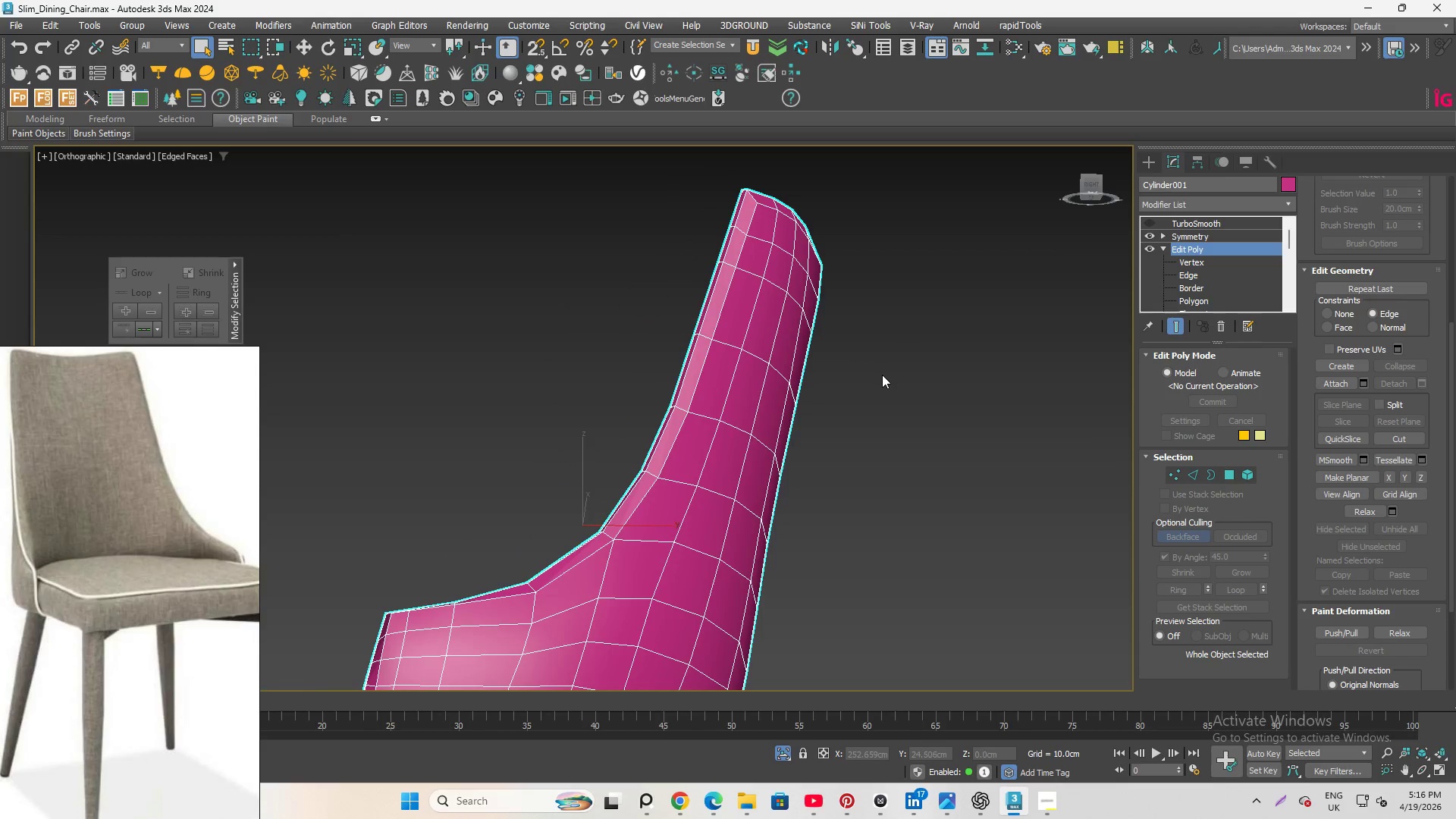 
hold_key(key=AltLeft, duration=4.58)
scroll: coordinate [708, 336], scroll_direction: up, amount: 1.0
 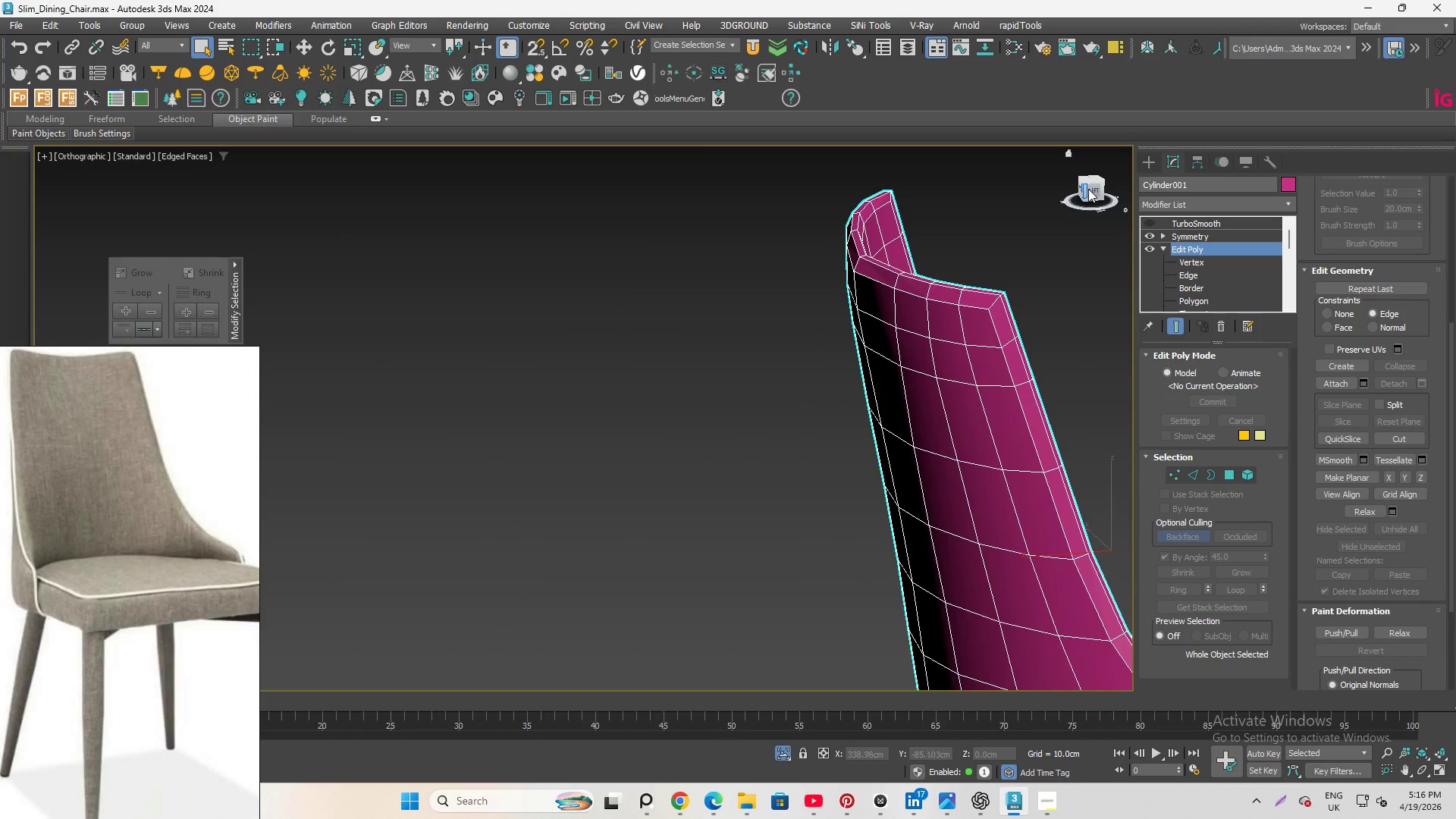 
left_click([1090, 190])
 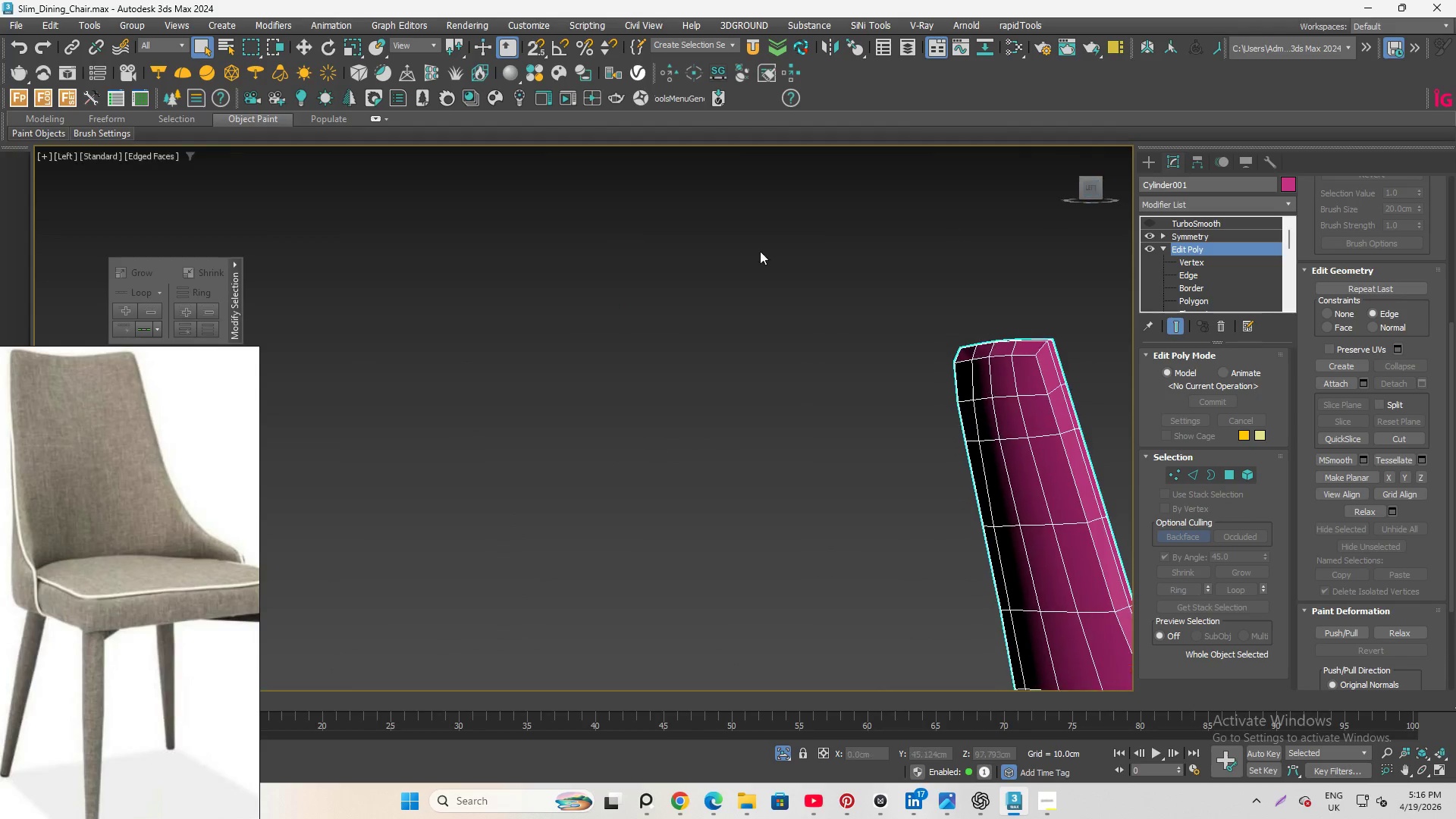 
scroll: coordinate [601, 287], scroll_direction: down, amount: 2.0
 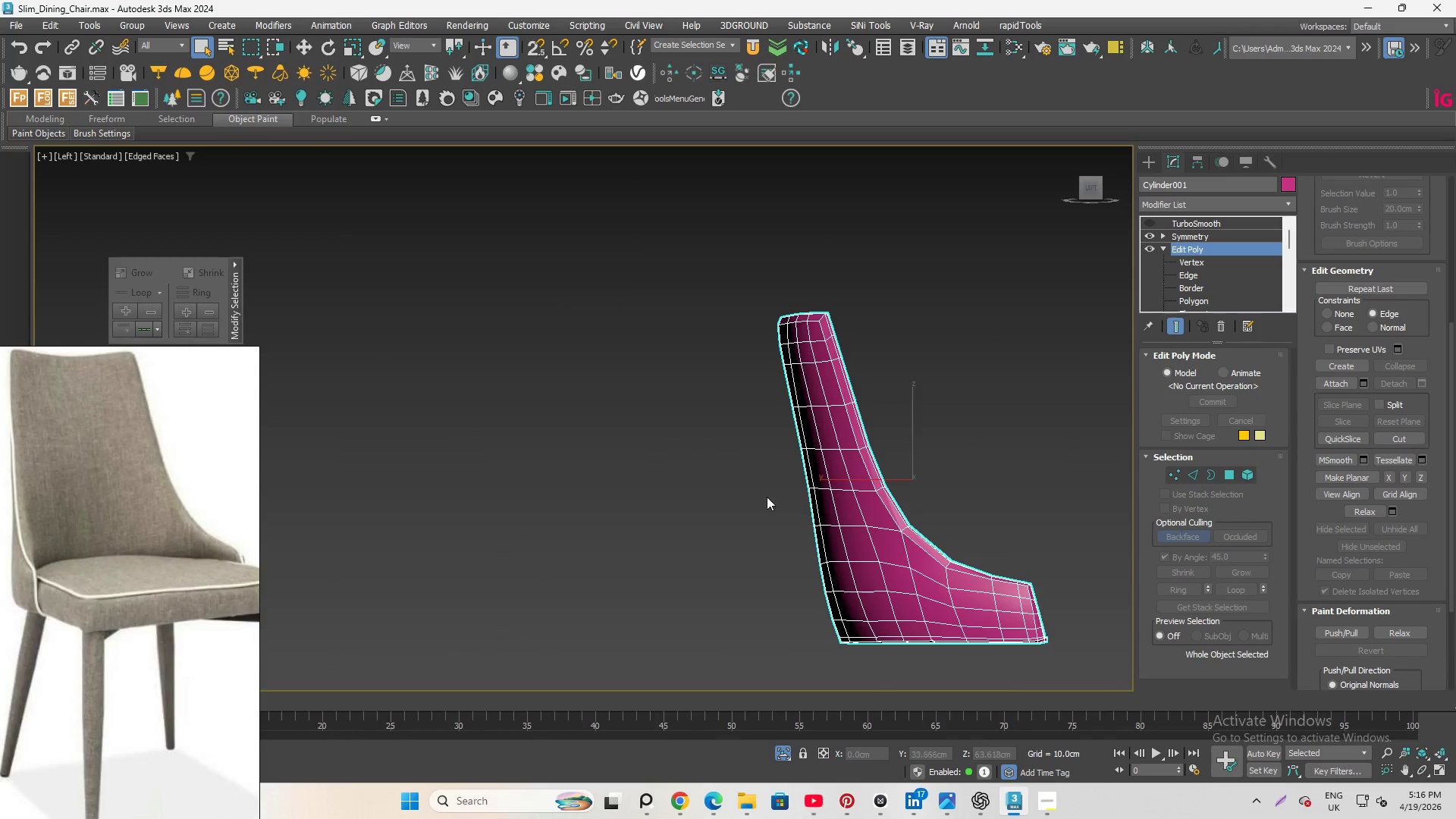 
scroll: coordinate [830, 494], scroll_direction: up, amount: 1.0
 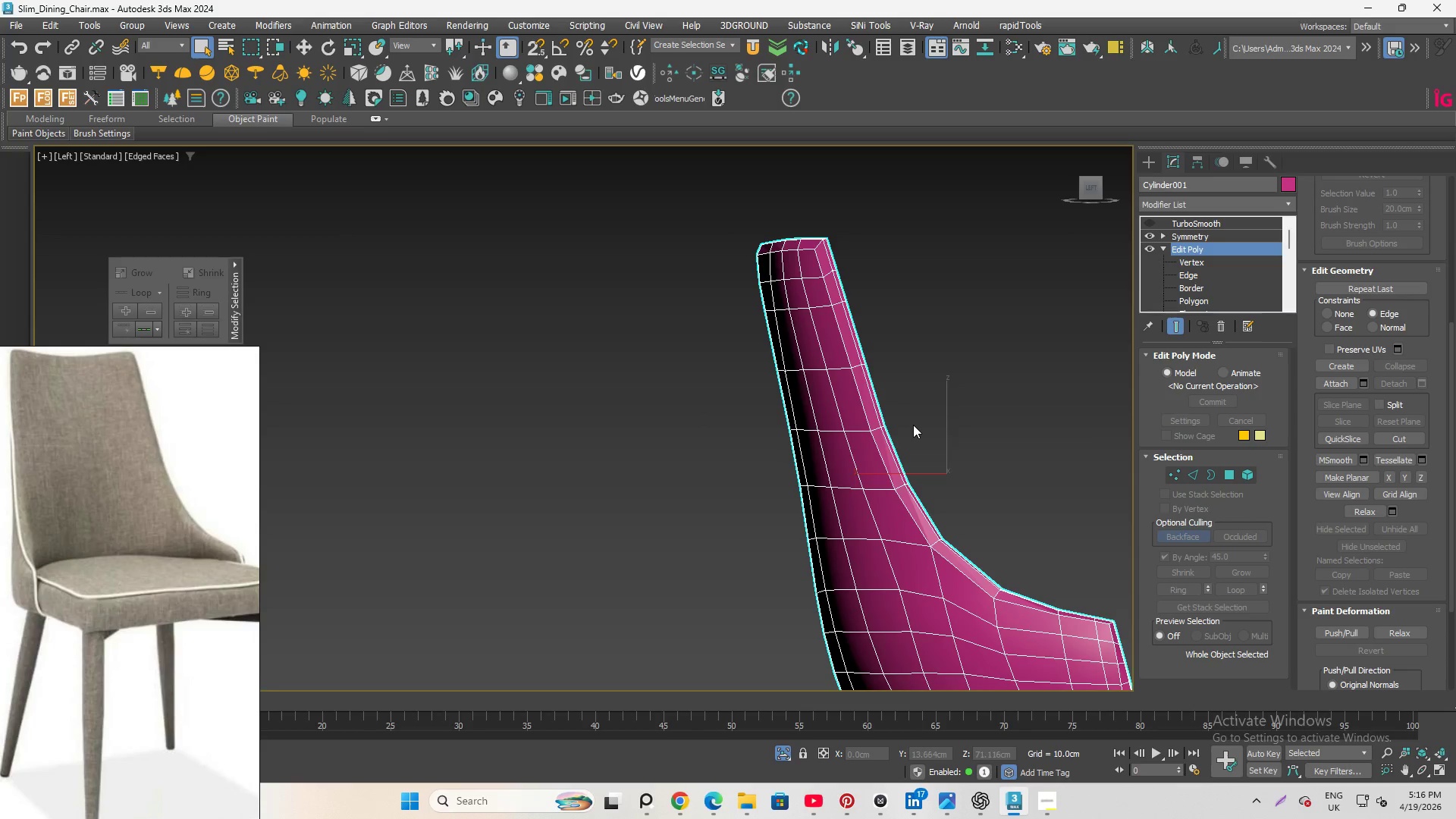 
scroll: coordinate [770, 359], scroll_direction: down, amount: 1.0
 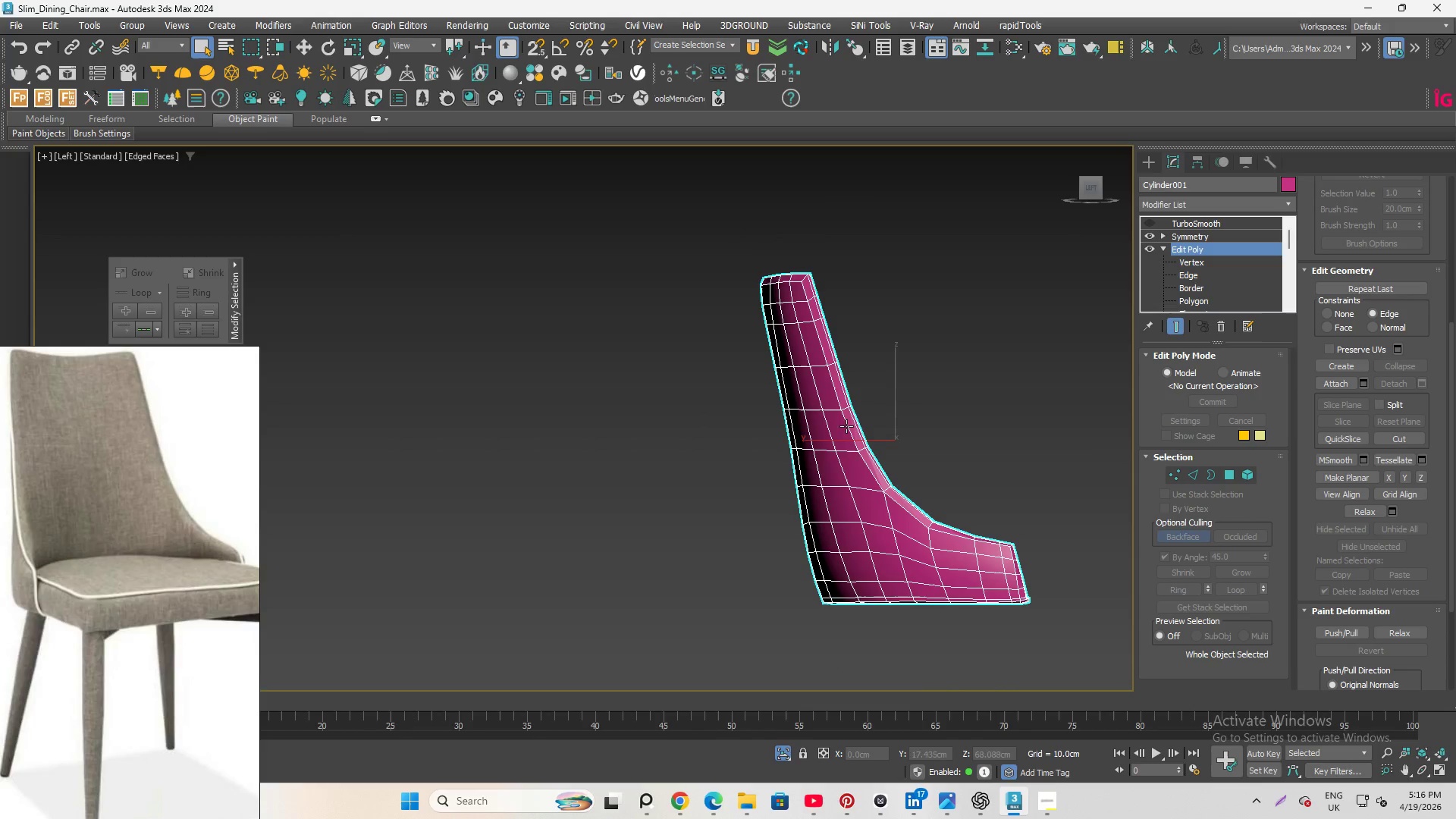 
scroll: coordinate [822, 485], scroll_direction: up, amount: 1.0
 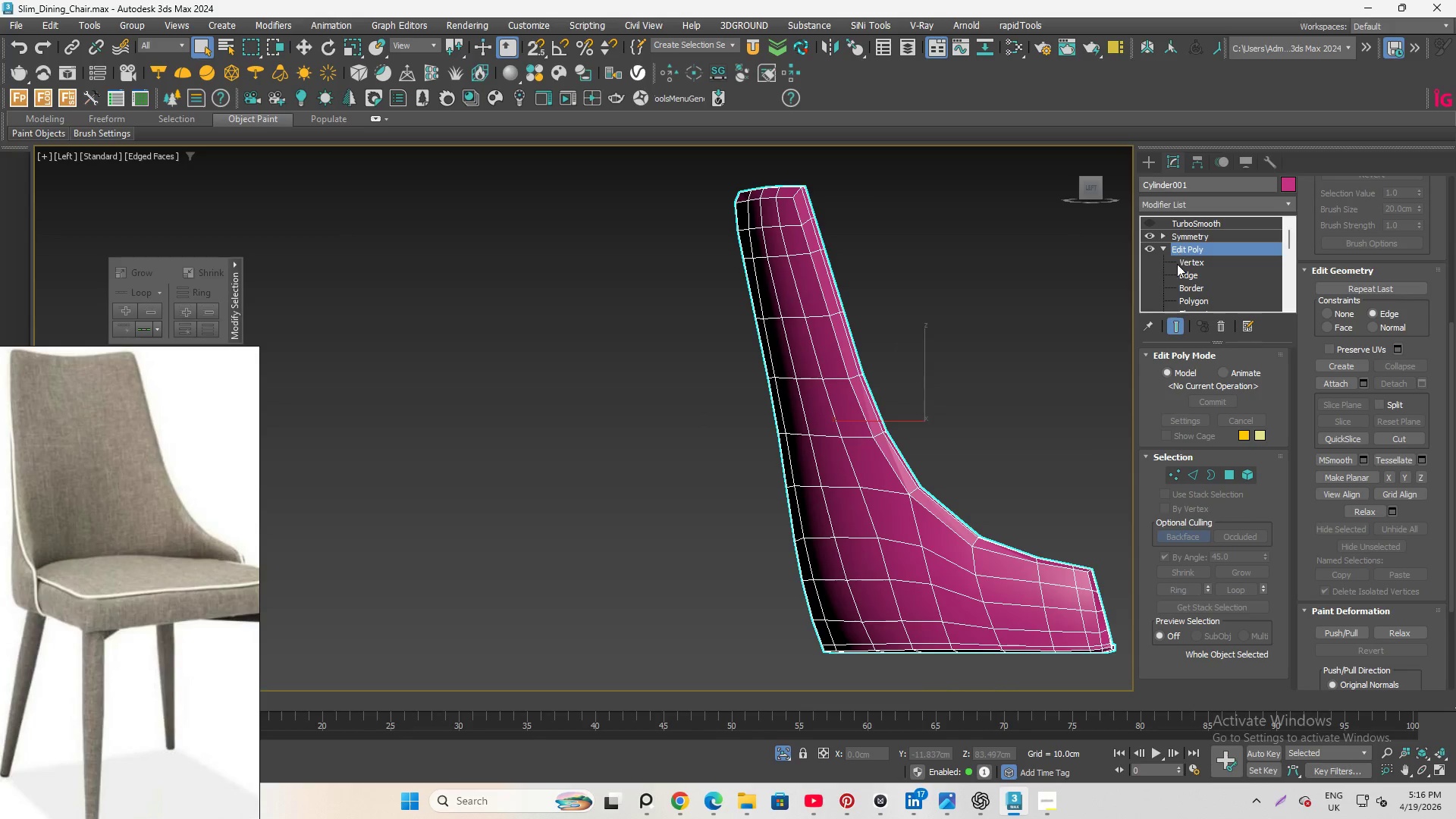 
left_click([1188, 276])
 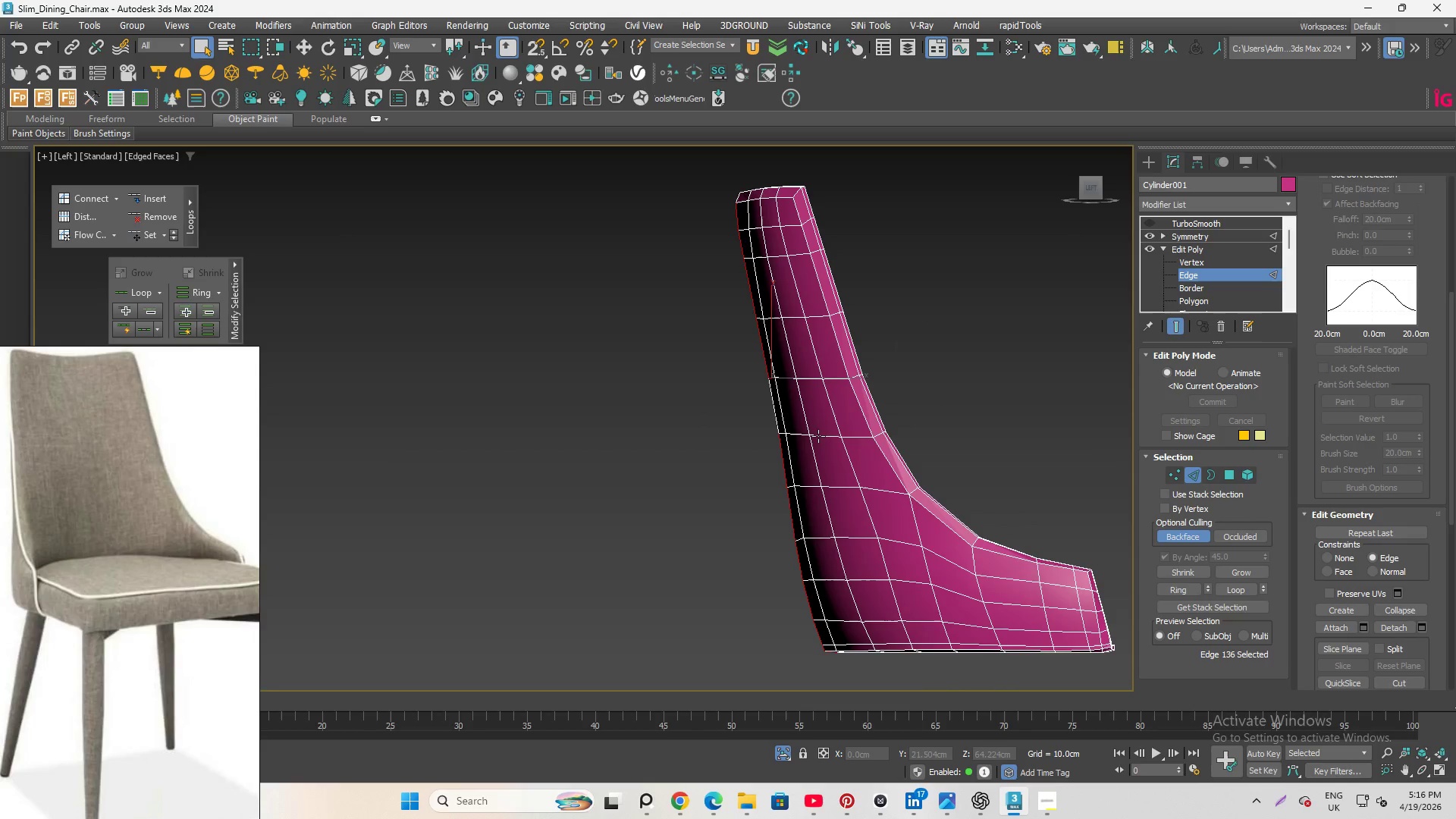 
left_click([819, 435])
 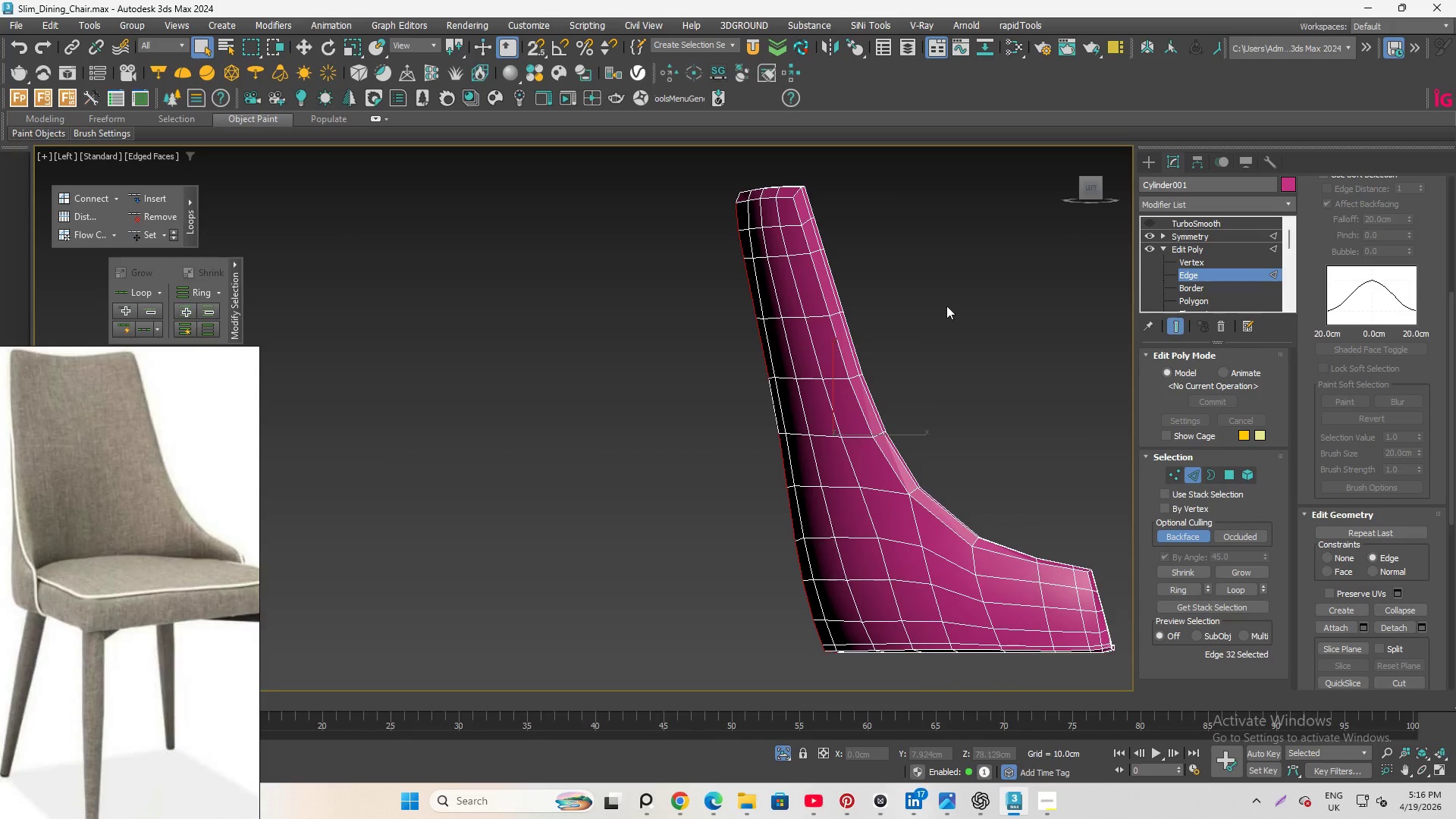 
left_click([951, 302])
 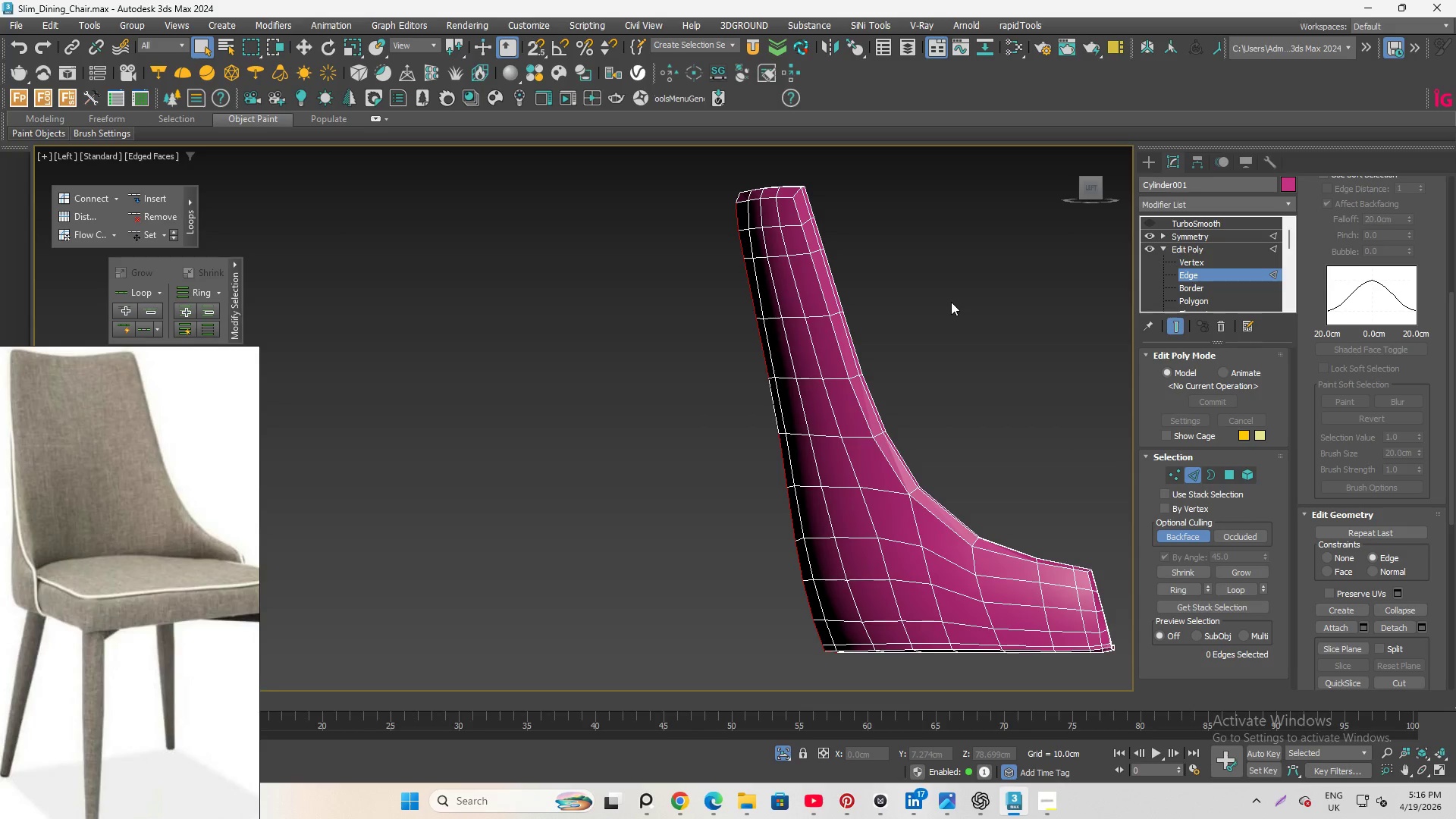 
hold_key(key=AltLeft, duration=2.23)
 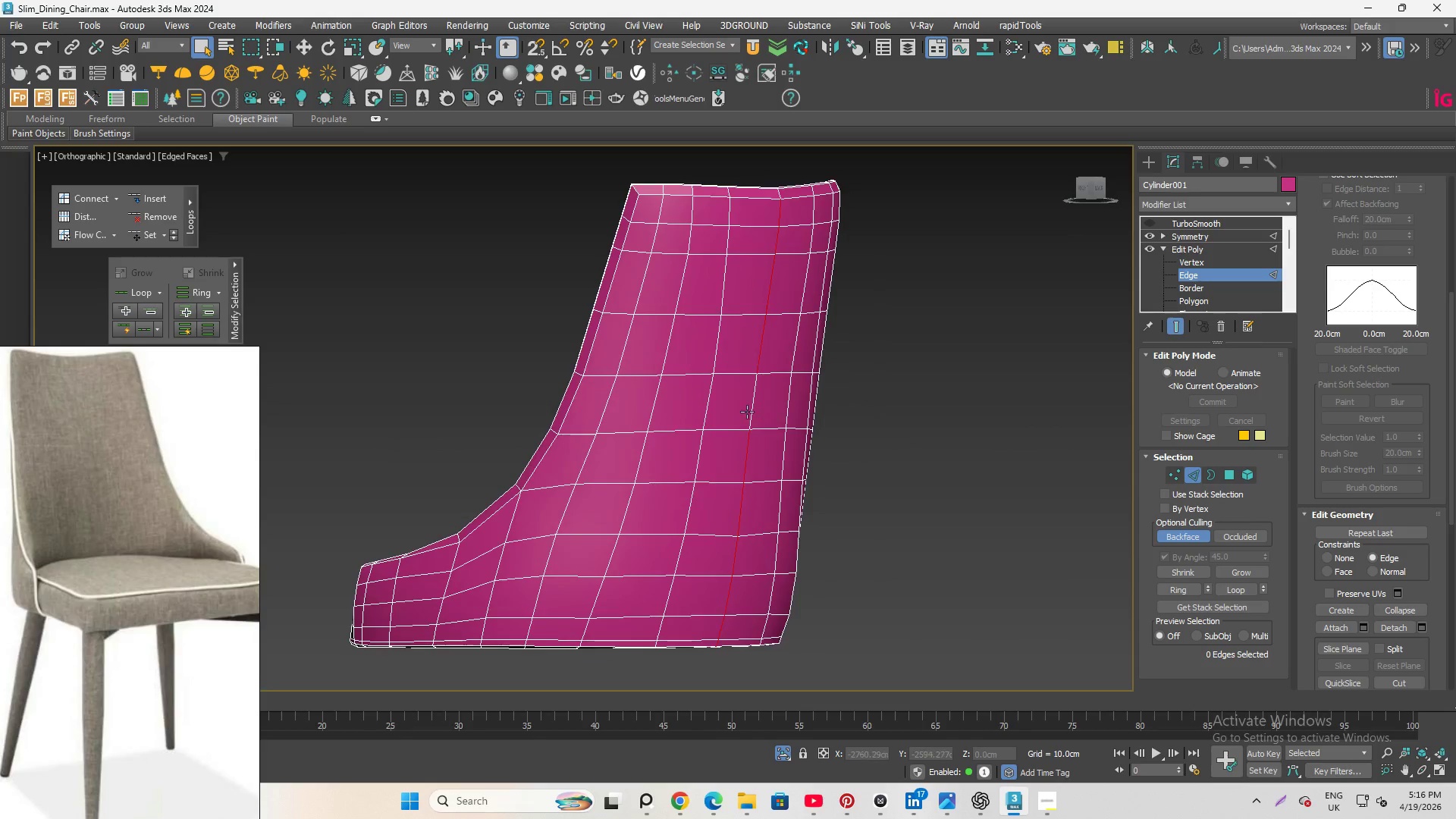 
scroll: coordinate [747, 412], scroll_direction: up, amount: 3.0
 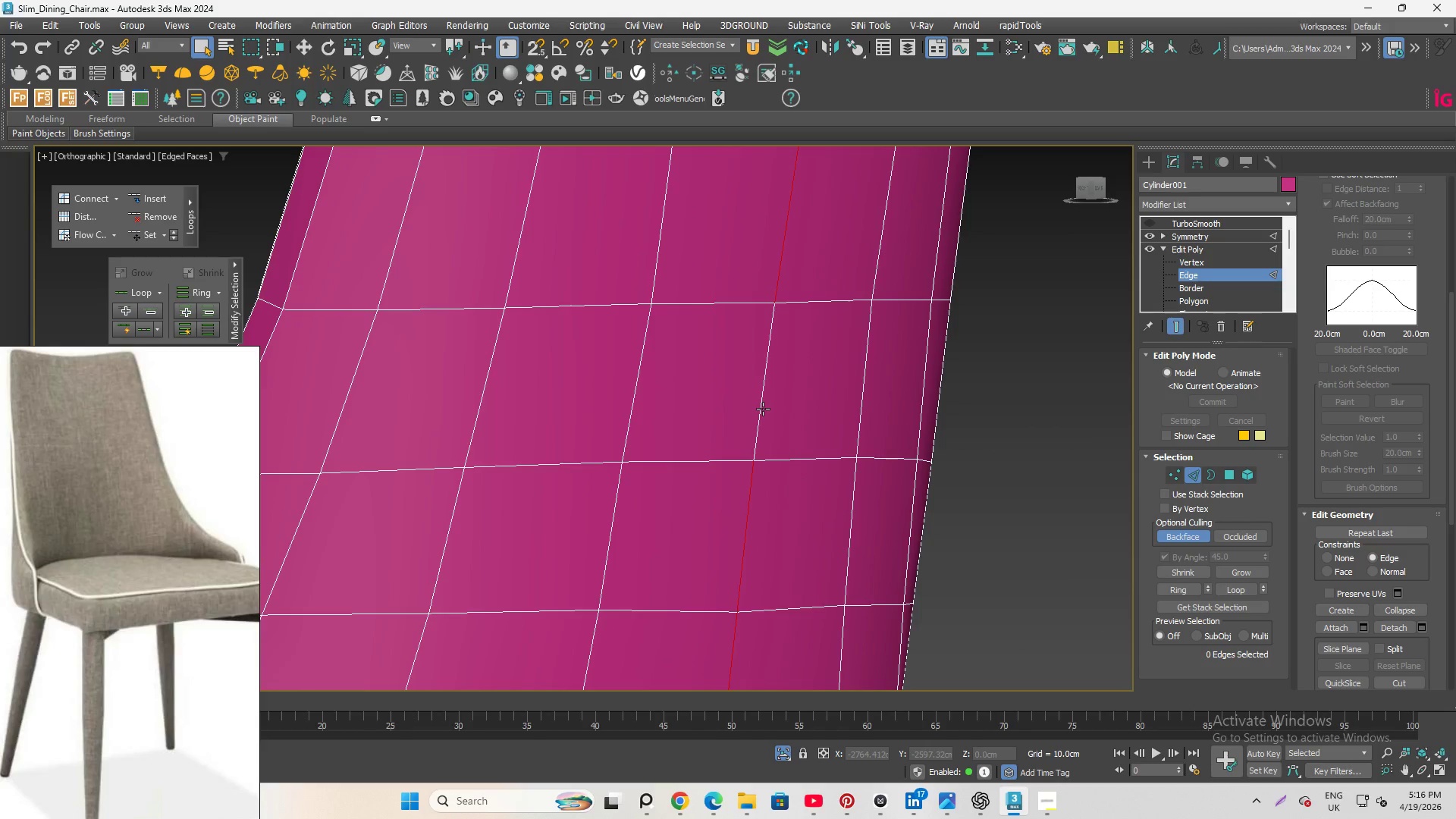 
left_click([763, 409])
 